 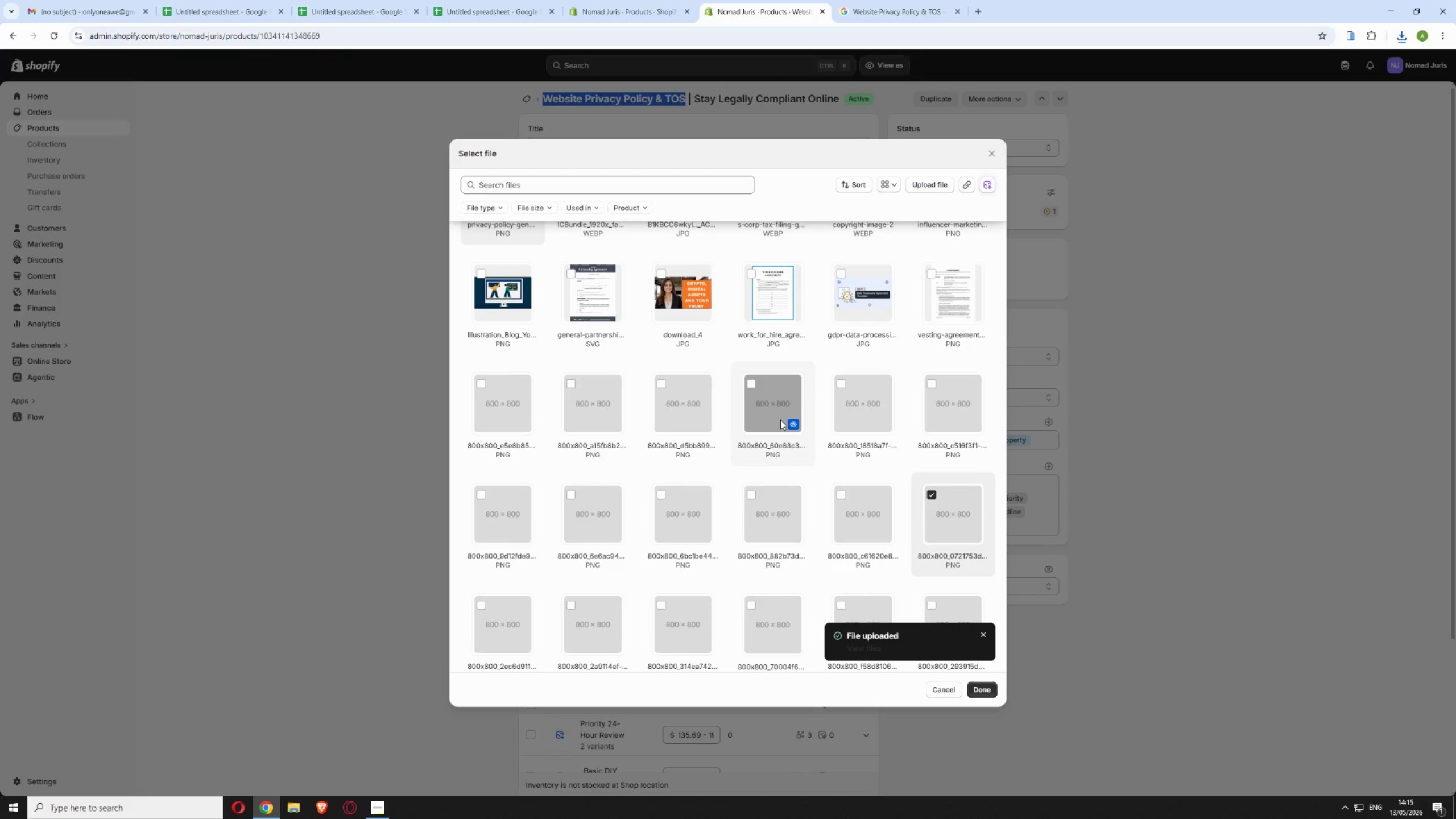 
left_click([932, 493])
 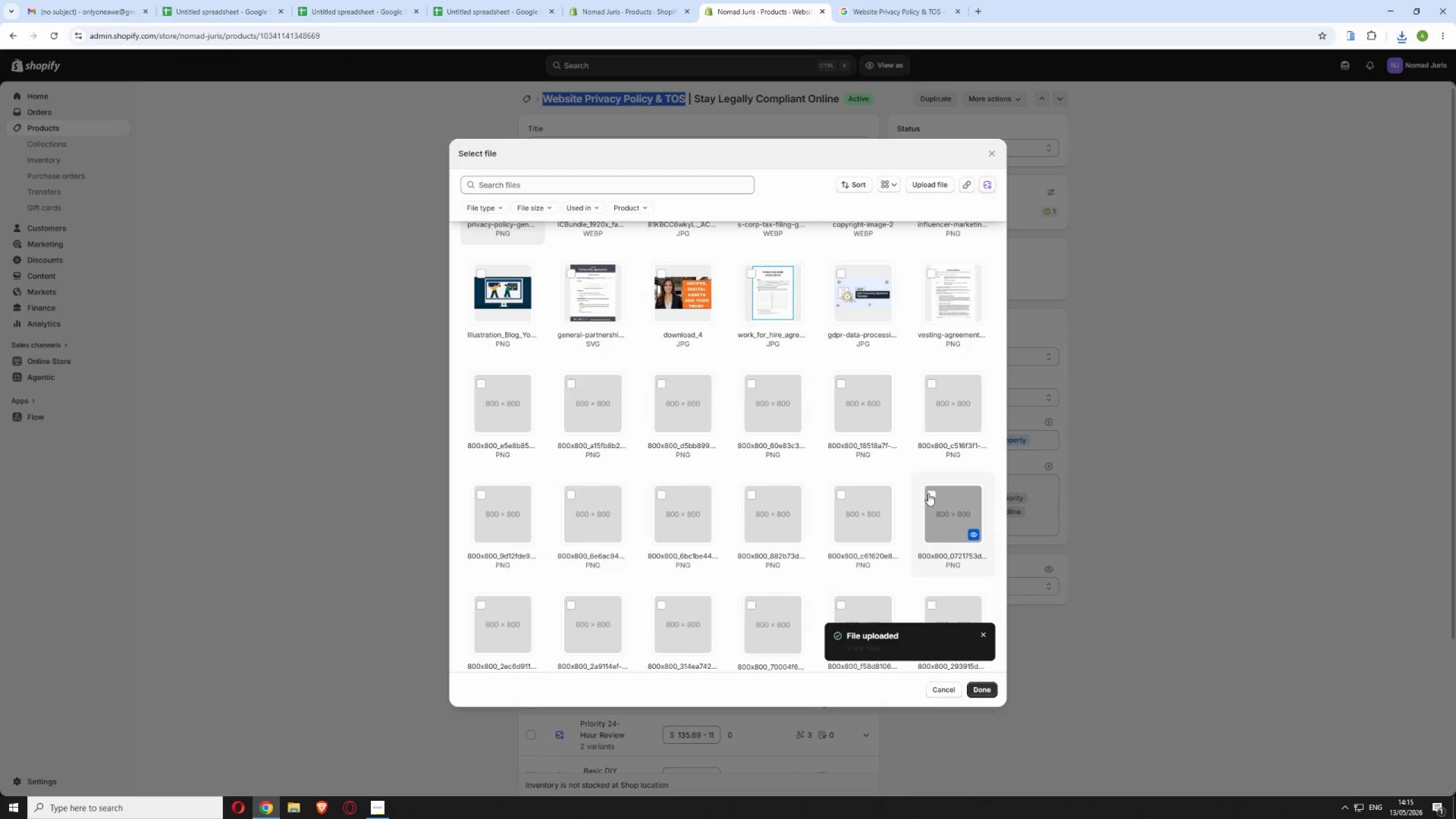 
scroll: coordinate [920, 490], scroll_direction: up, amount: 6.0
 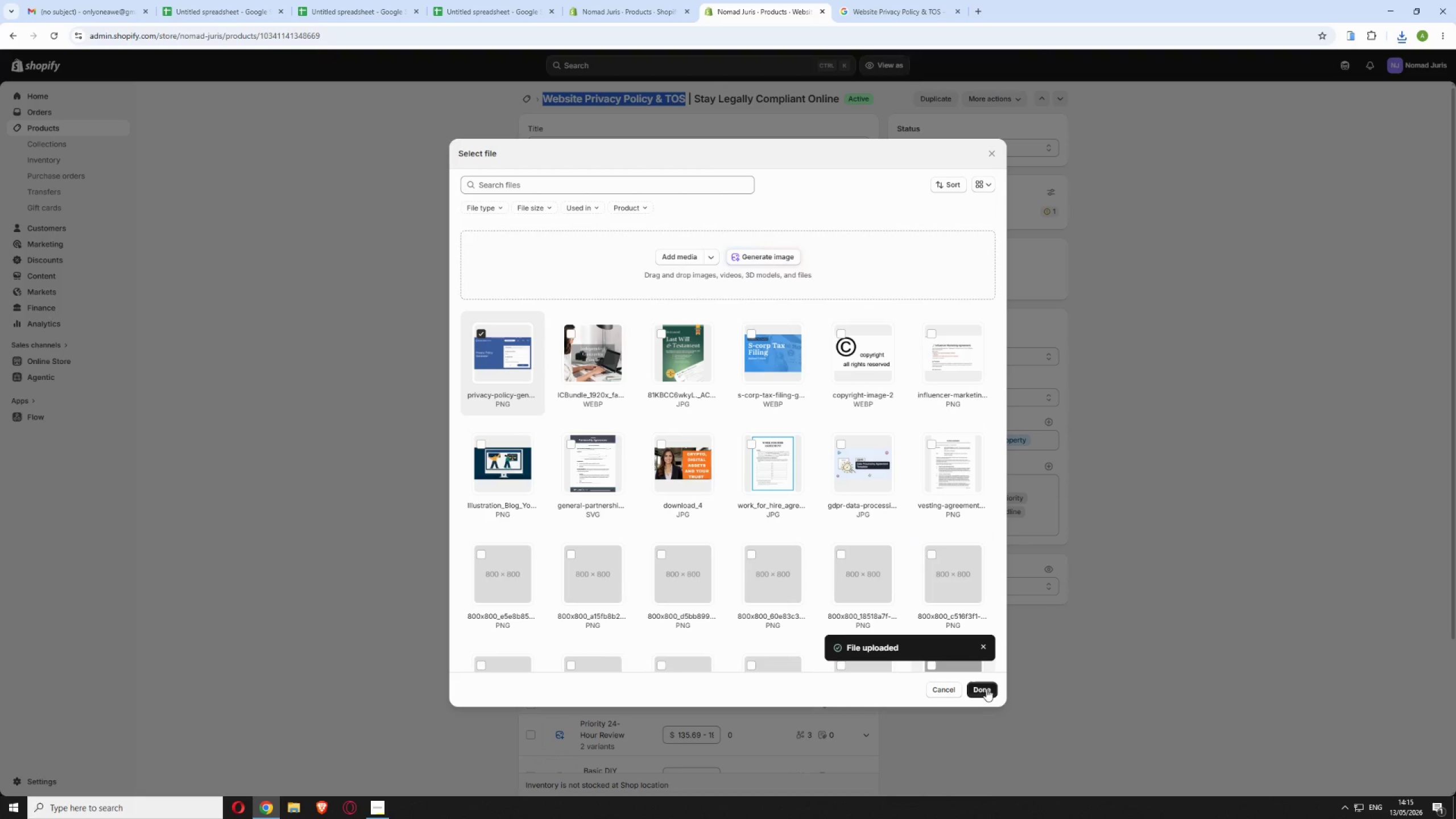 
left_click([985, 689])
 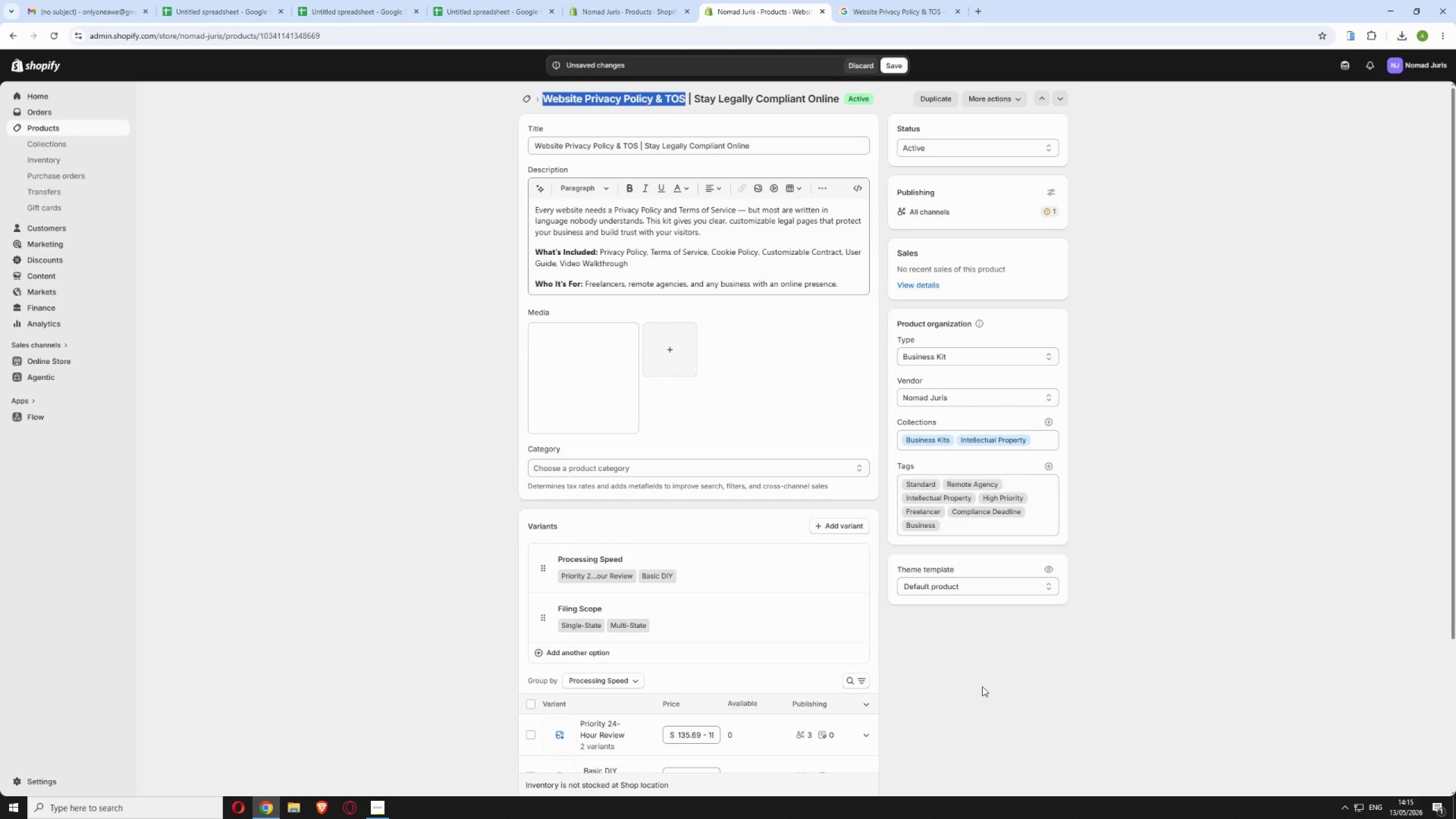 
wait(8.27)
 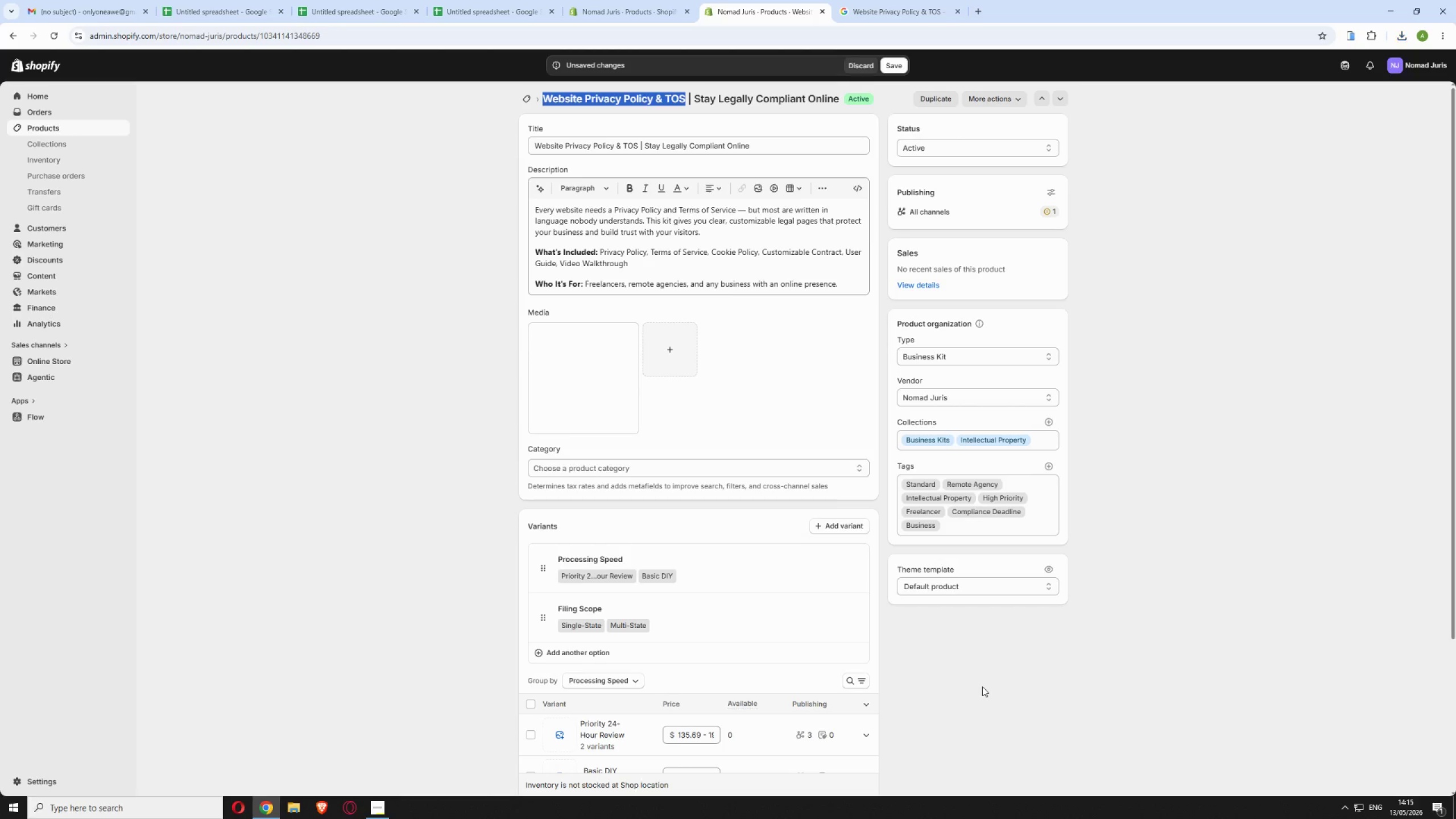 
left_click([886, 61])
 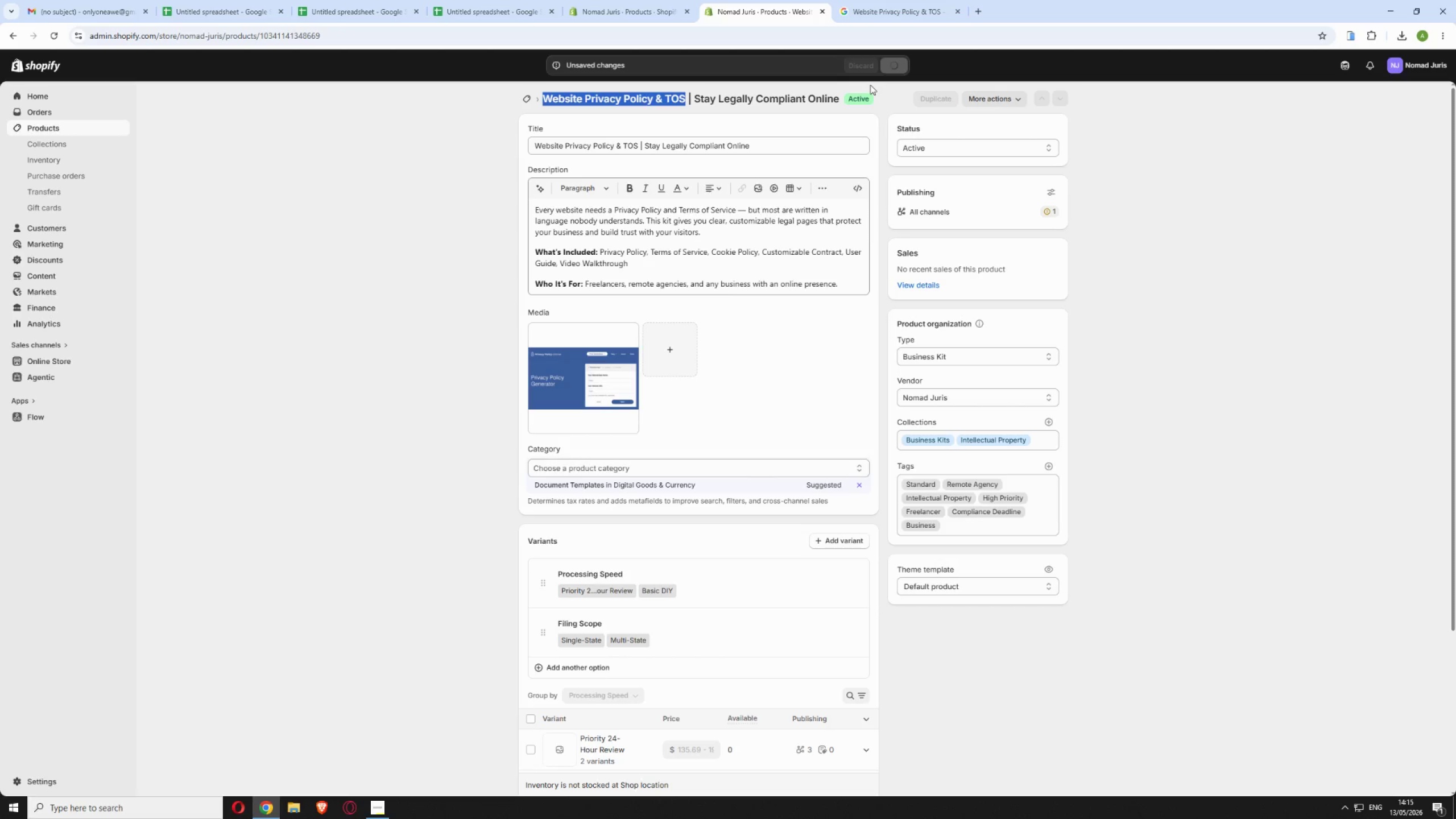 
wait(9.96)
 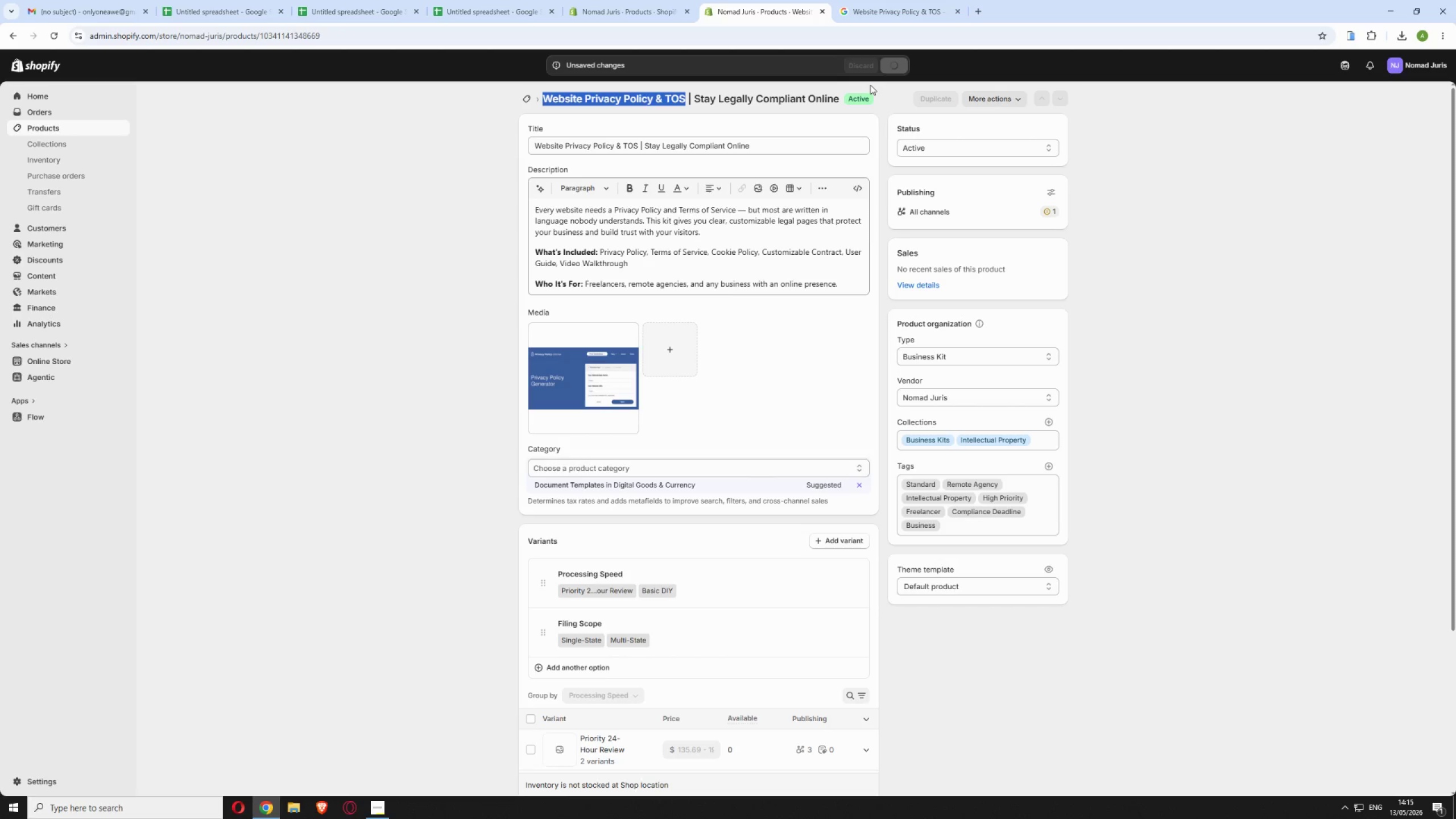 
mouse_move([862, 101])
 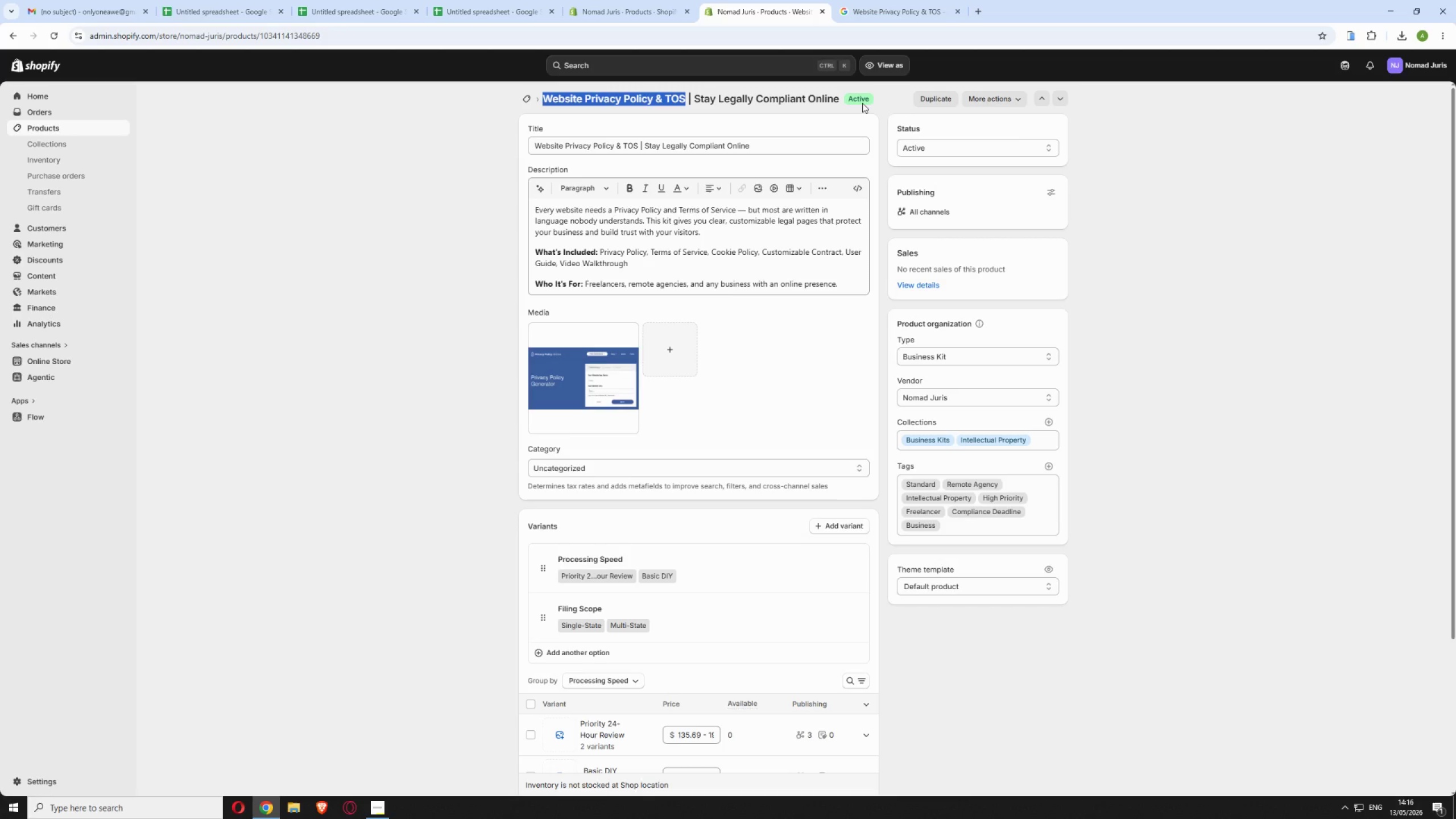 
wait(13.17)
 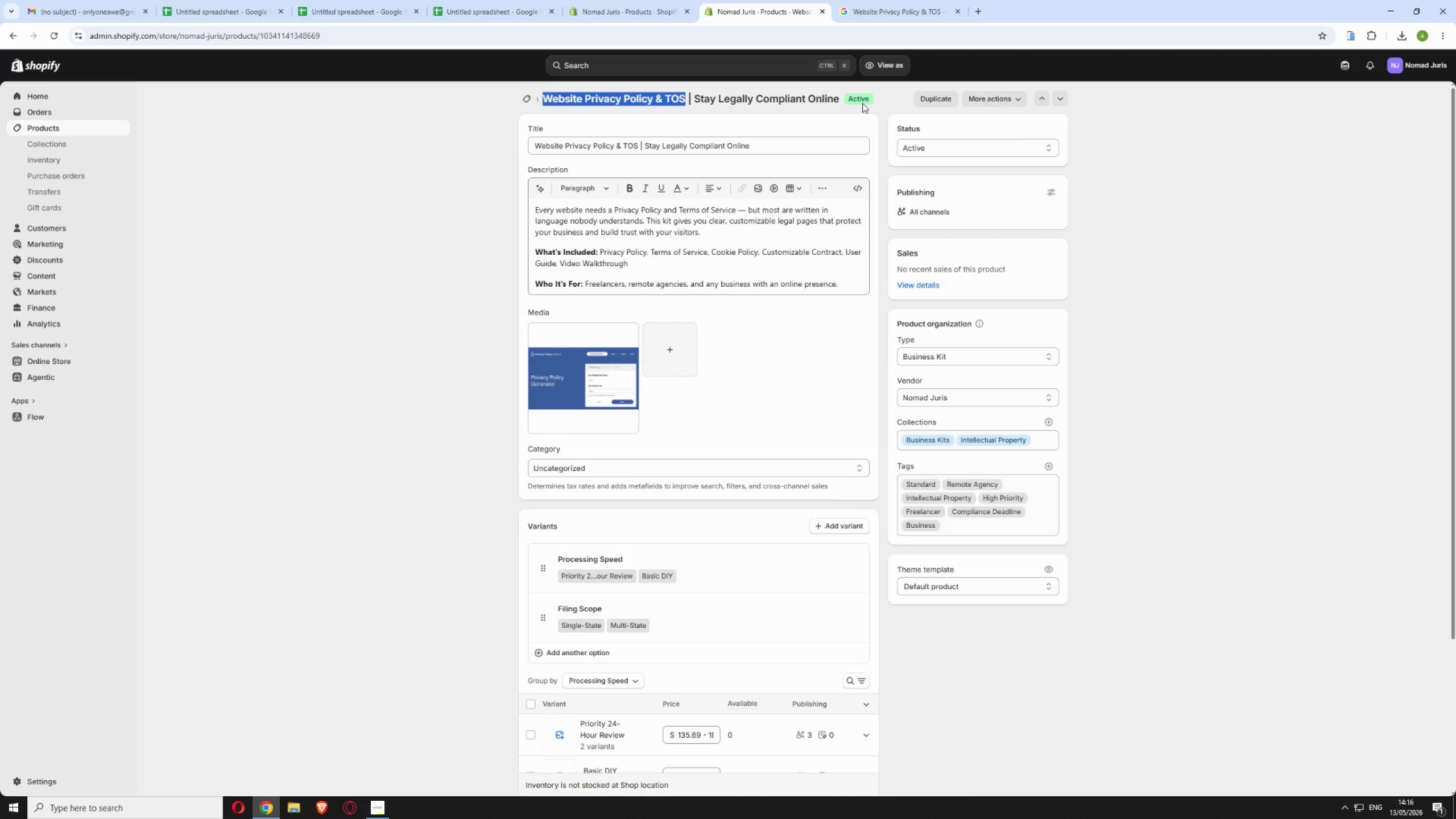 
left_click([528, 95])
 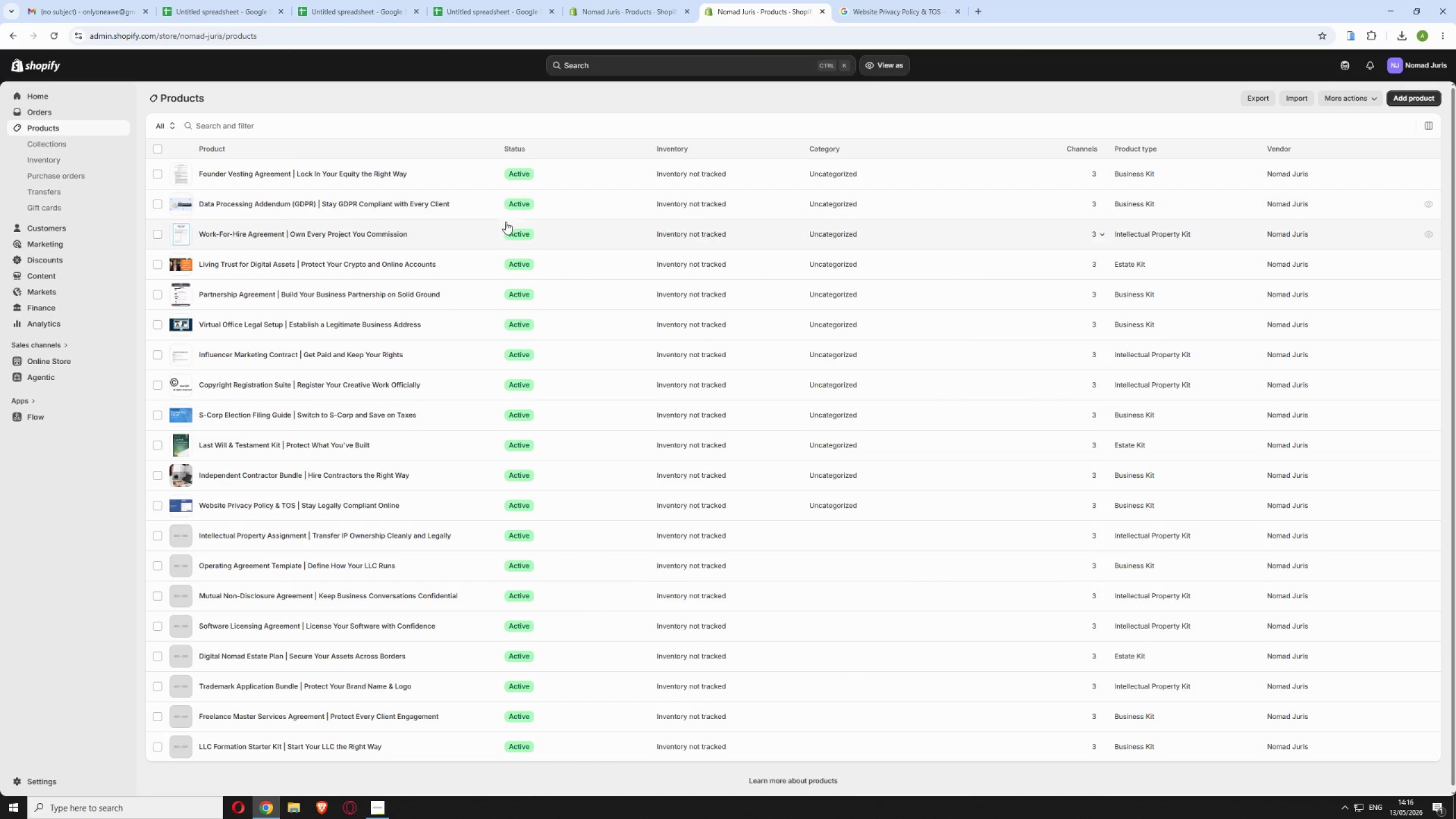 
wait(6.02)
 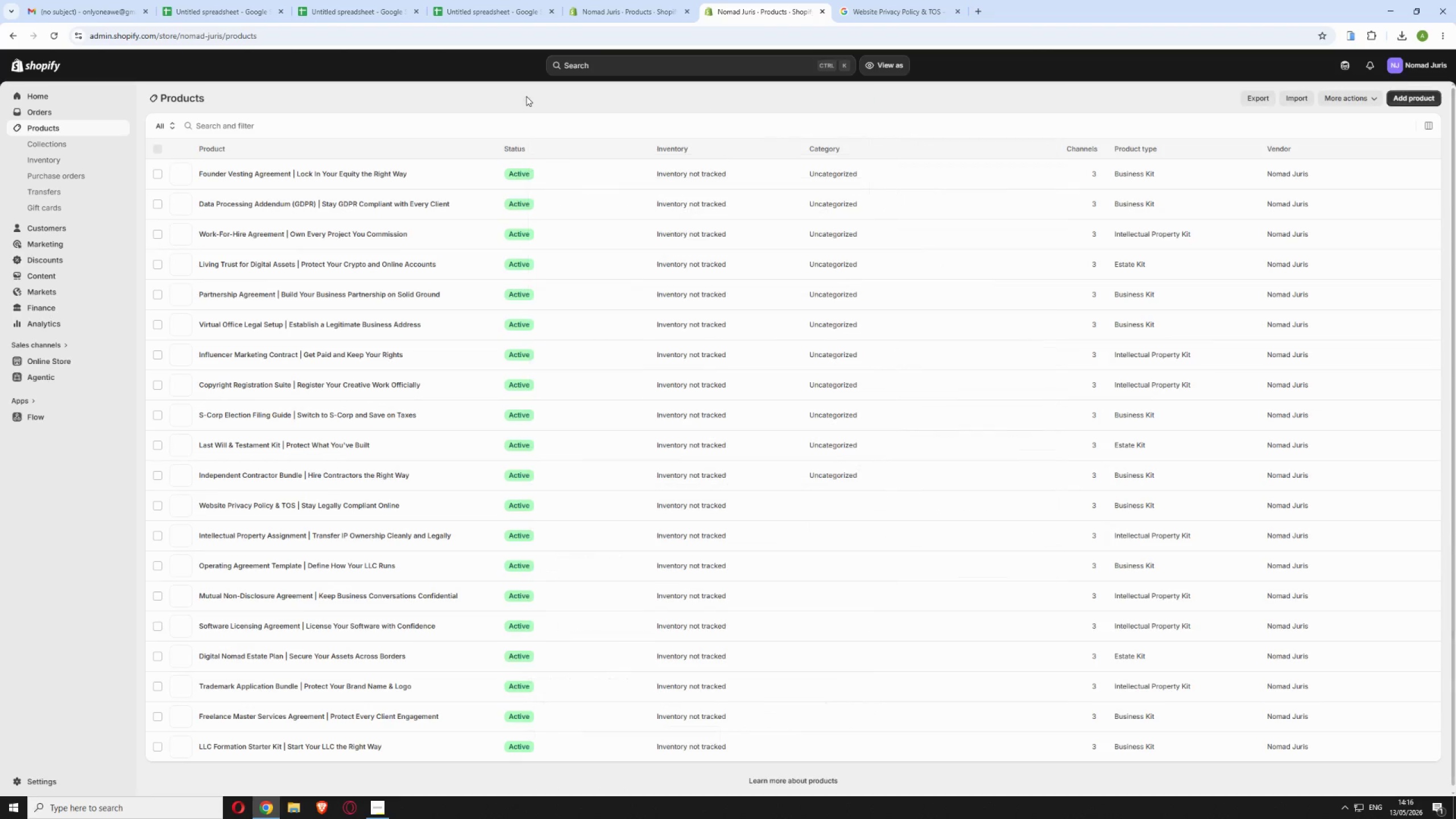 
left_click([452, 531])
 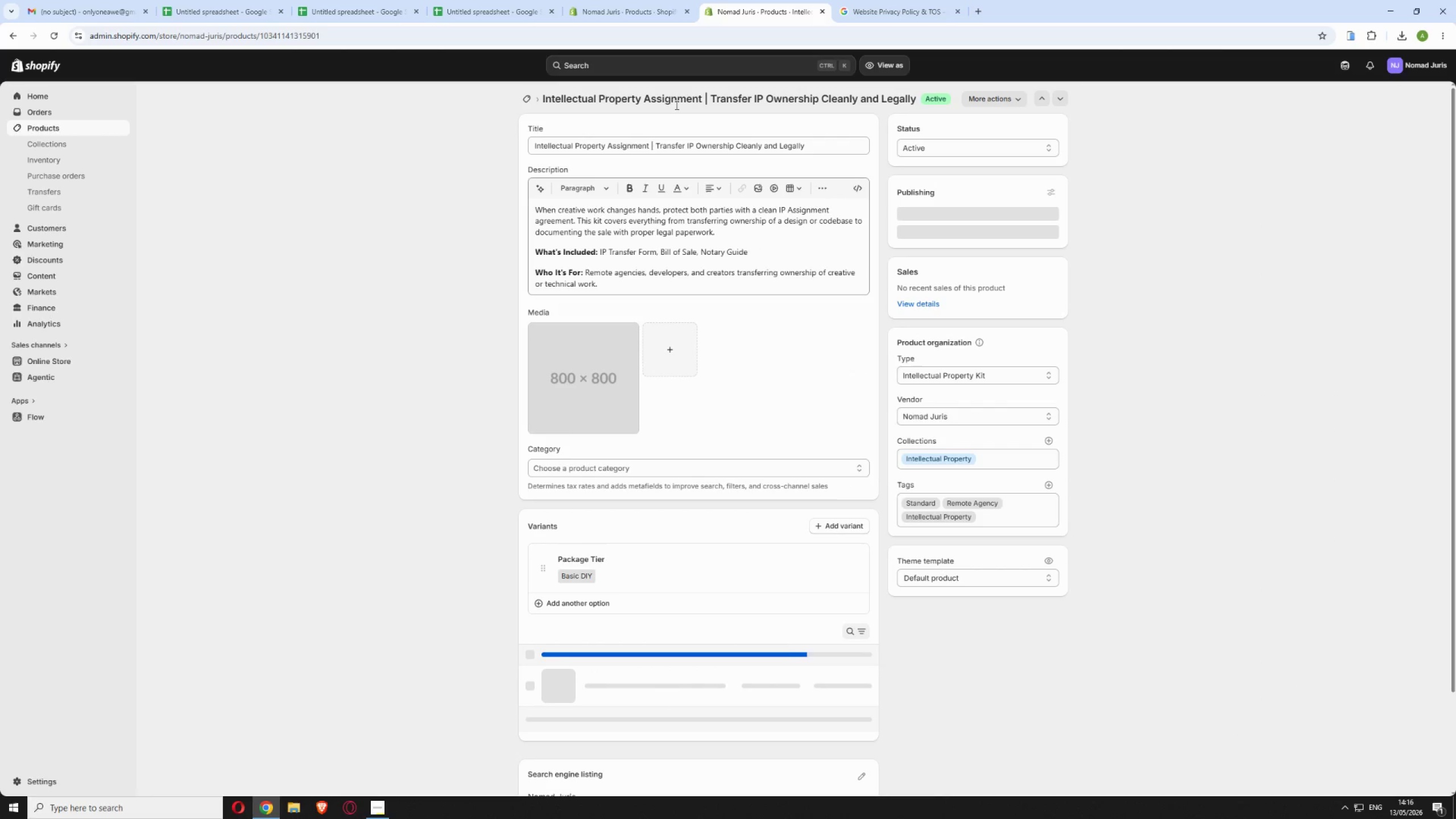 
left_click_drag(start_coordinate=[703, 97], to_coordinate=[543, 96])
 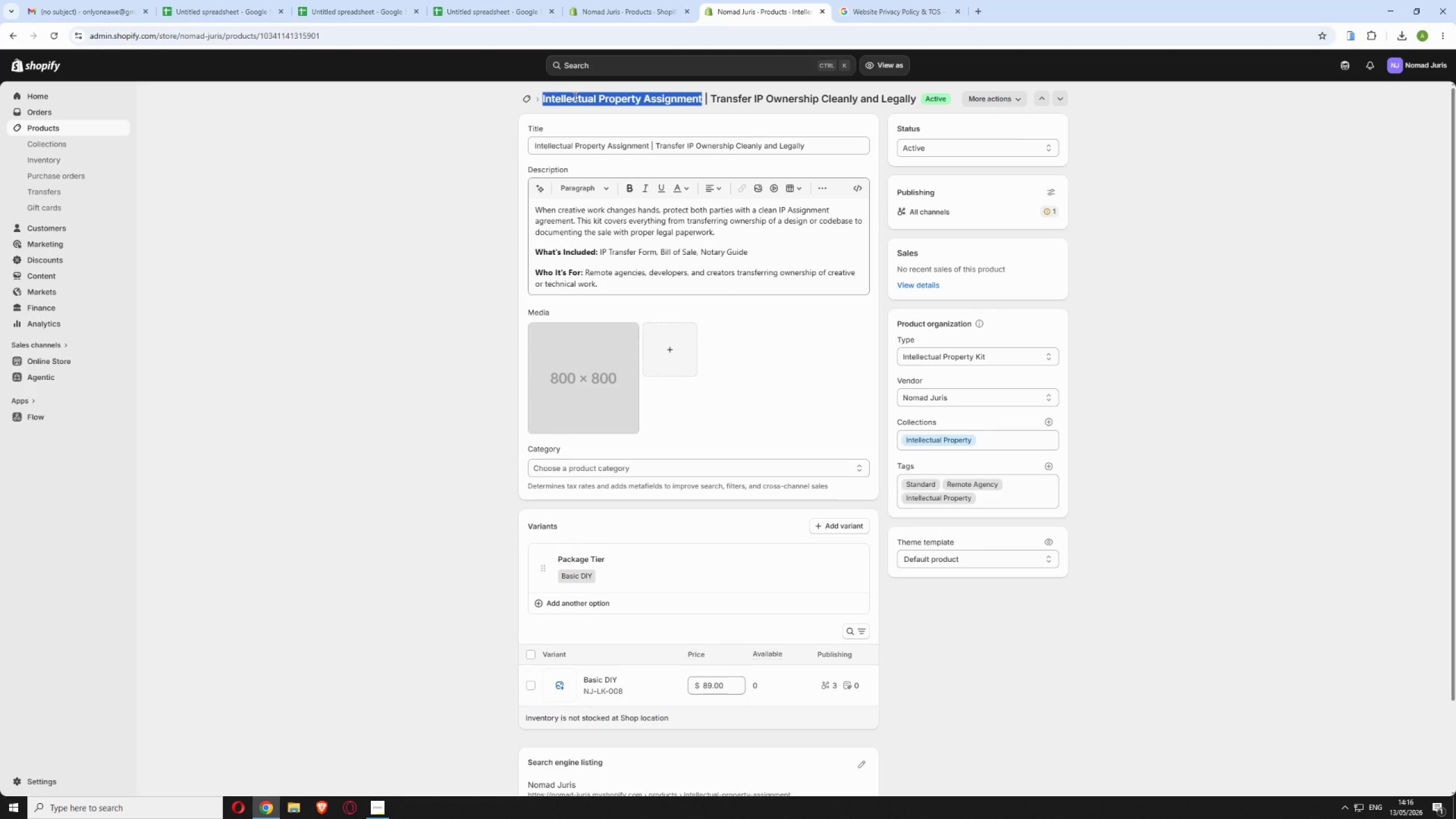 
right_click([574, 96])
 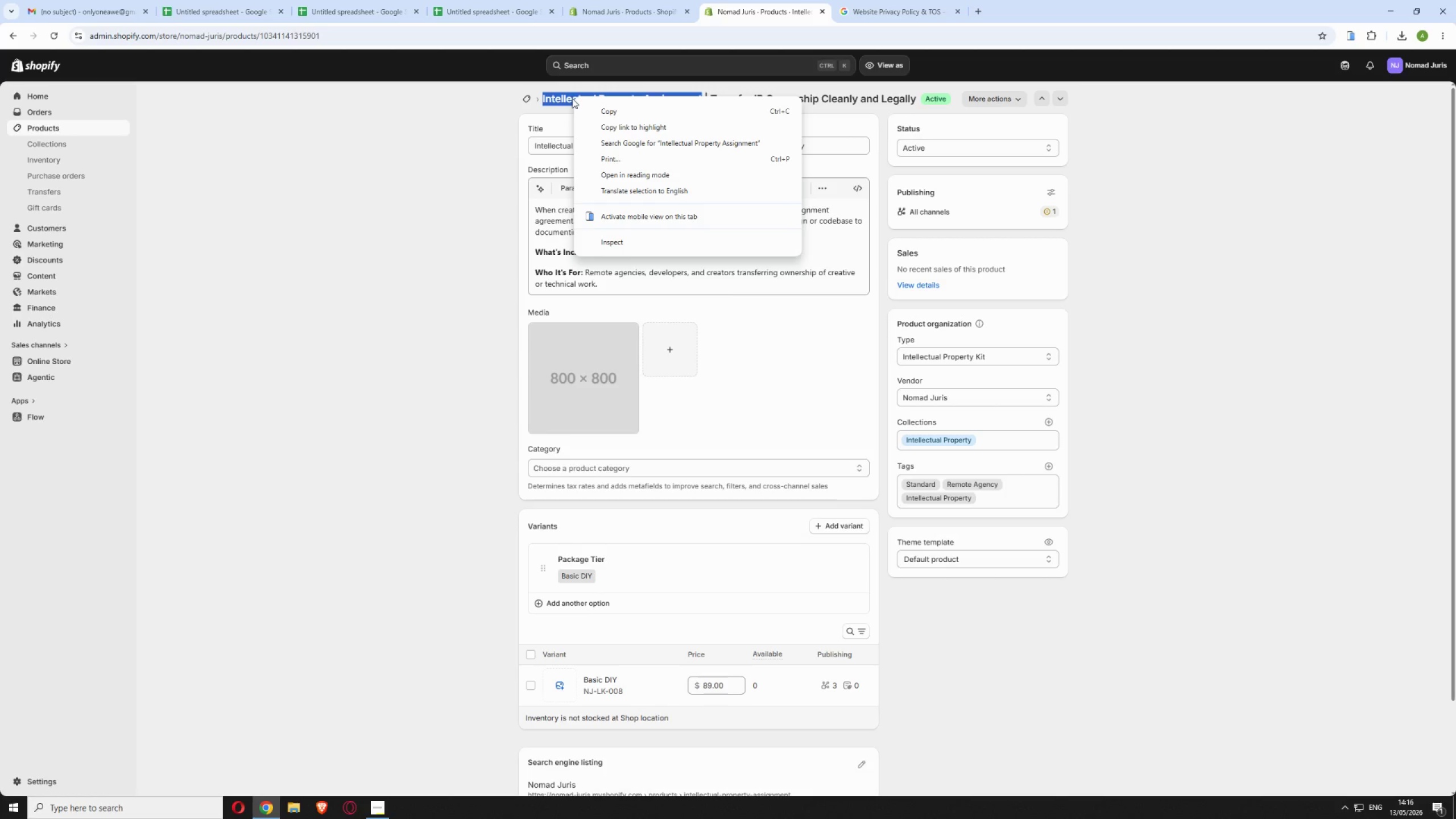 
wait(19.36)
 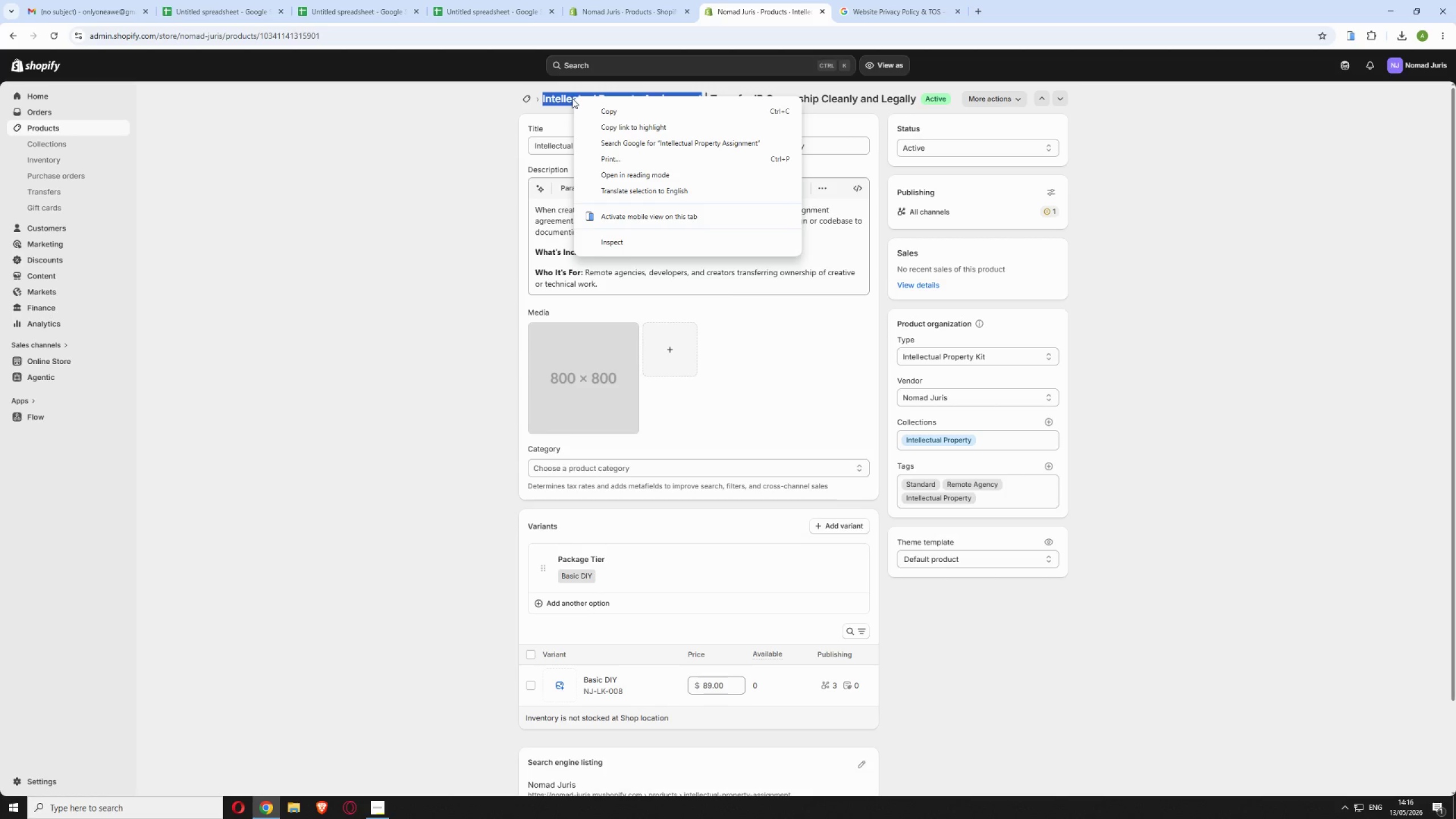 
left_click([875, 8])
 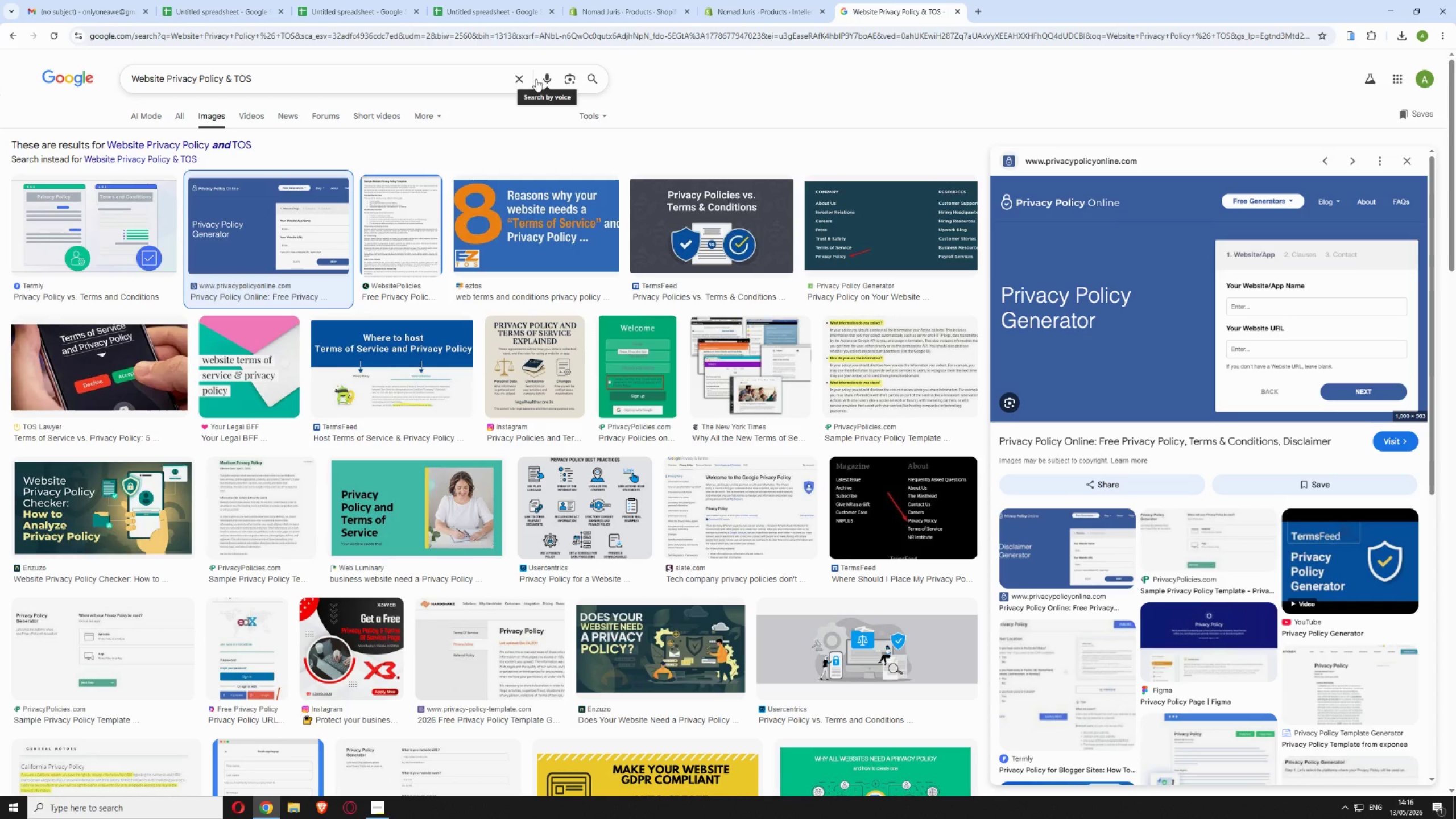 
left_click([519, 78])
 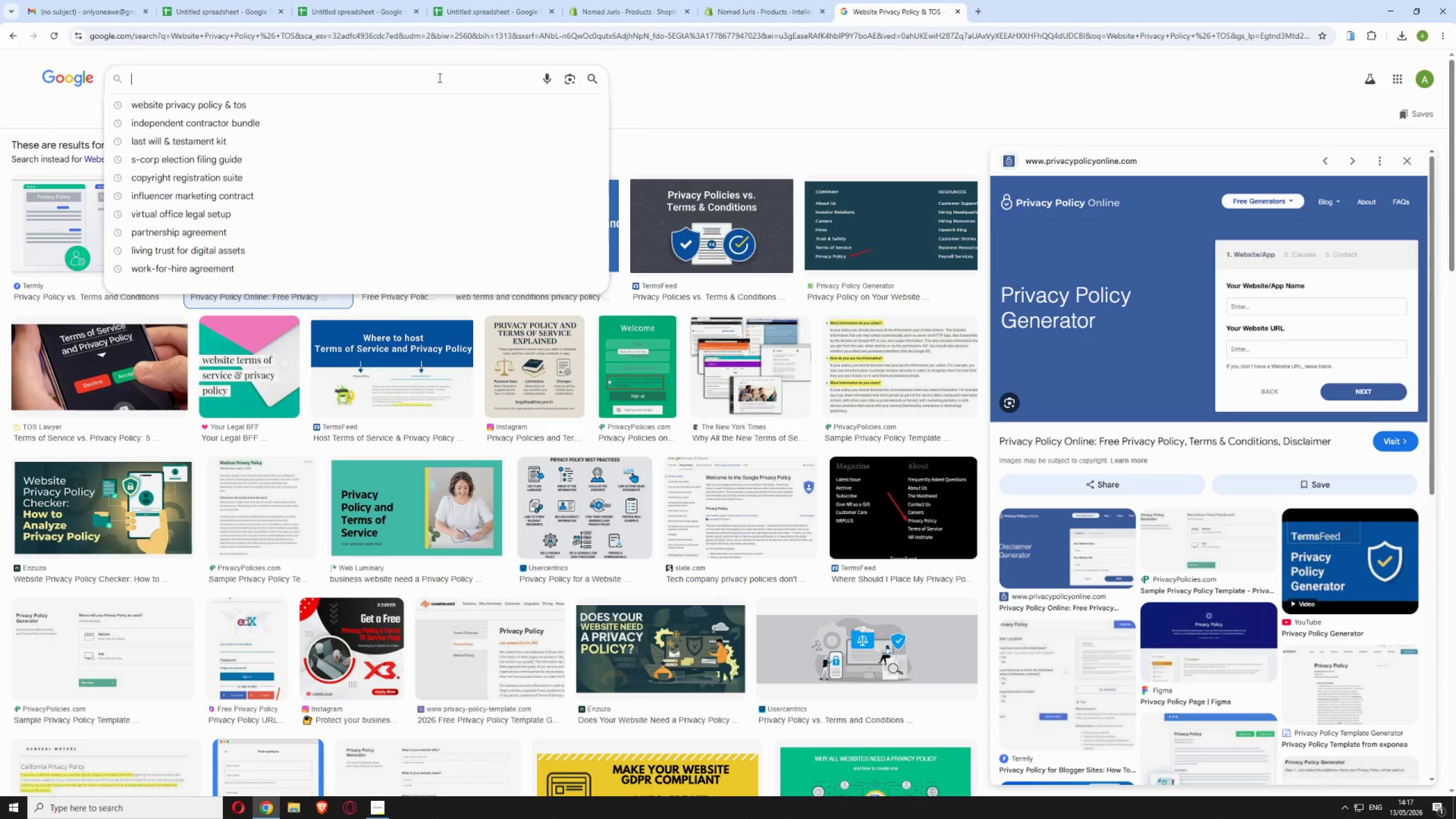 
right_click([437, 77])
 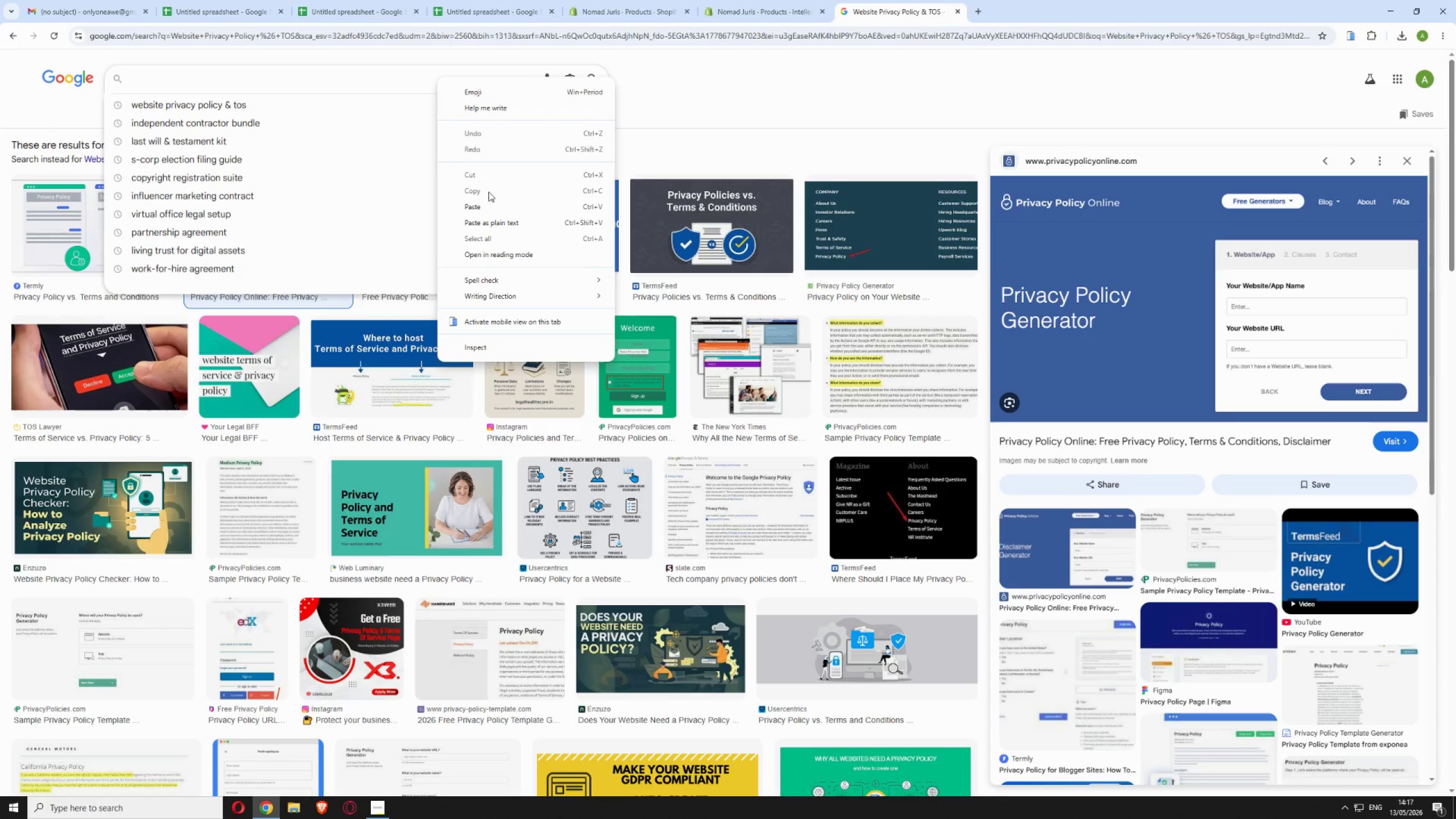 
left_click([486, 202])
 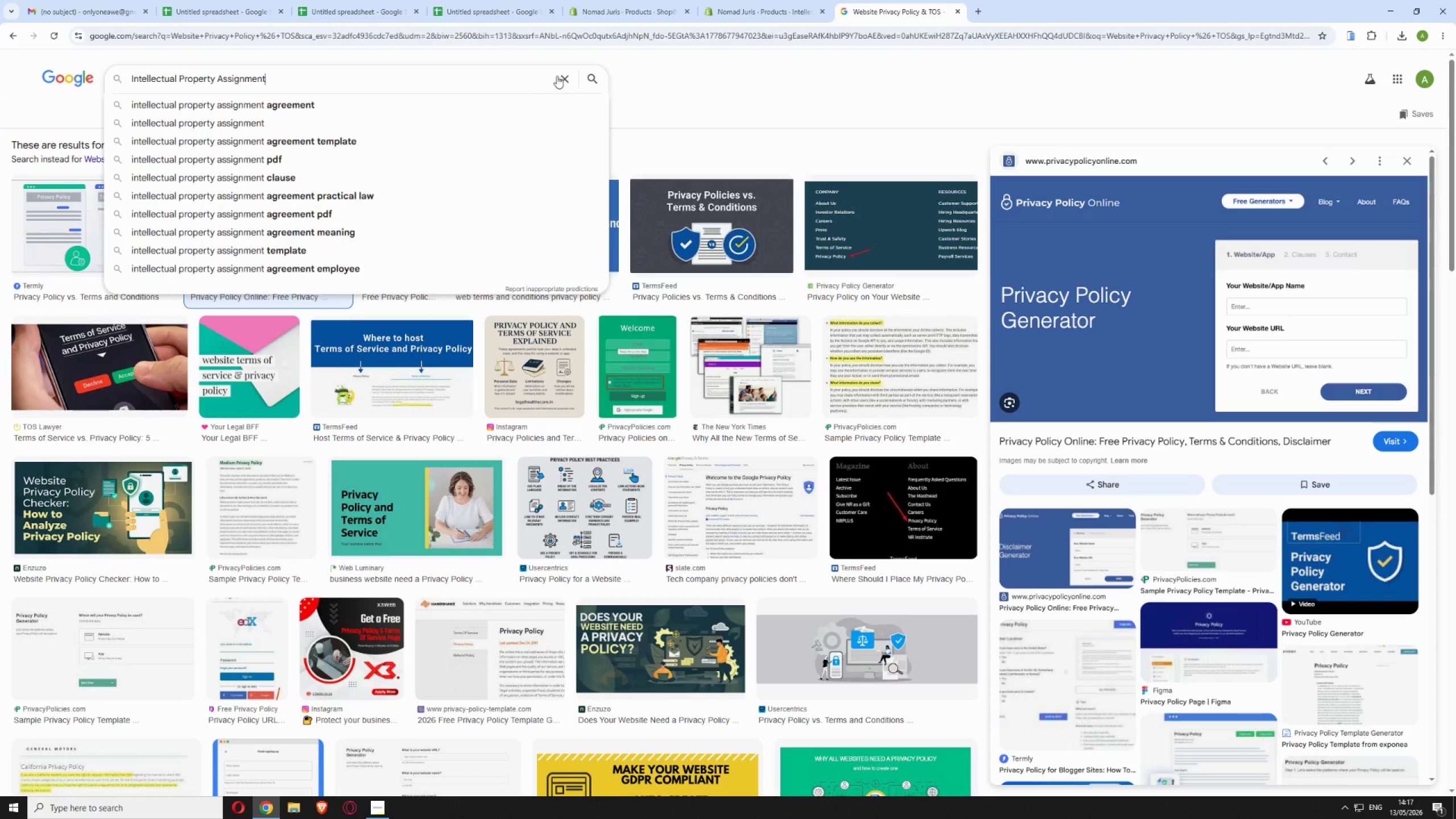 
left_click([594, 76])
 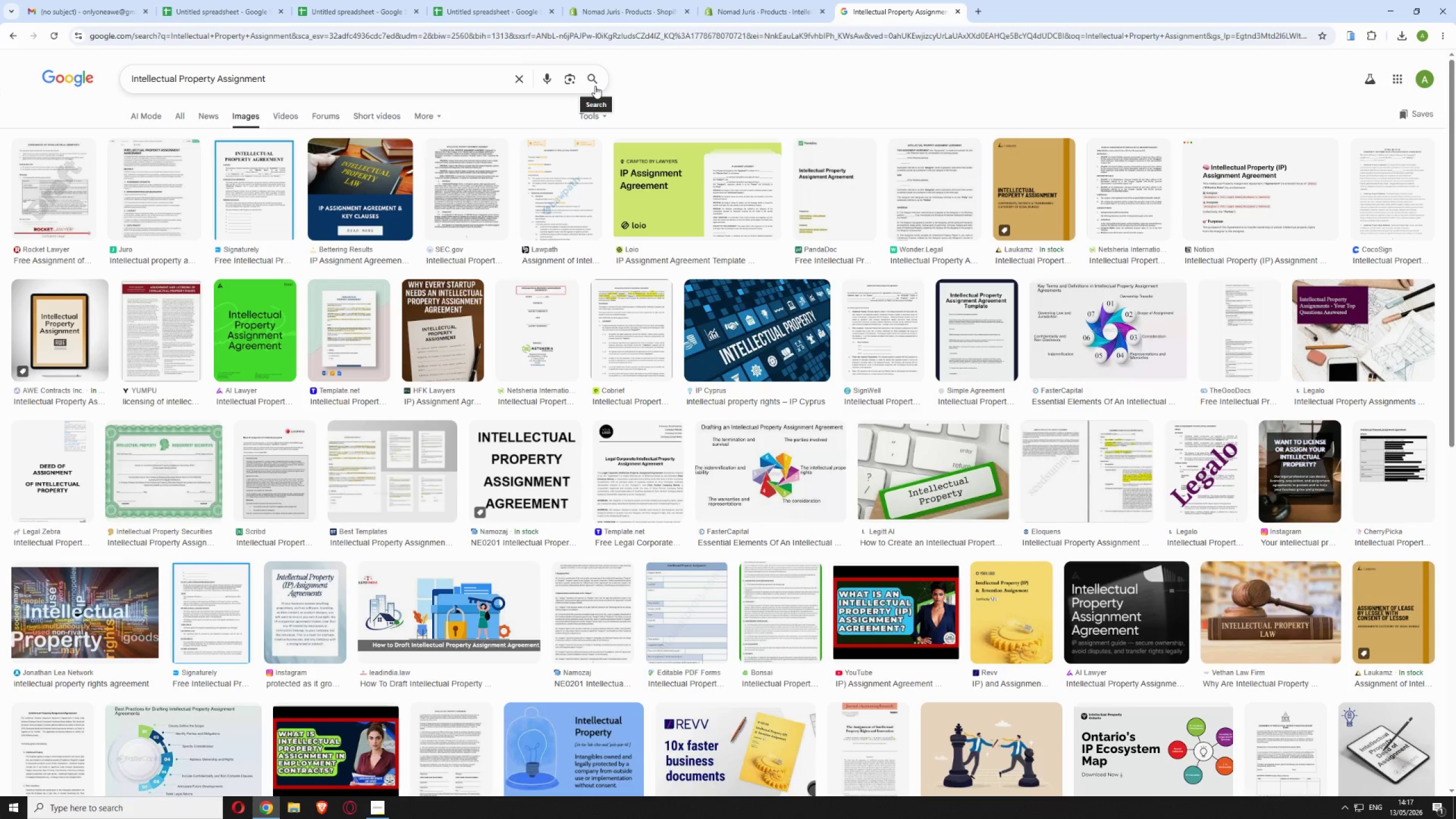 
wait(17.2)
 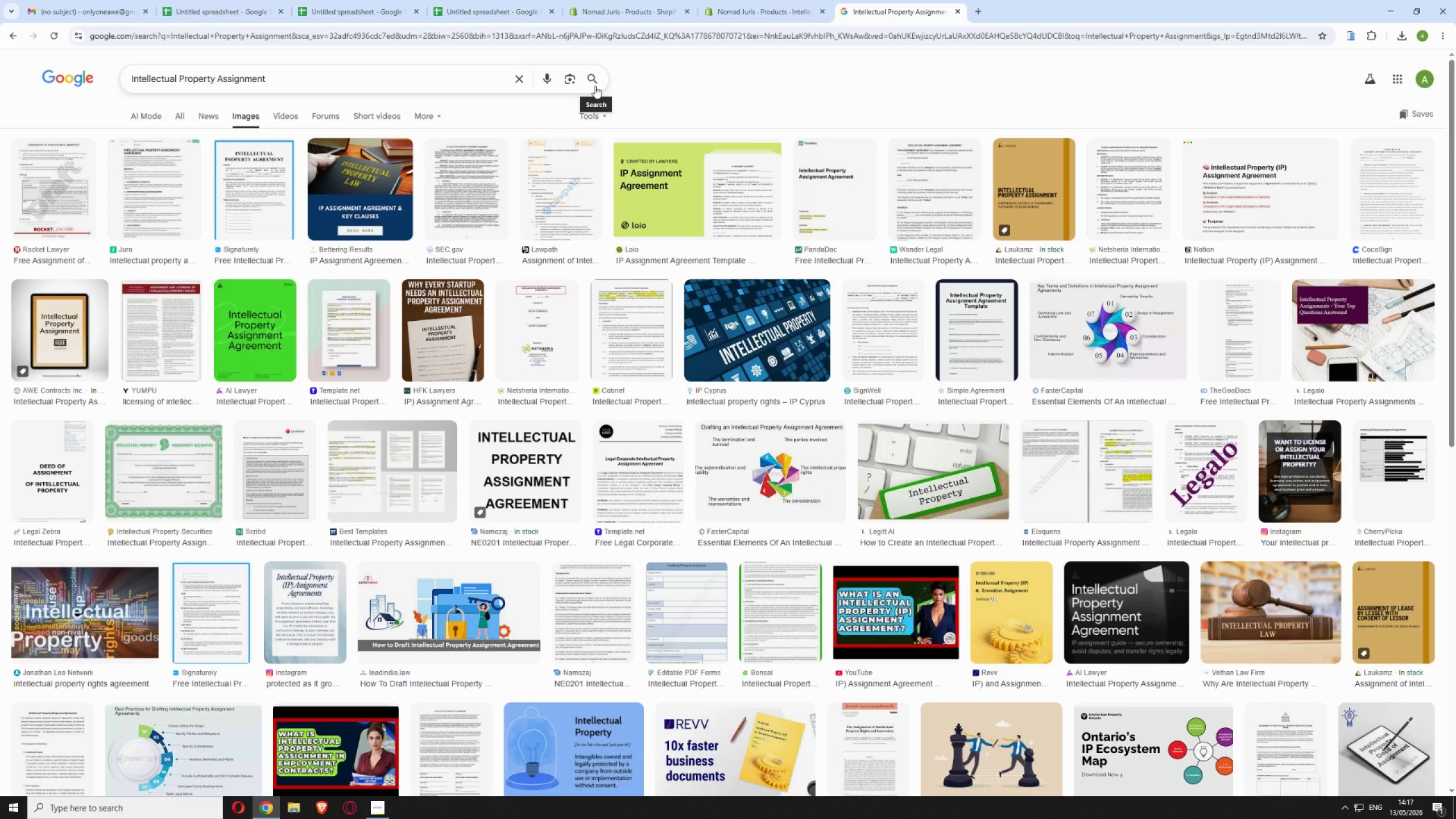 
left_click([254, 192])
 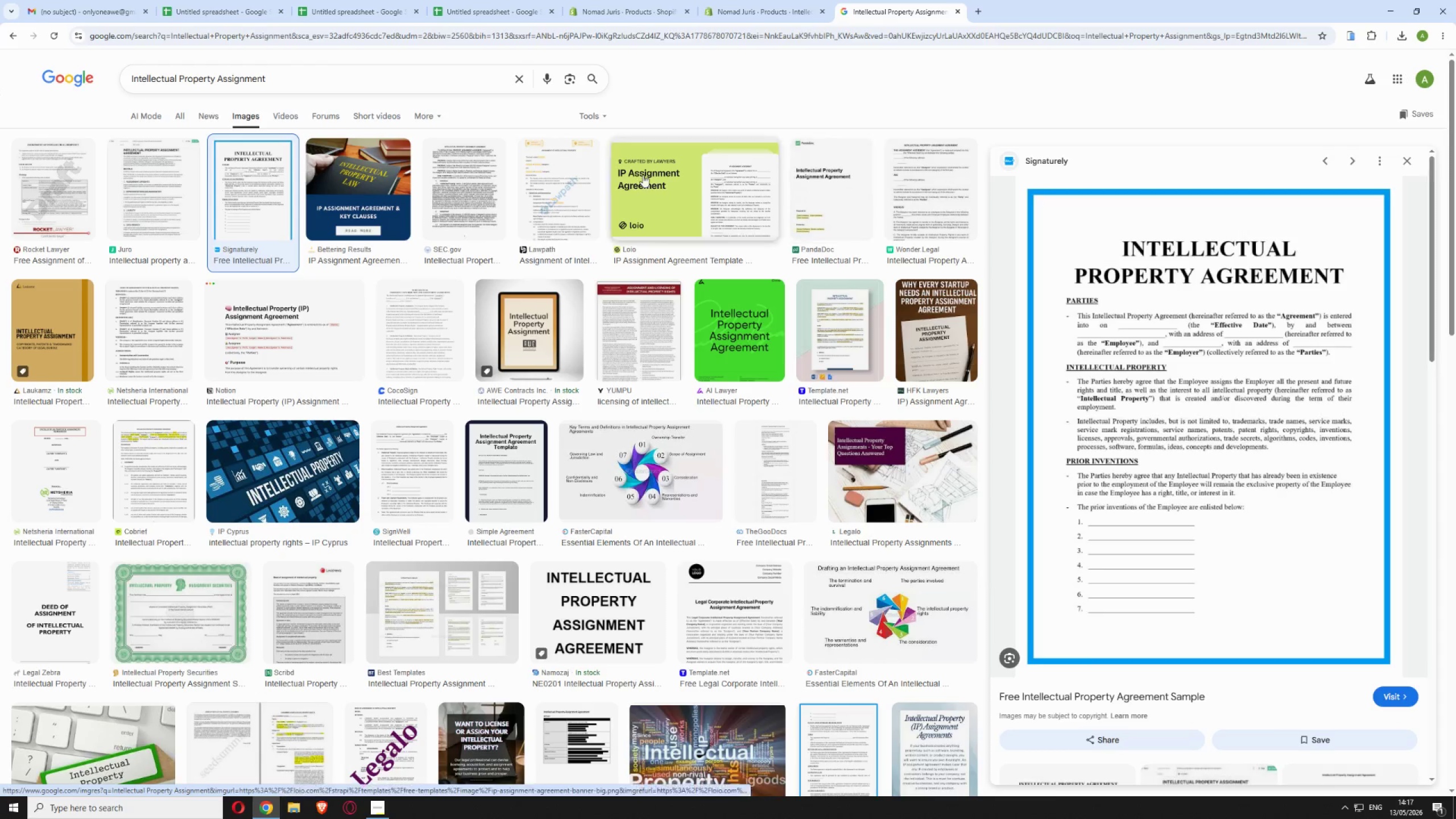 
wait(6.17)
 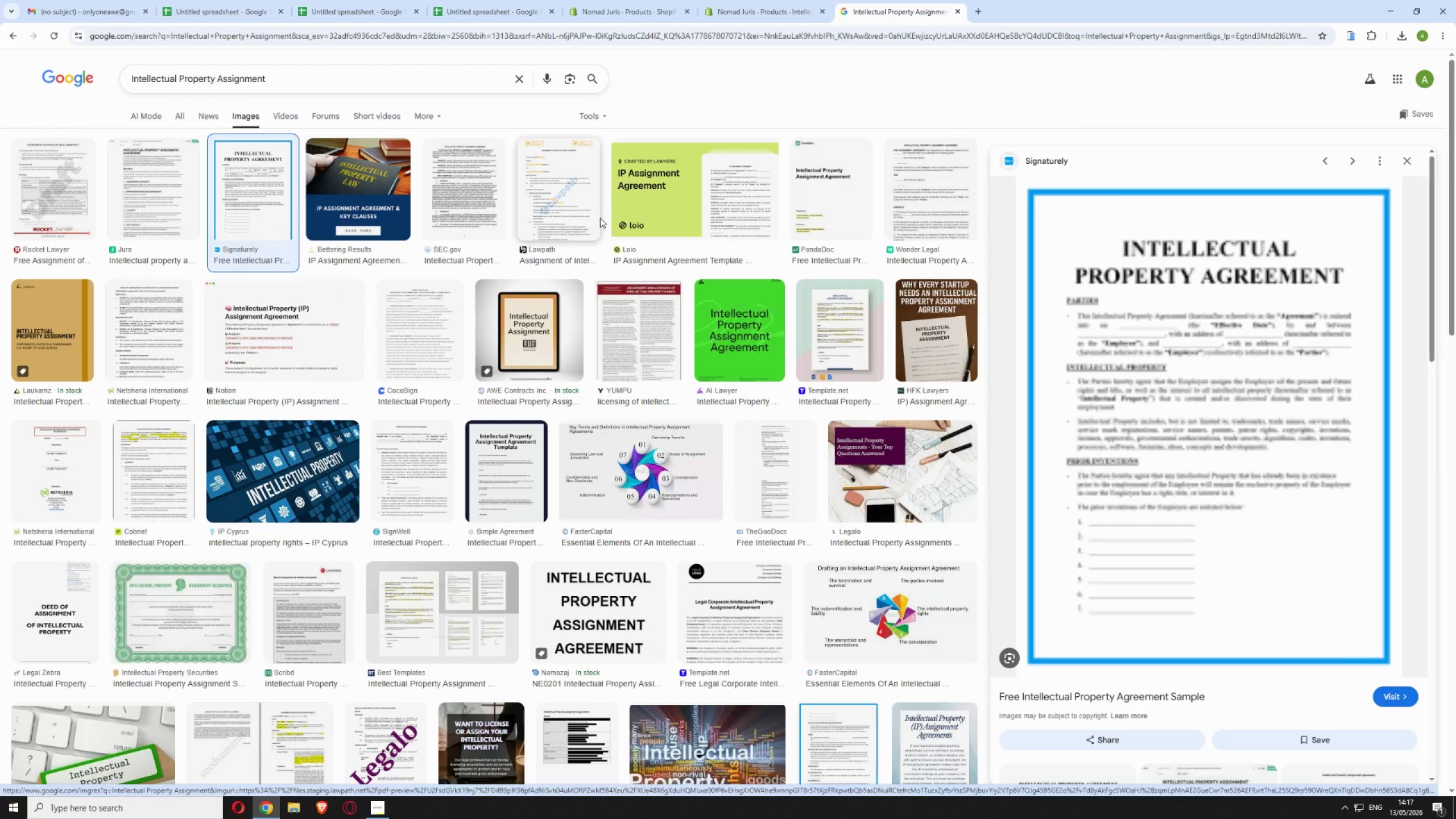 
left_click([521, 295])
 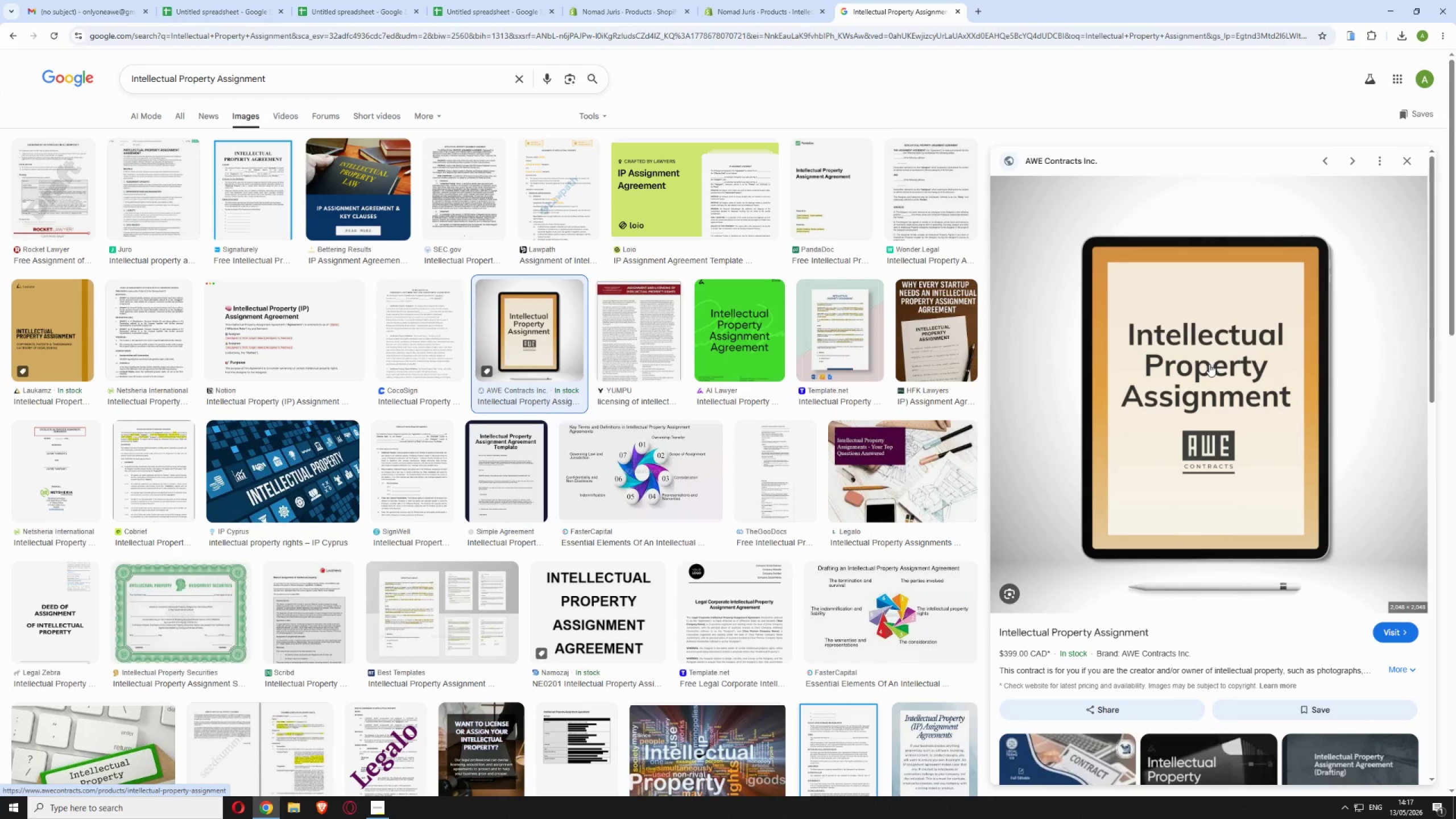 
right_click([1199, 380])
 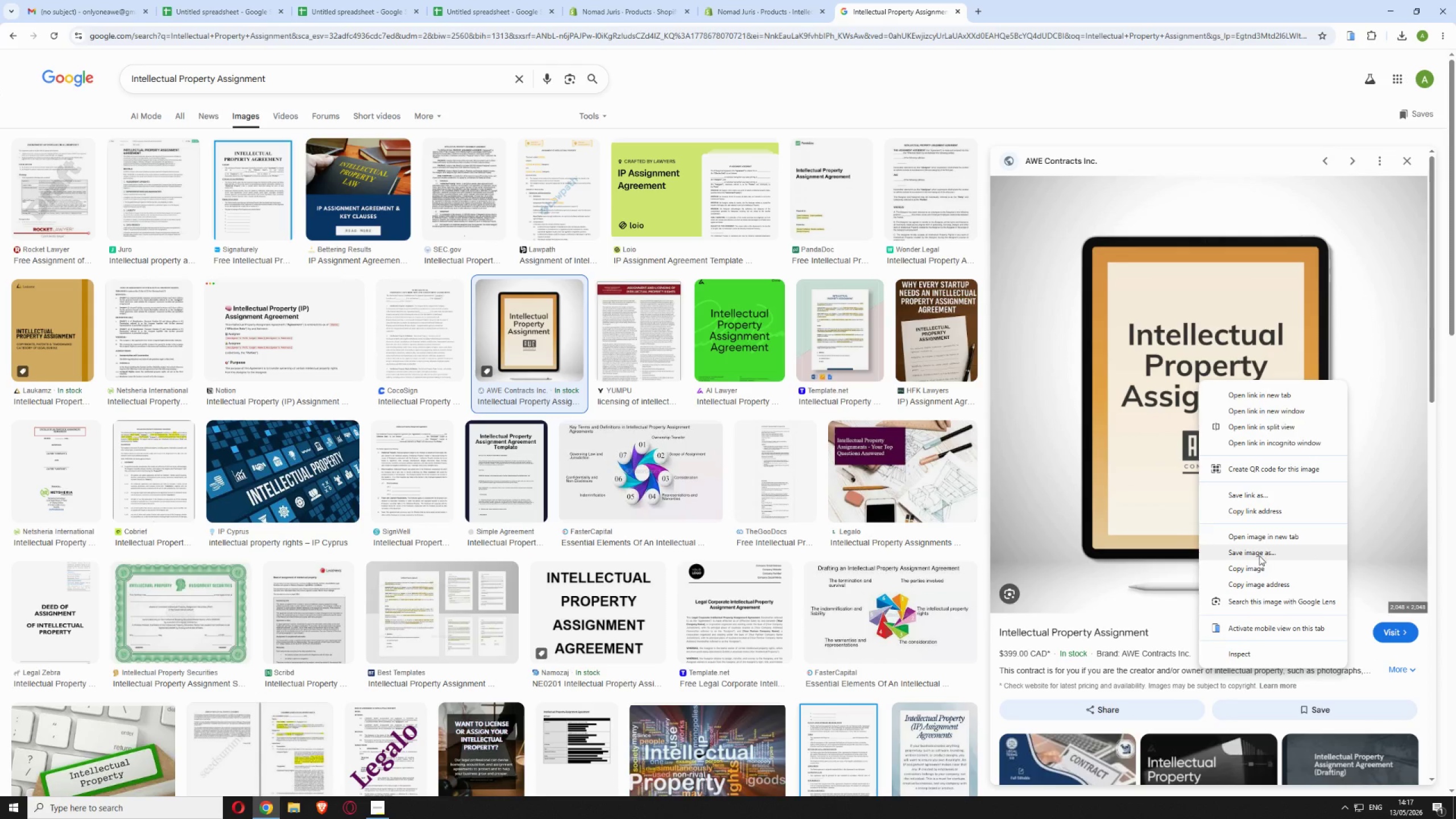 
left_click([1258, 556])
 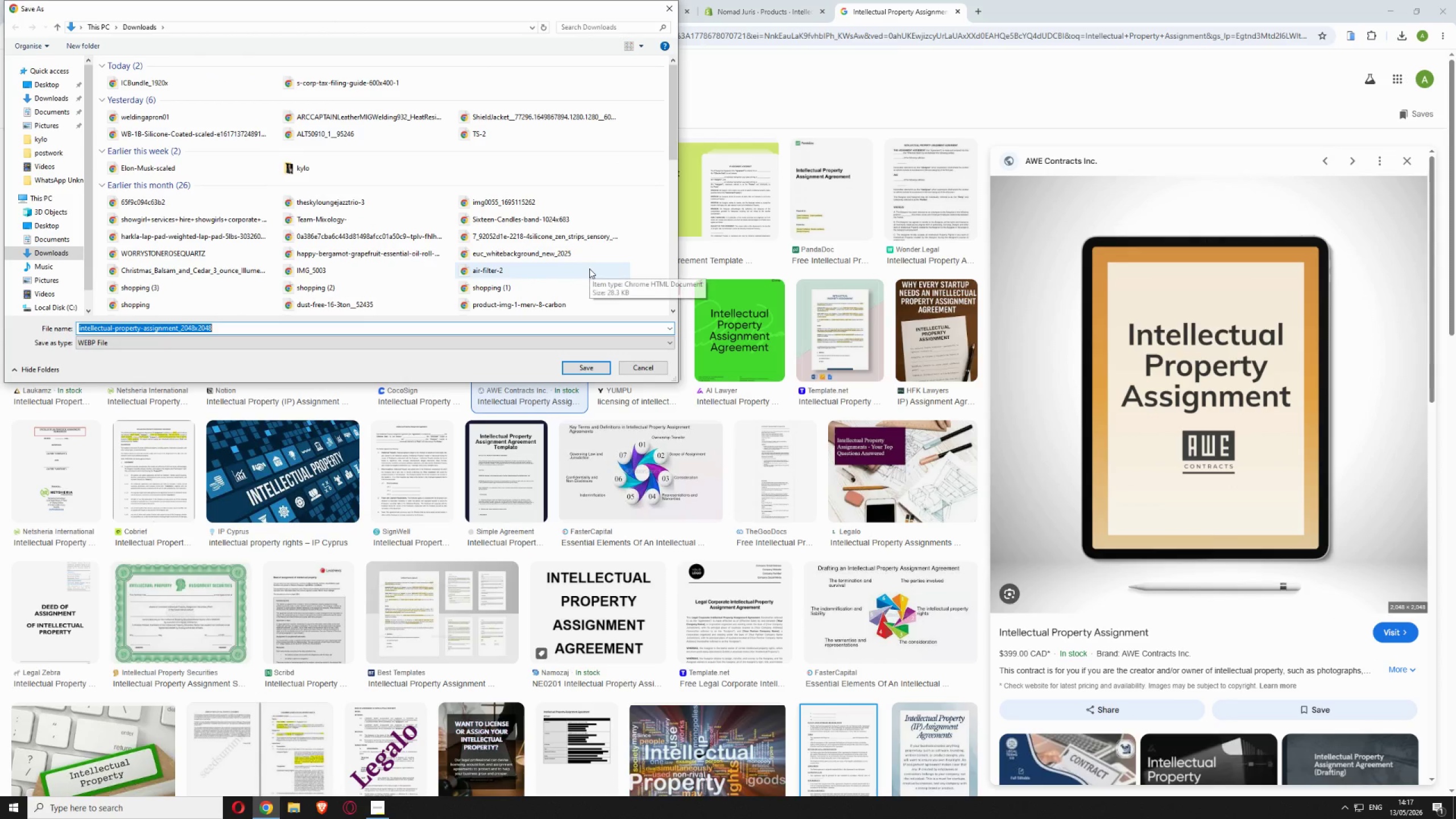 
left_click([577, 371])
 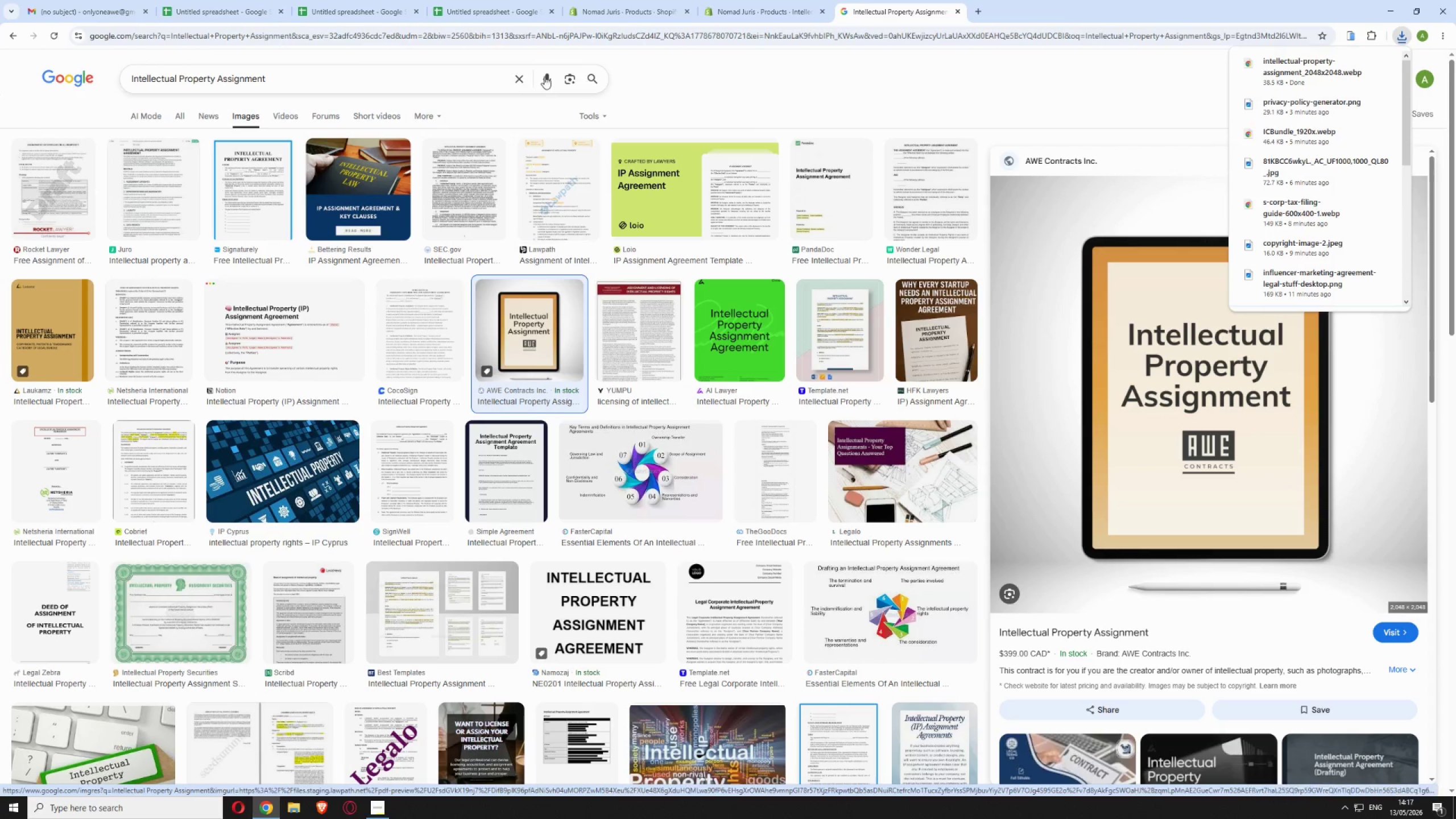 
left_click([757, 5])
 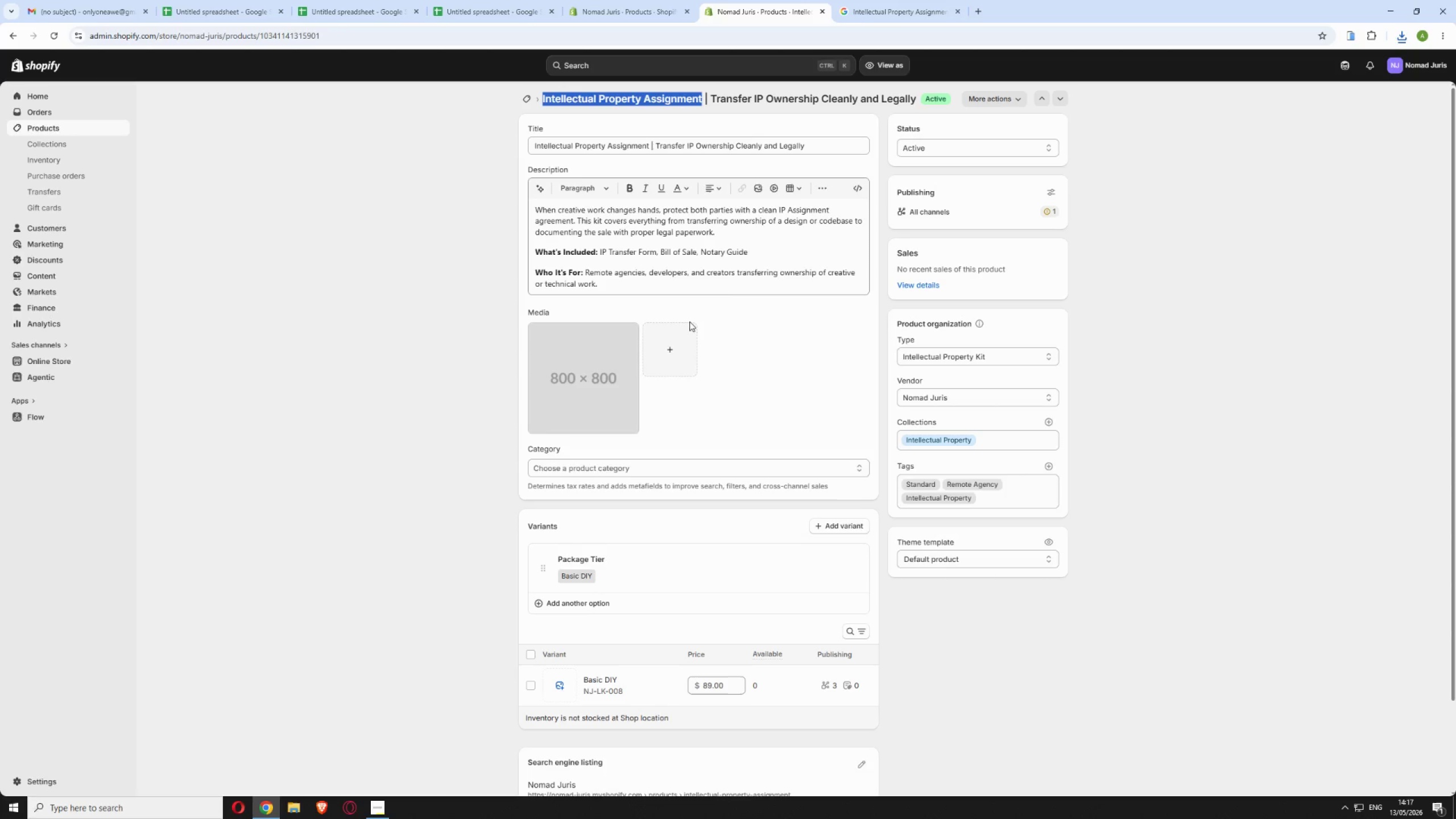 
left_click([677, 341])
 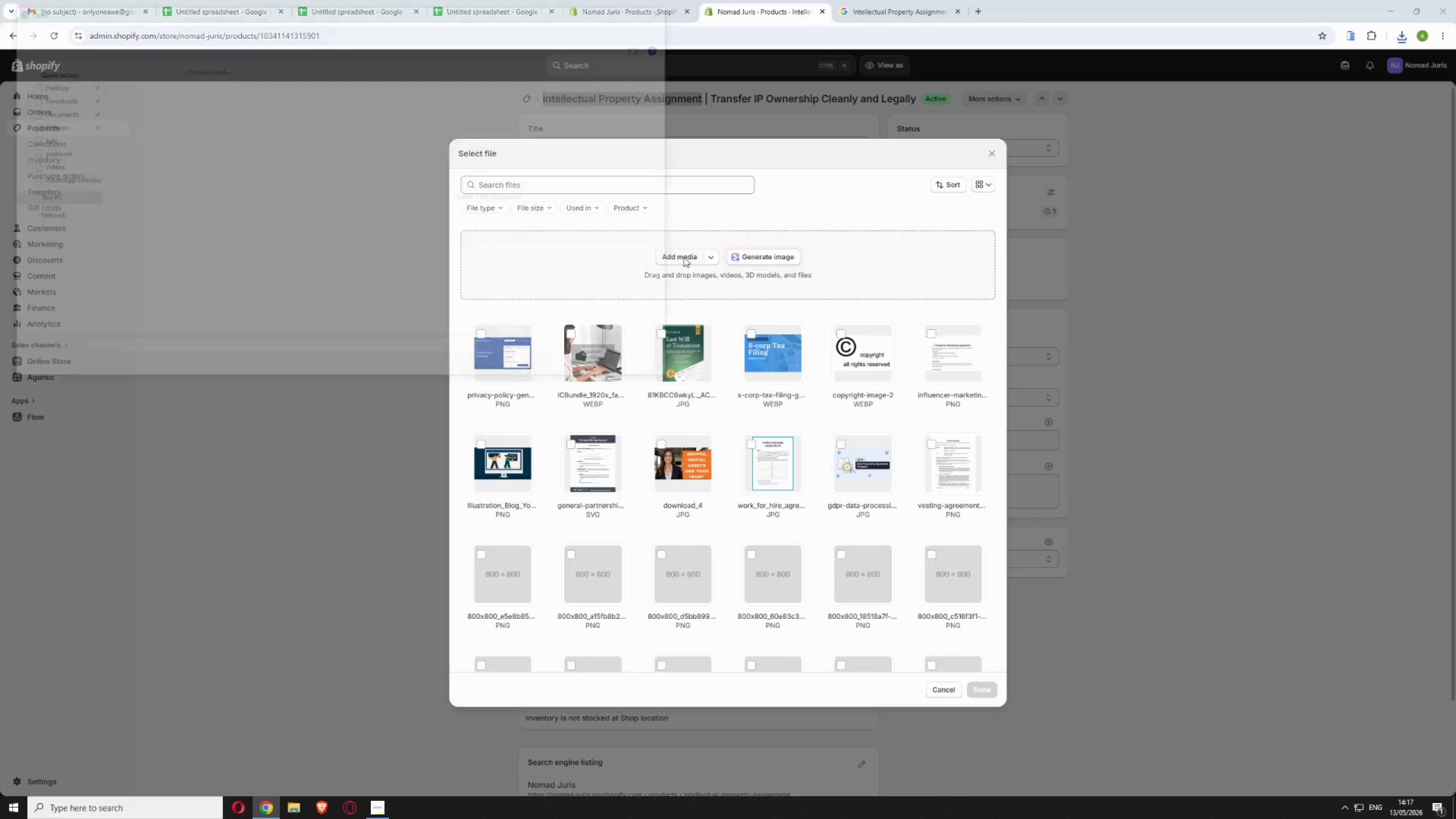 
wait(5.25)
 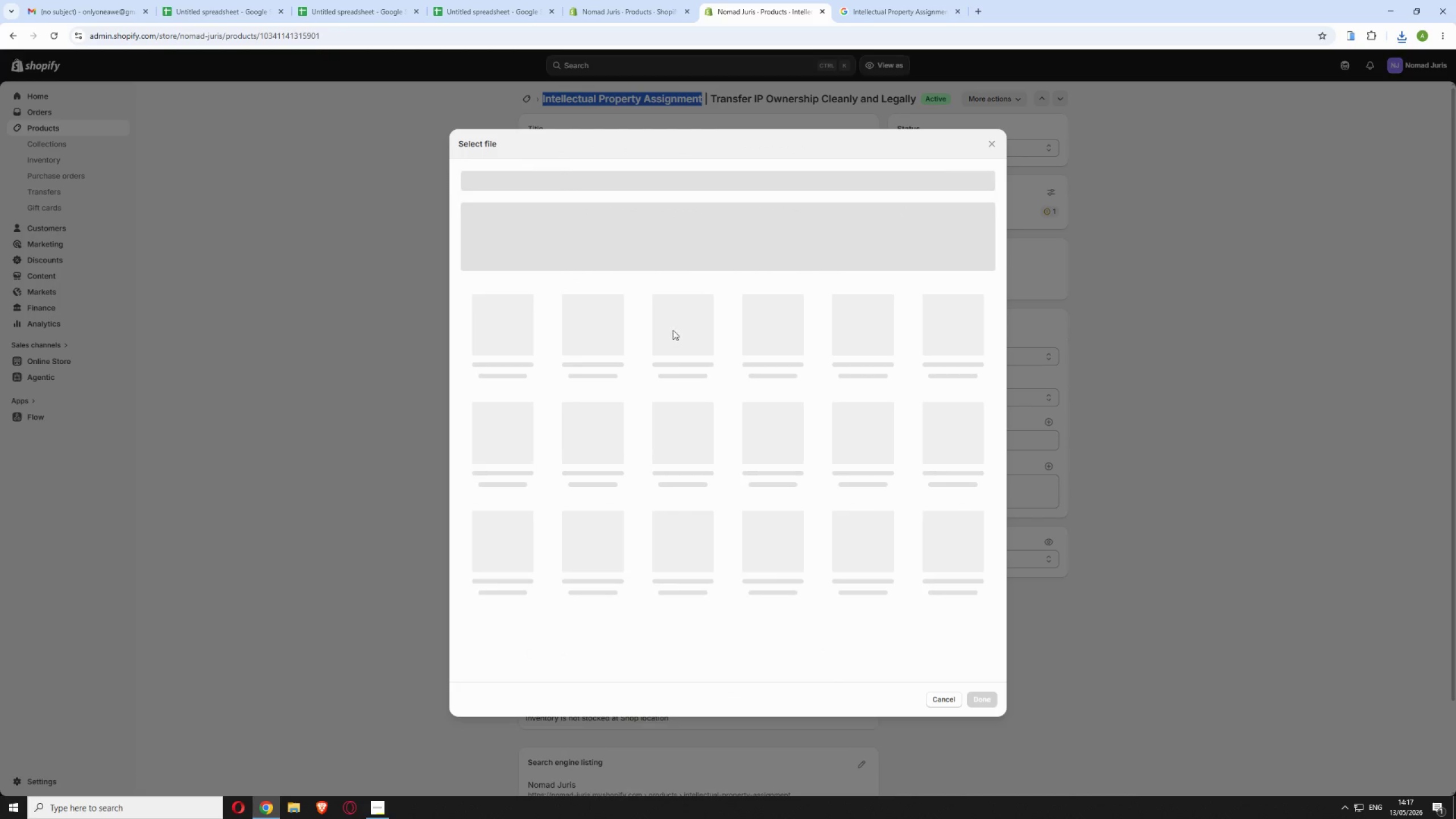 
left_click([146, 77])
 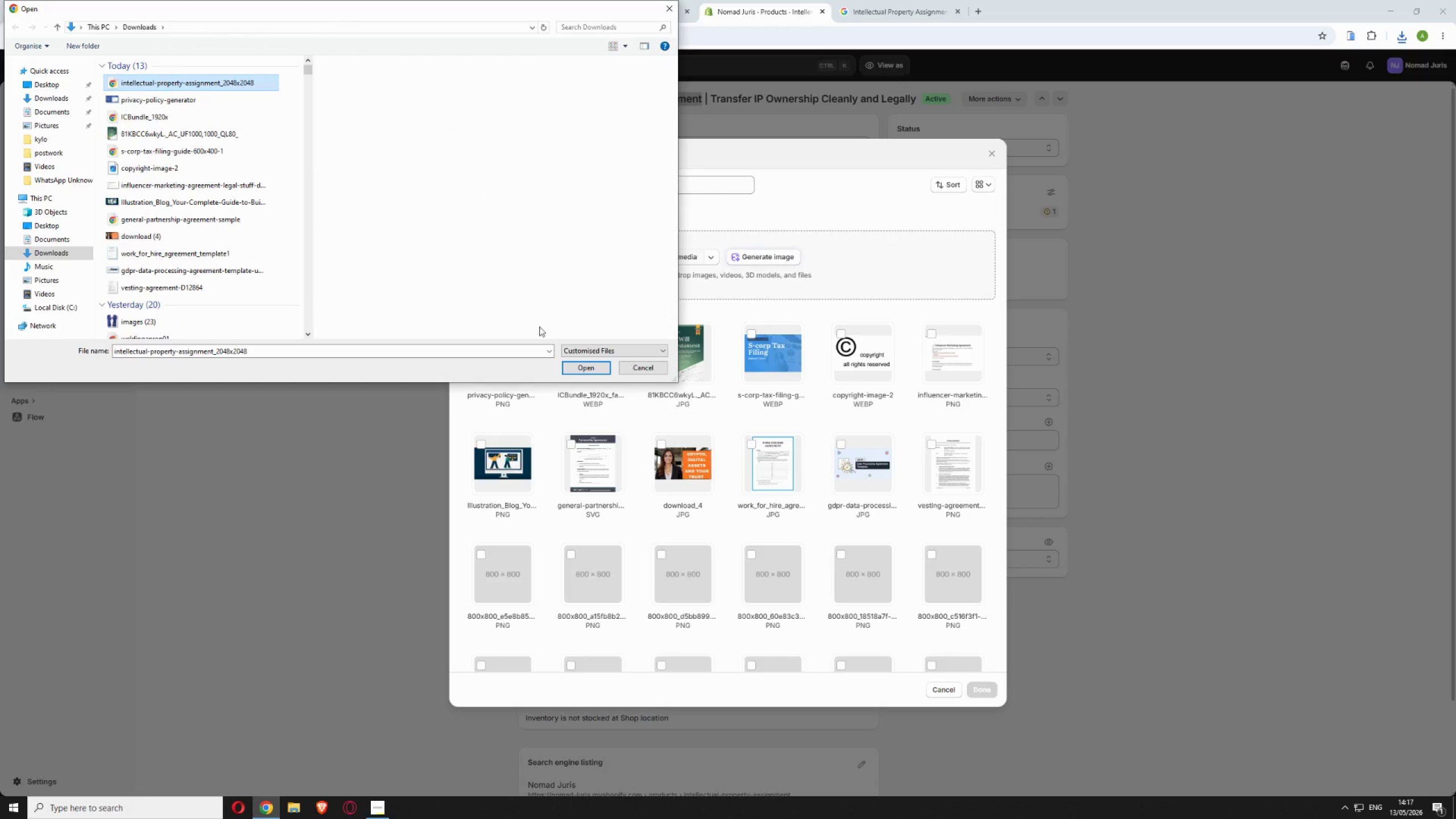 
left_click([577, 366])
 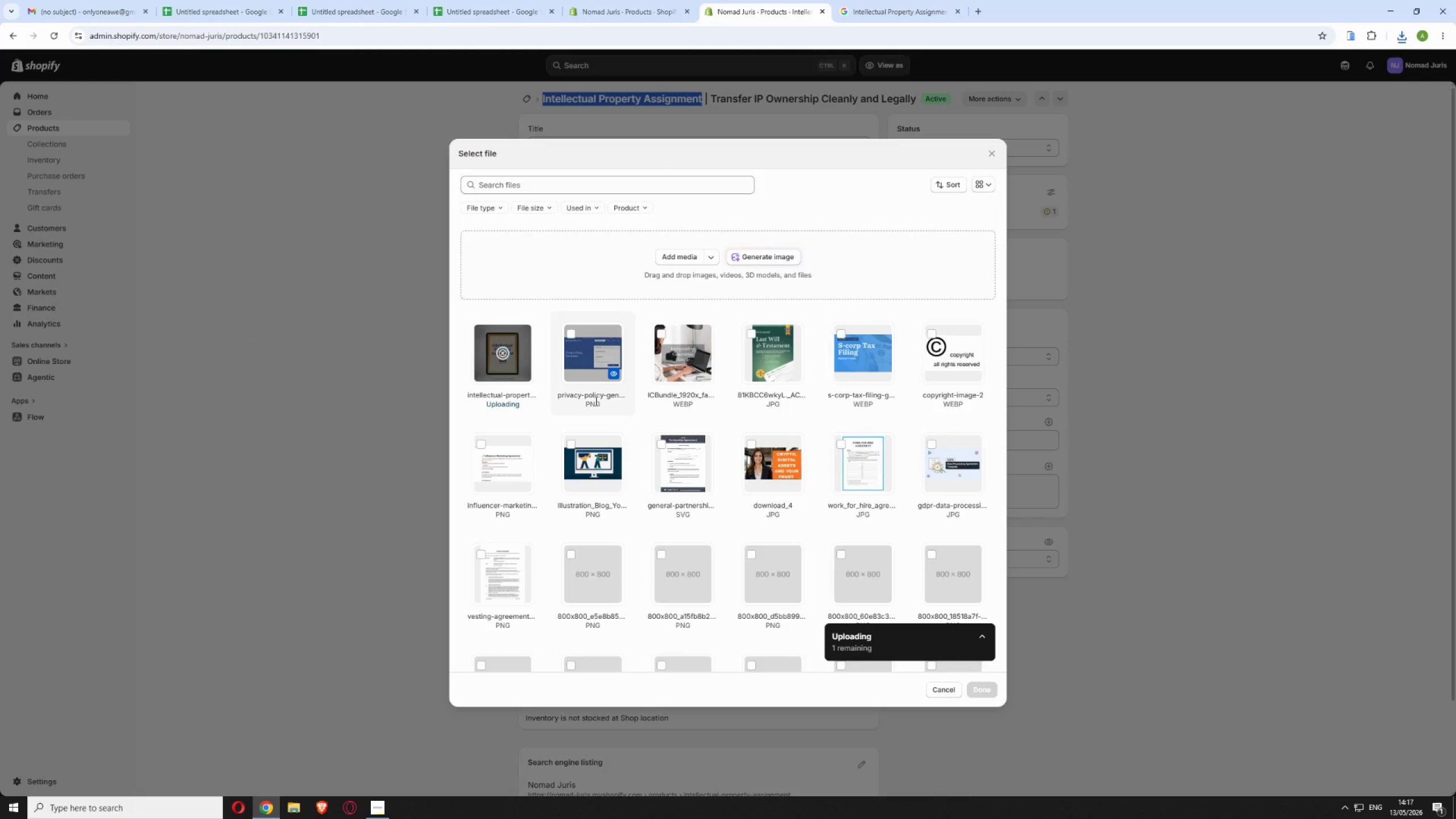 
scroll: coordinate [601, 407], scroll_direction: down, amount: 7.0
 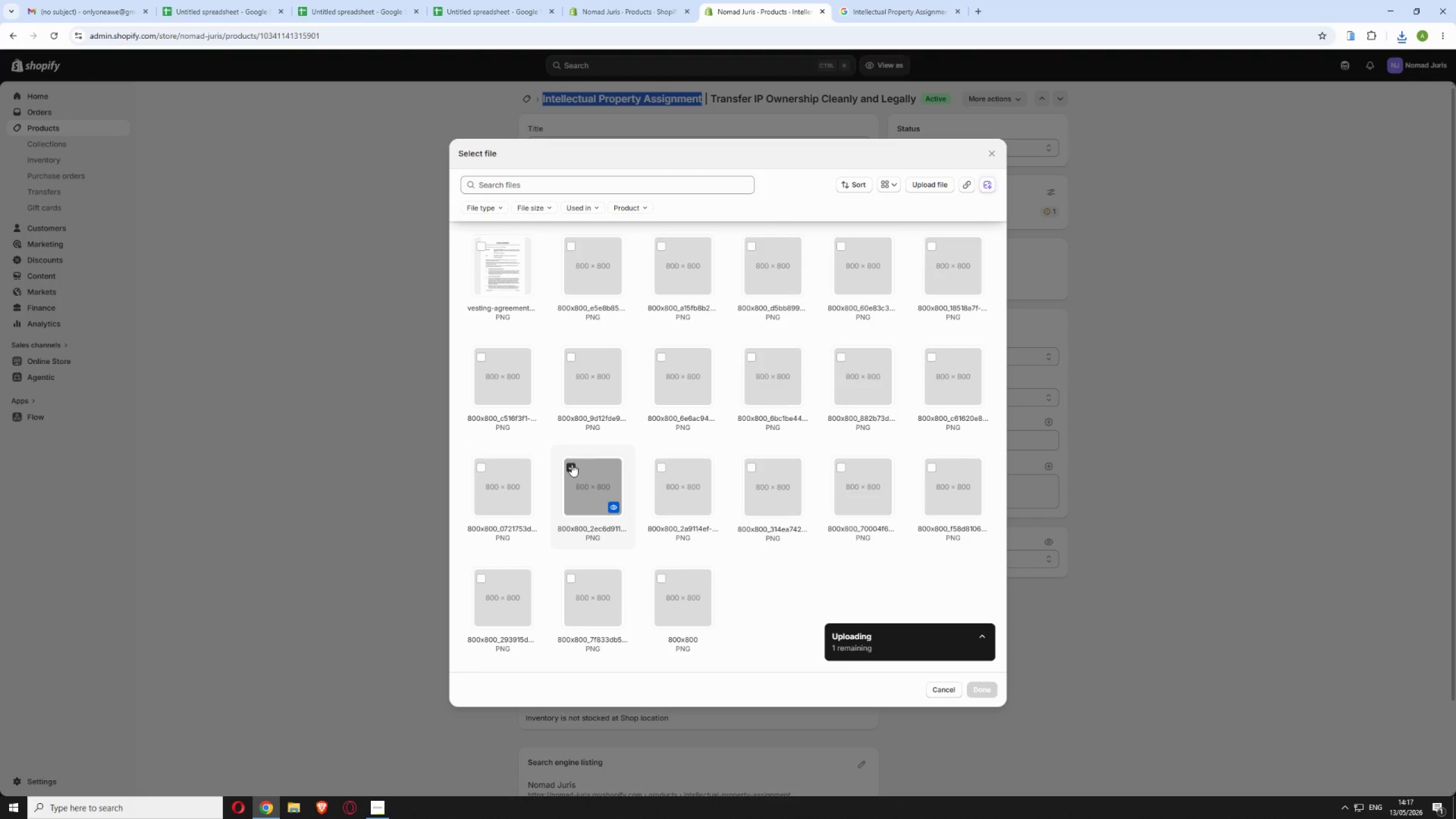 
left_click([572, 466])
 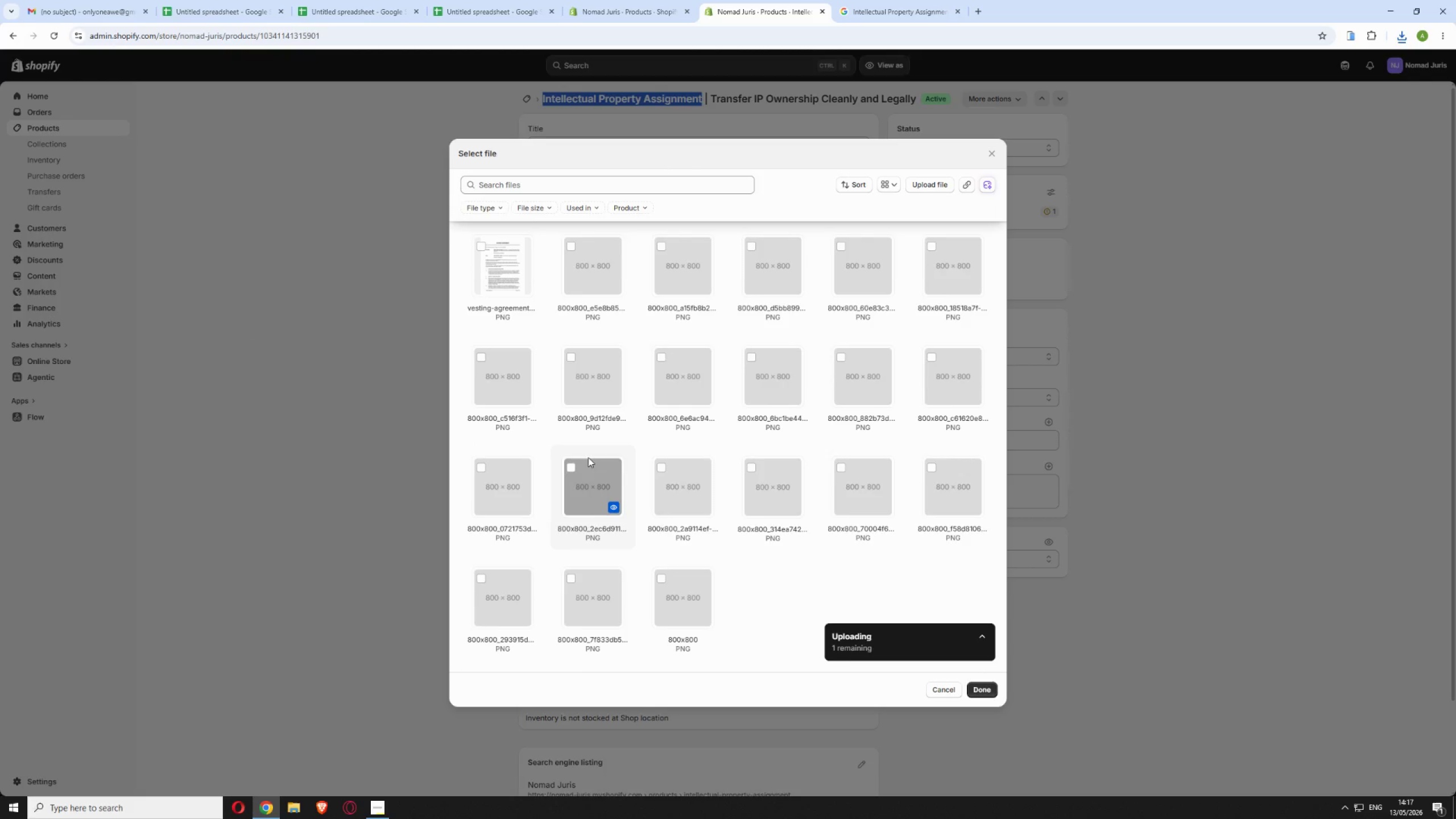 
scroll: coordinate [635, 434], scroll_direction: up, amount: 9.0
 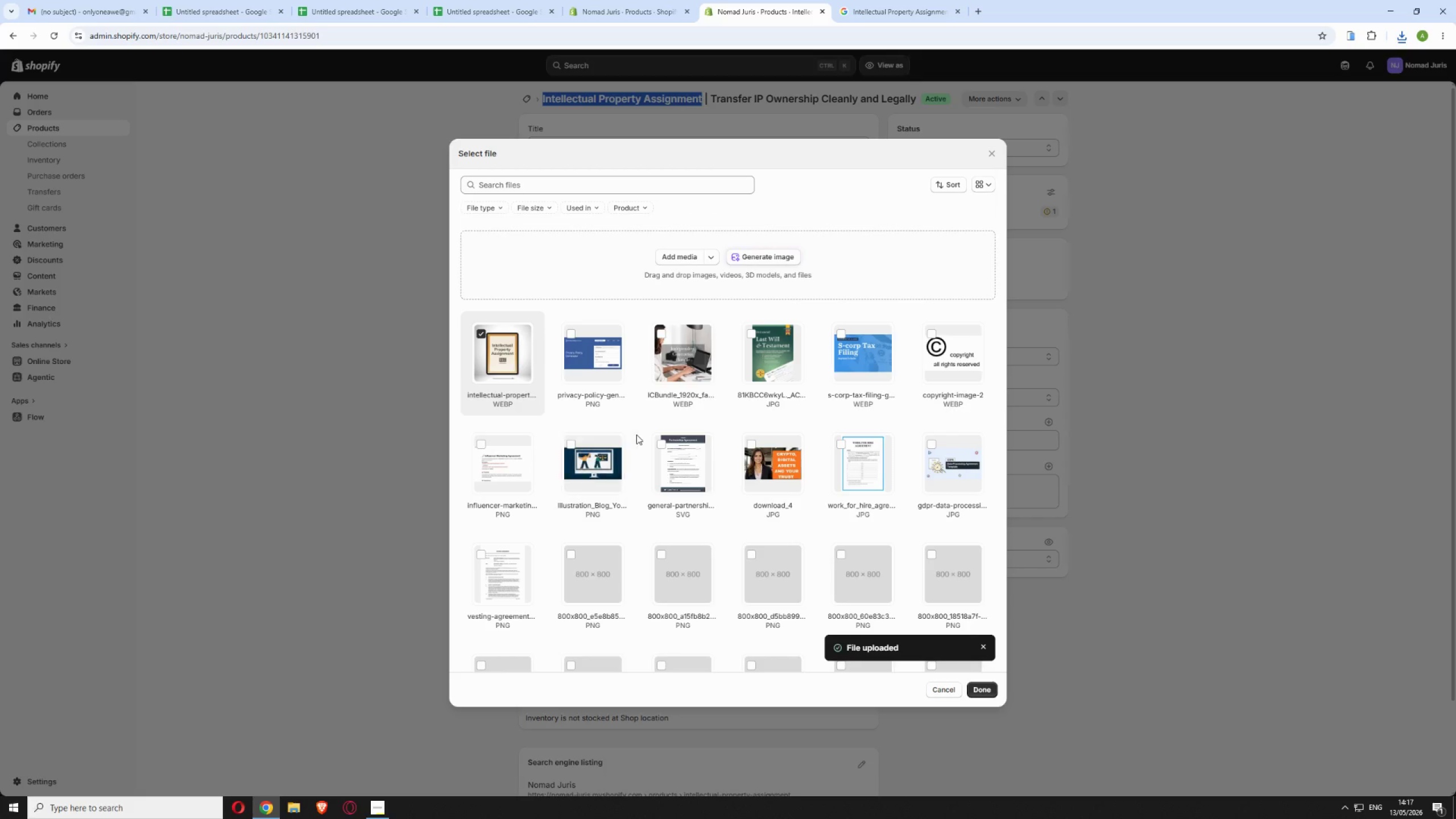 
scroll: coordinate [640, 437], scroll_direction: down, amount: 5.0
 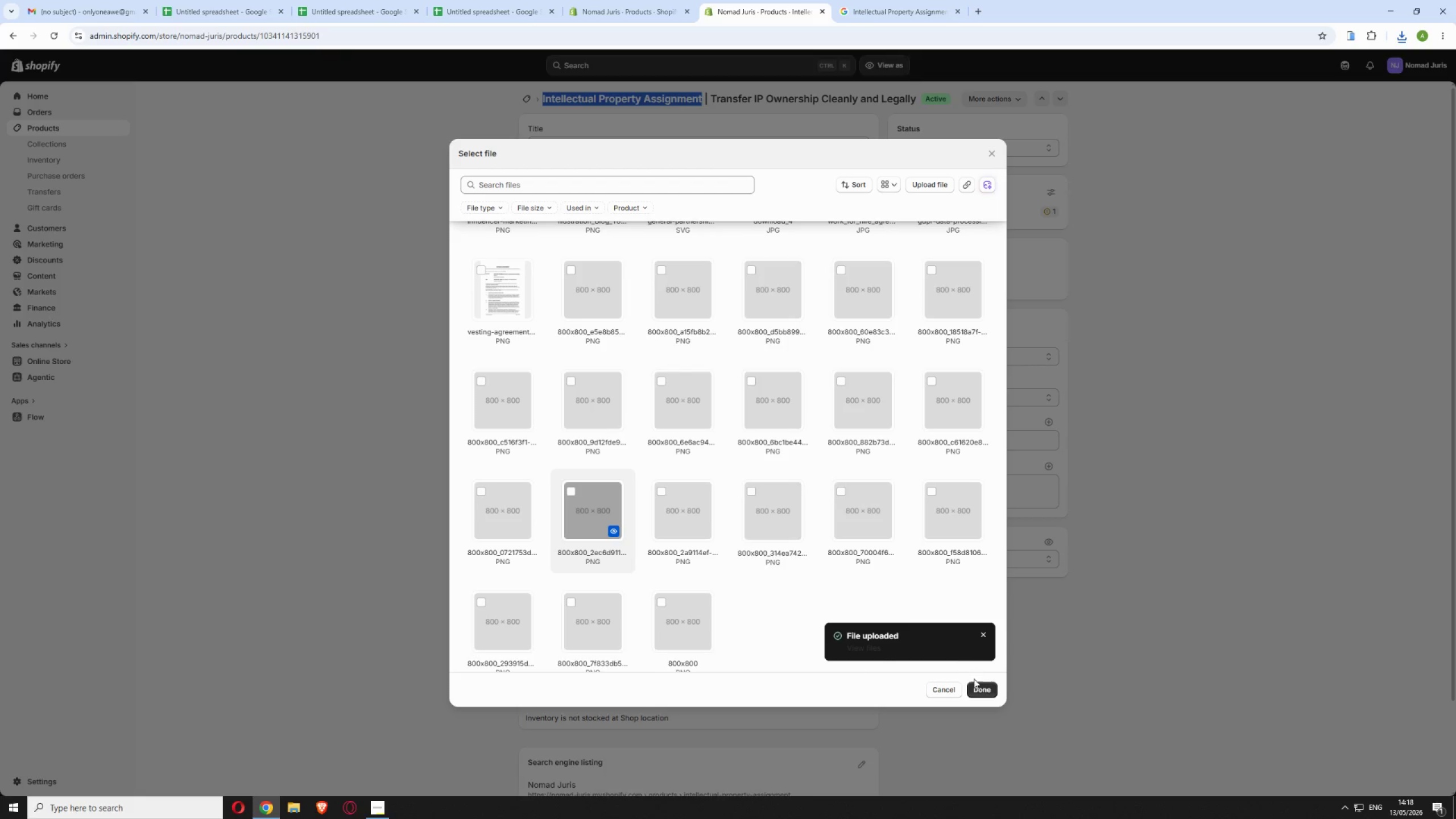 
left_click([977, 689])
 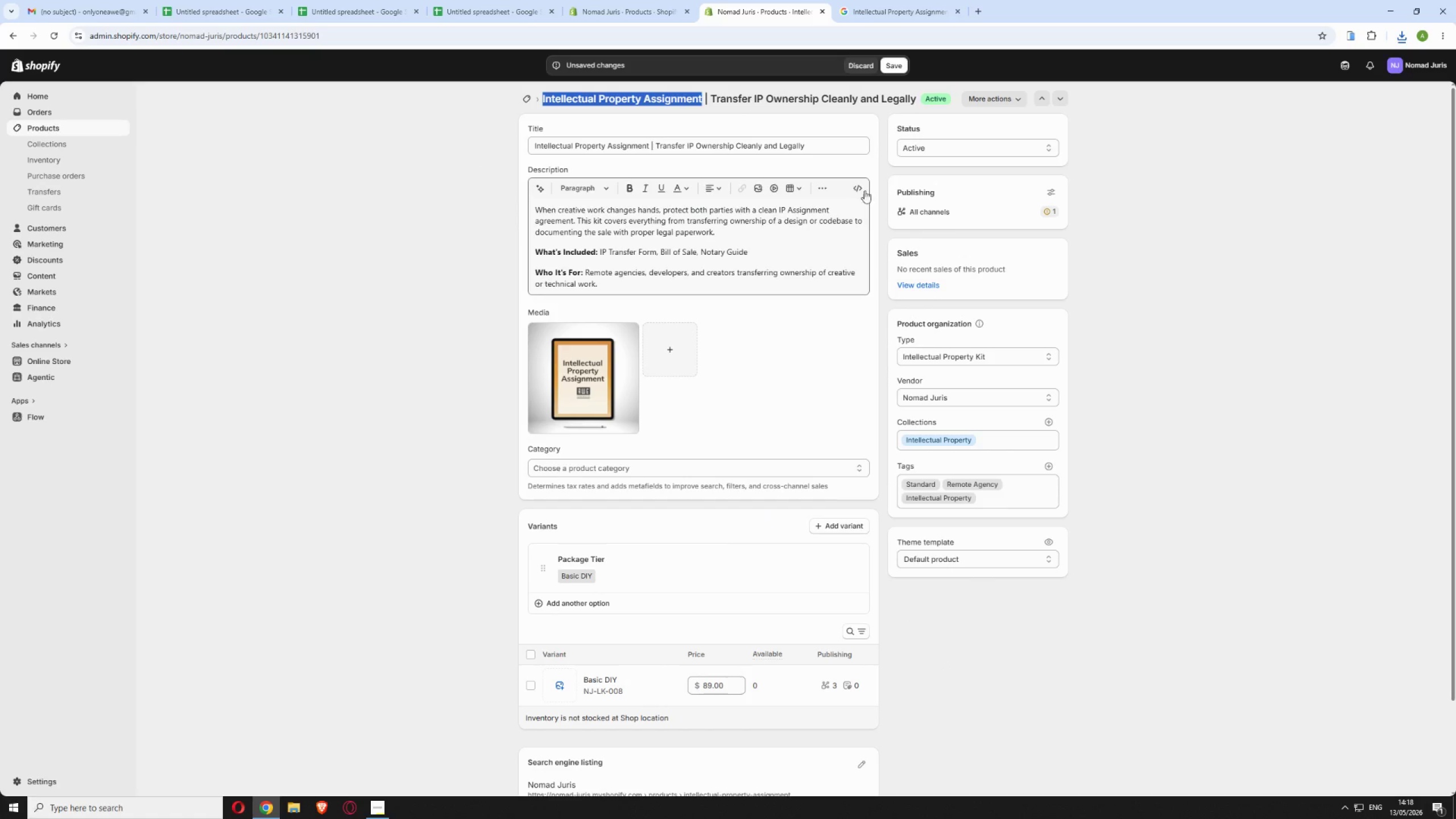 
left_click([899, 64])
 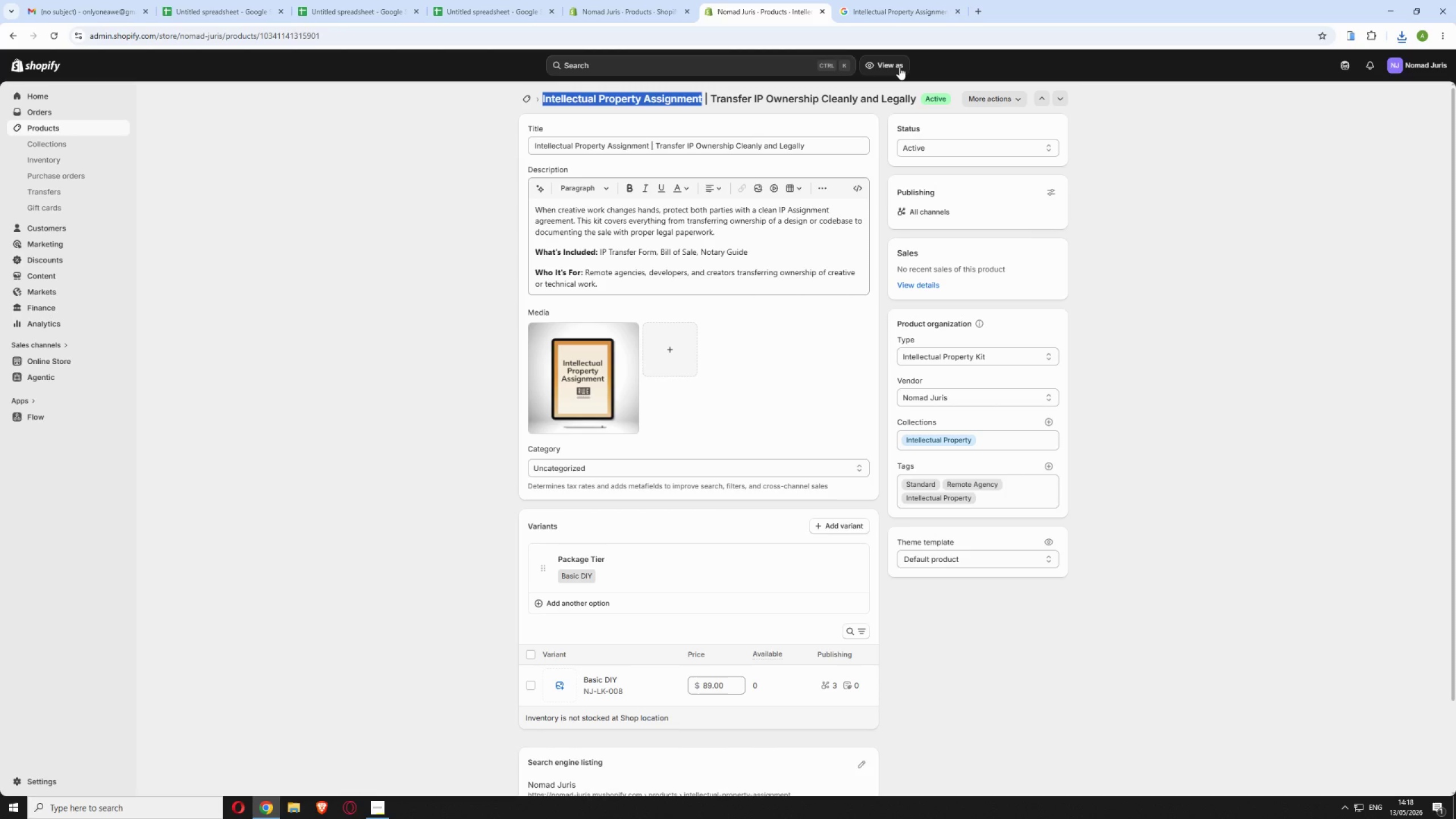 
wait(19.12)
 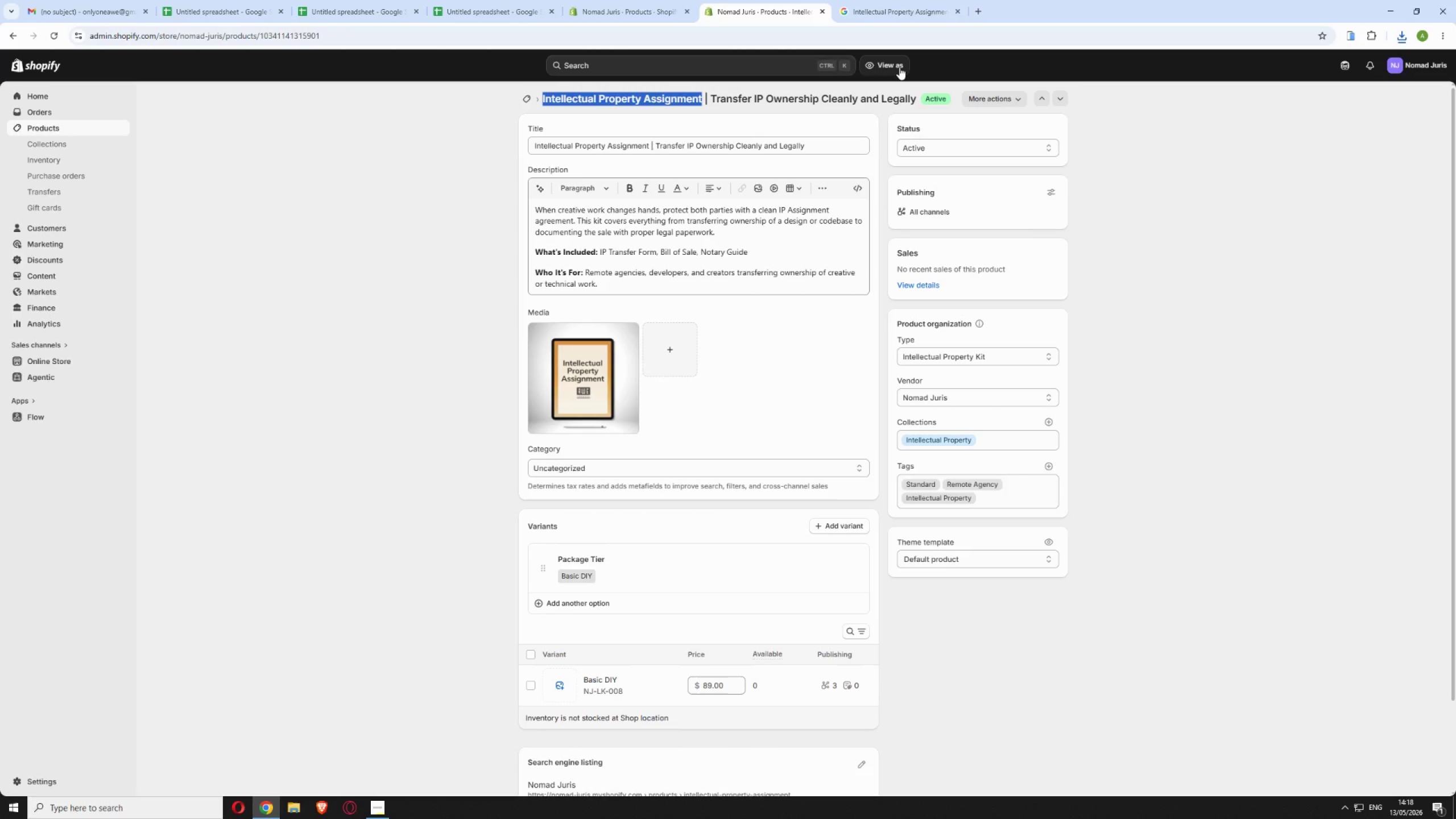 
left_click([526, 96])
 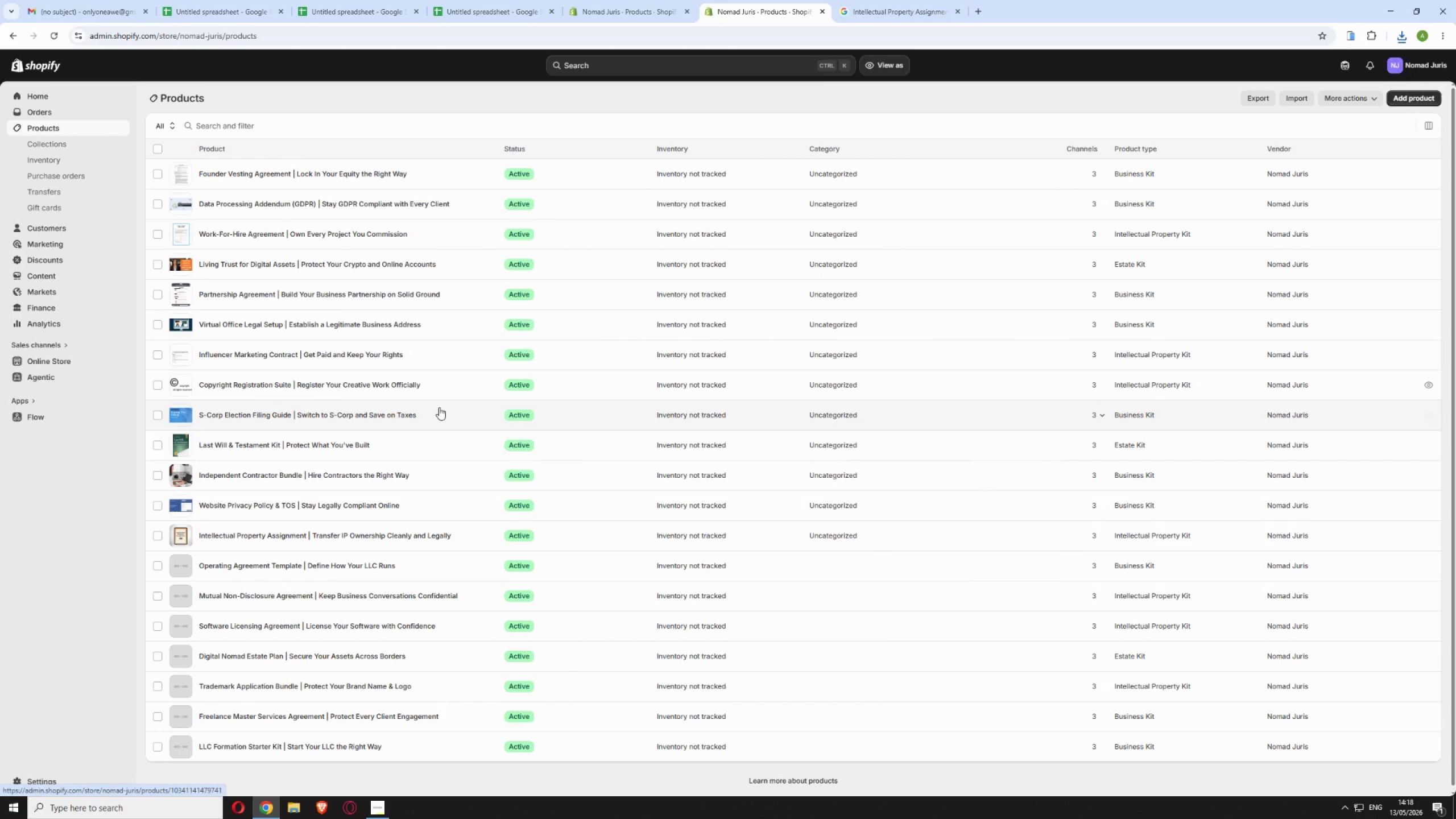 
wait(5.84)
 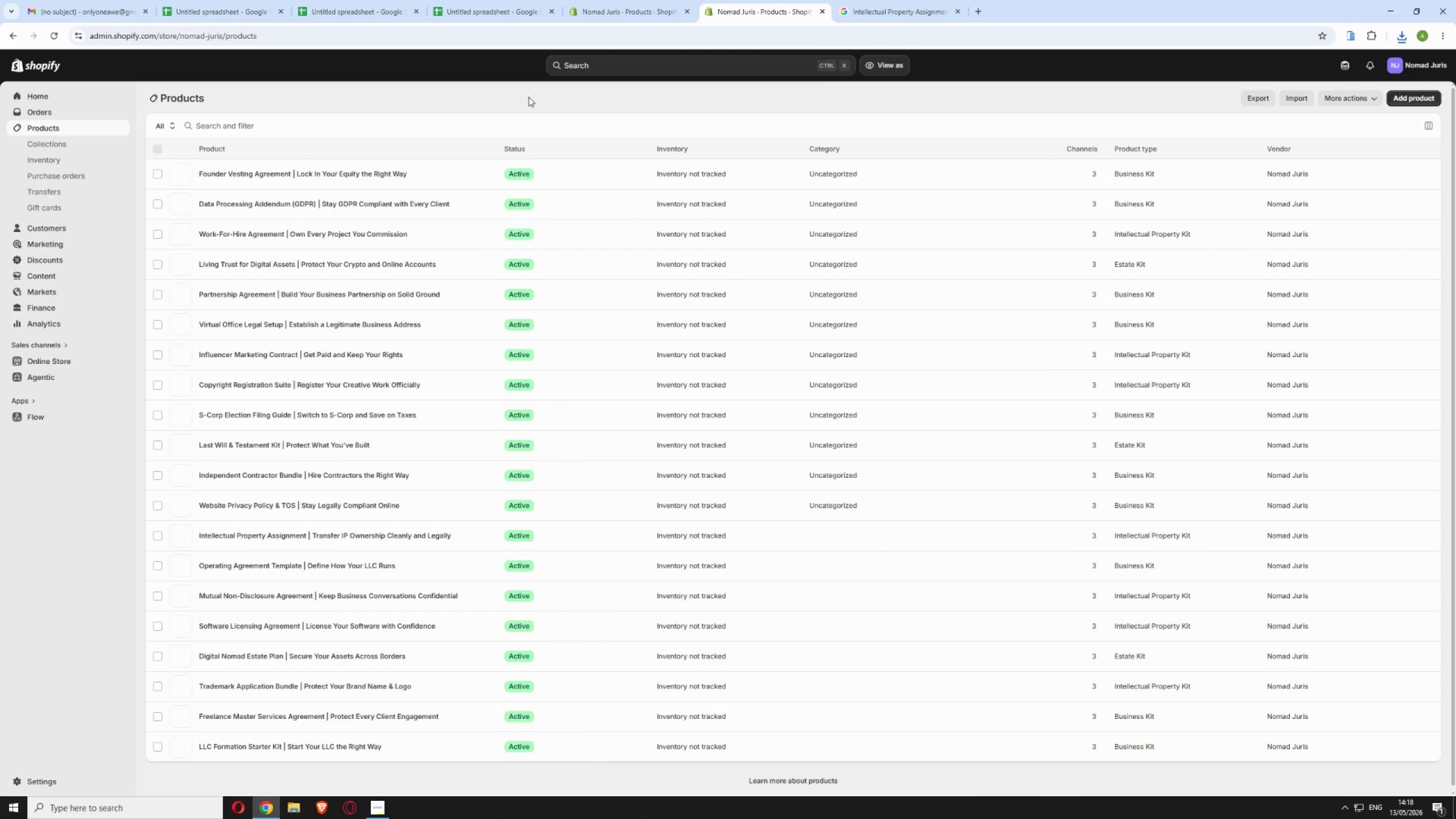 
left_click([415, 564])
 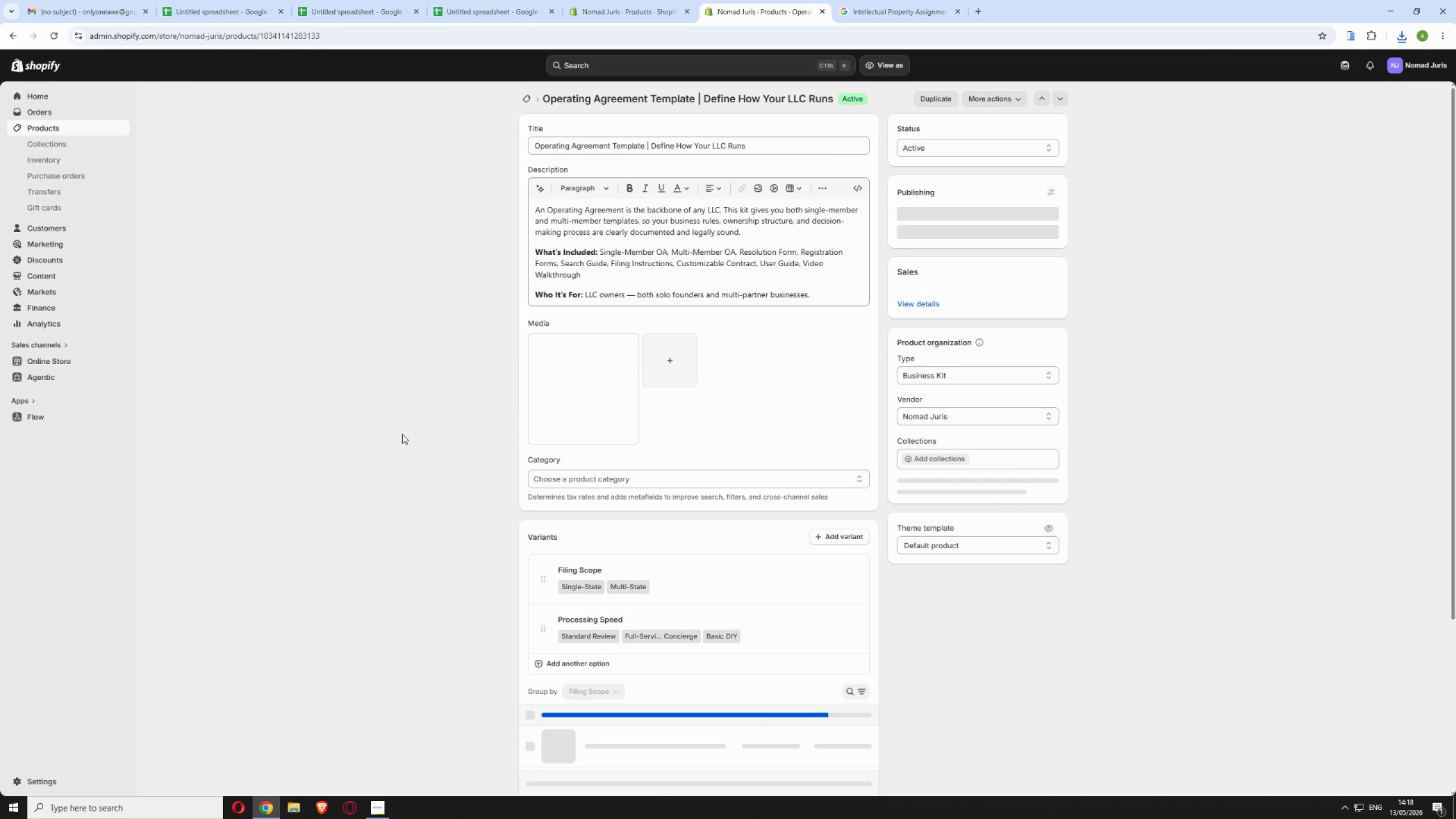 
wait(10.94)
 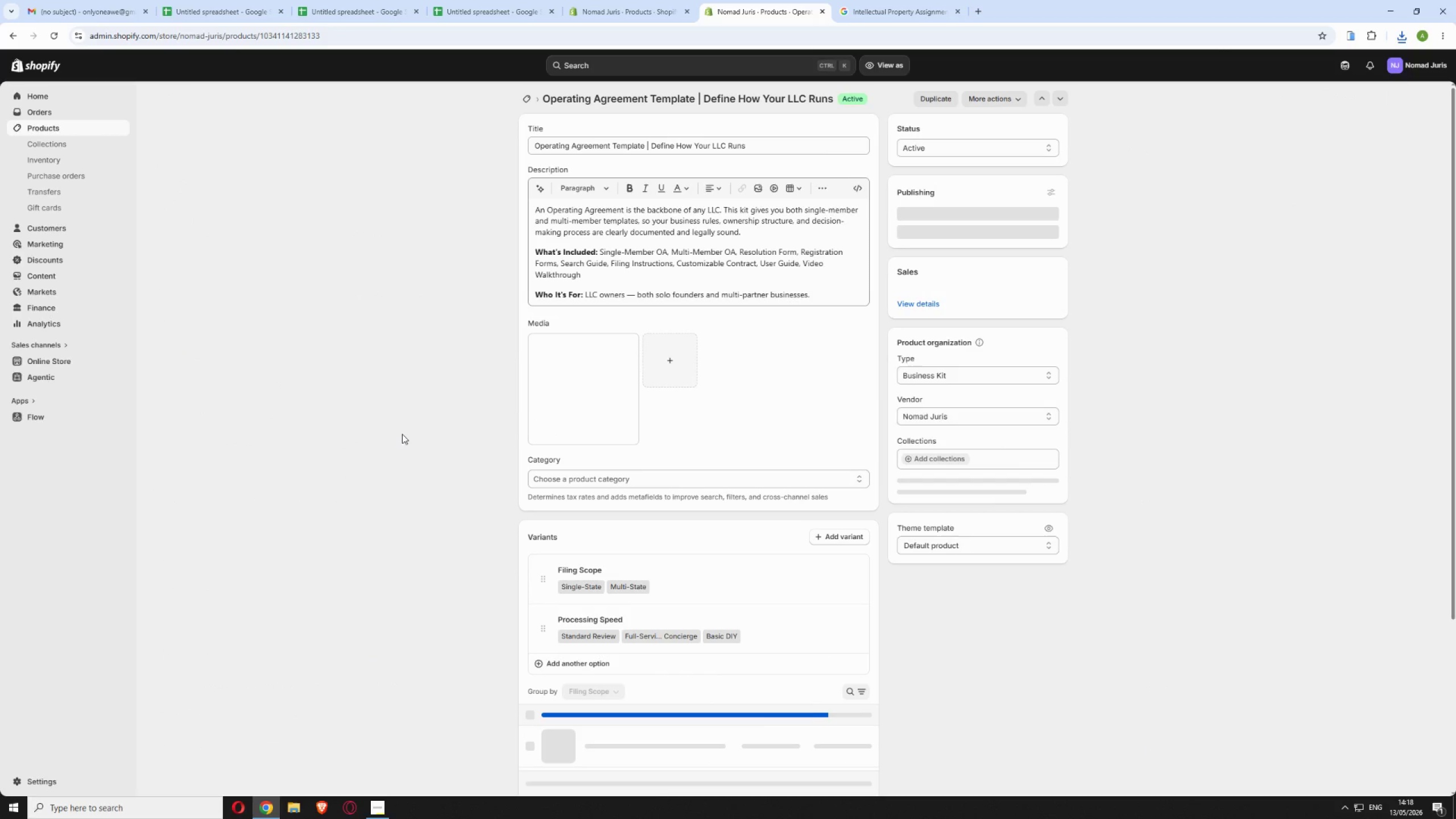 
left_click_drag(start_coordinate=[694, 94], to_coordinate=[541, 105])
 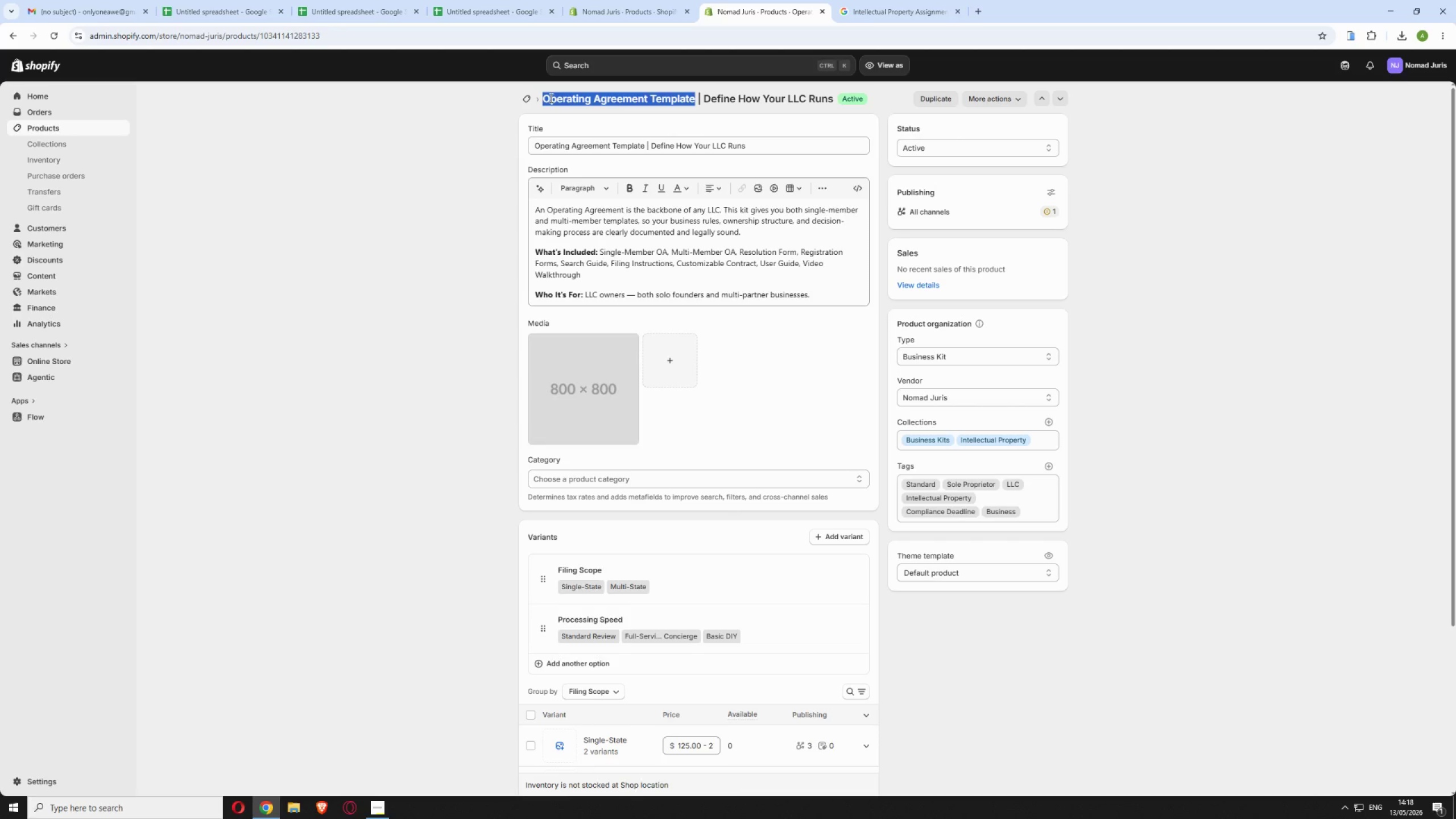 
right_click([550, 98])
 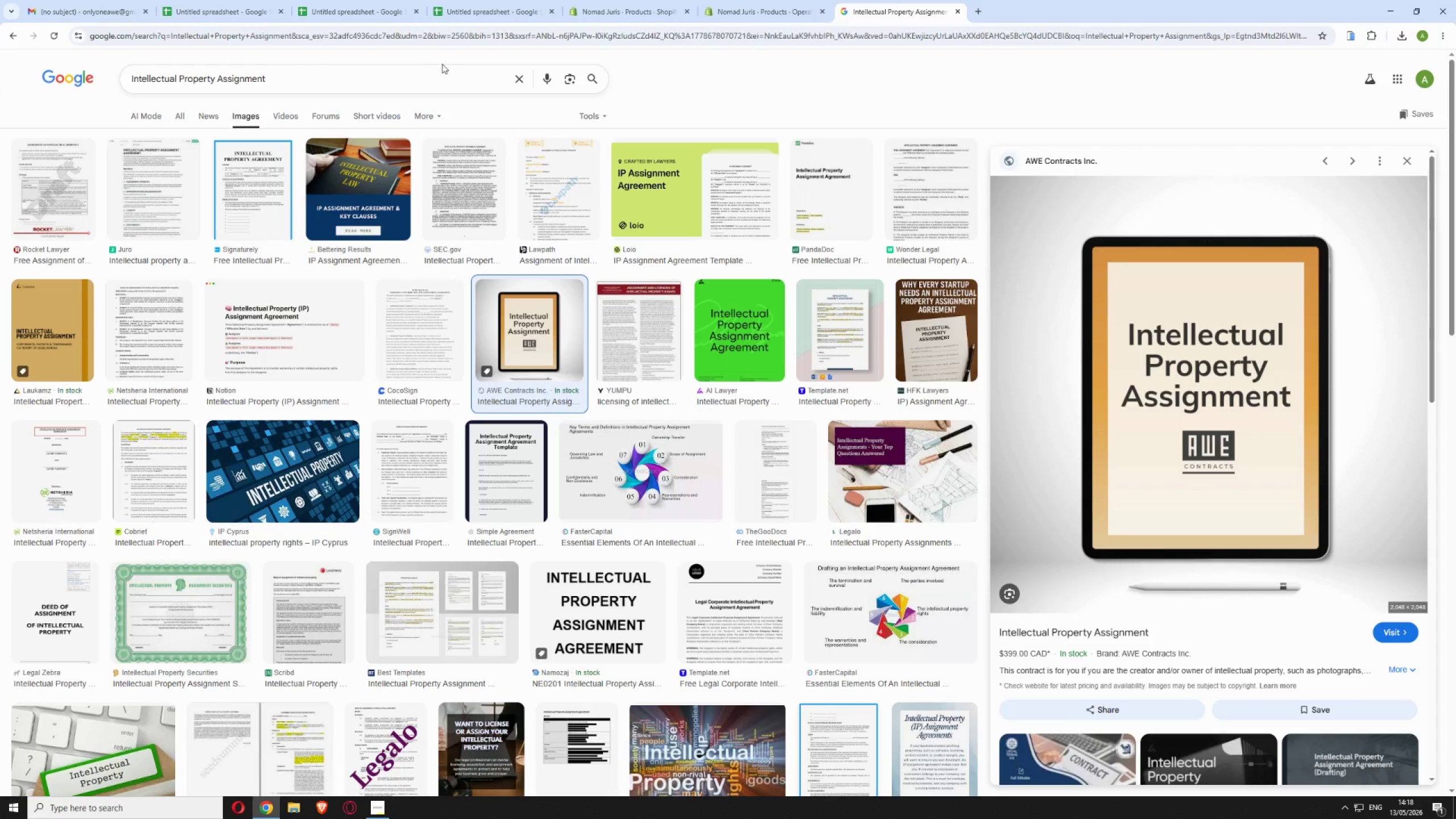 
left_click([523, 72])
 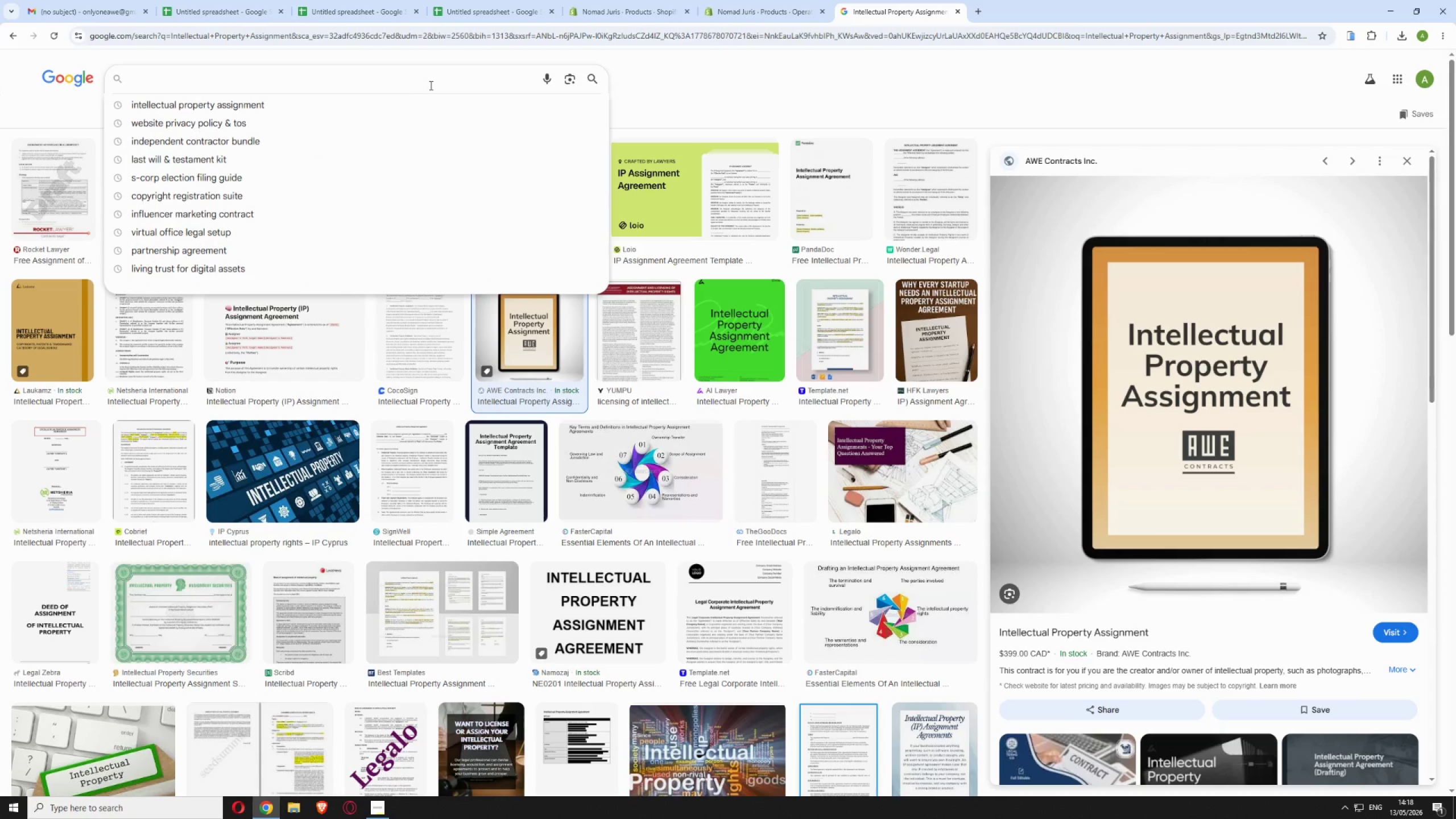 
right_click([429, 85])
 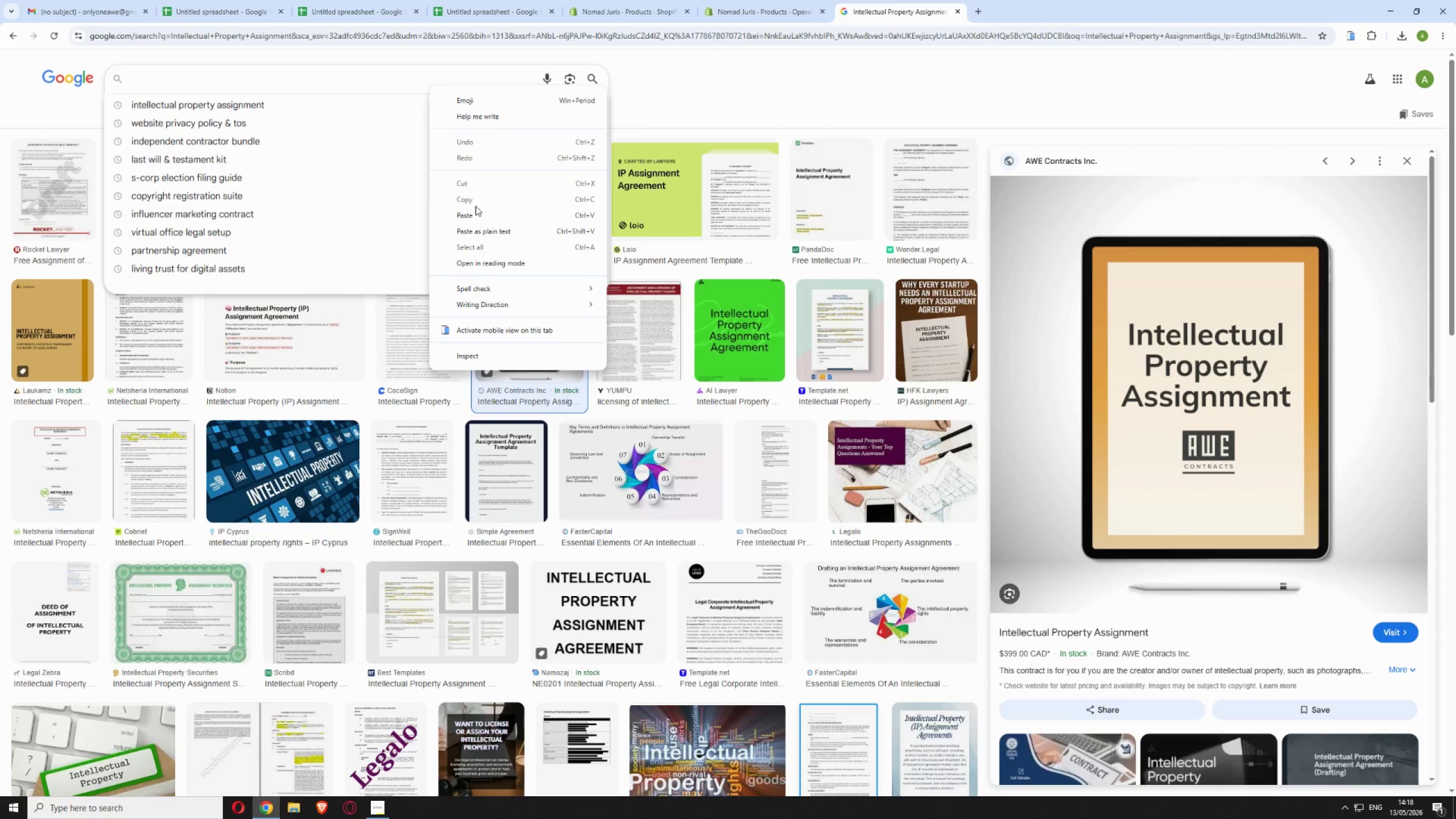 
left_click([477, 210])
 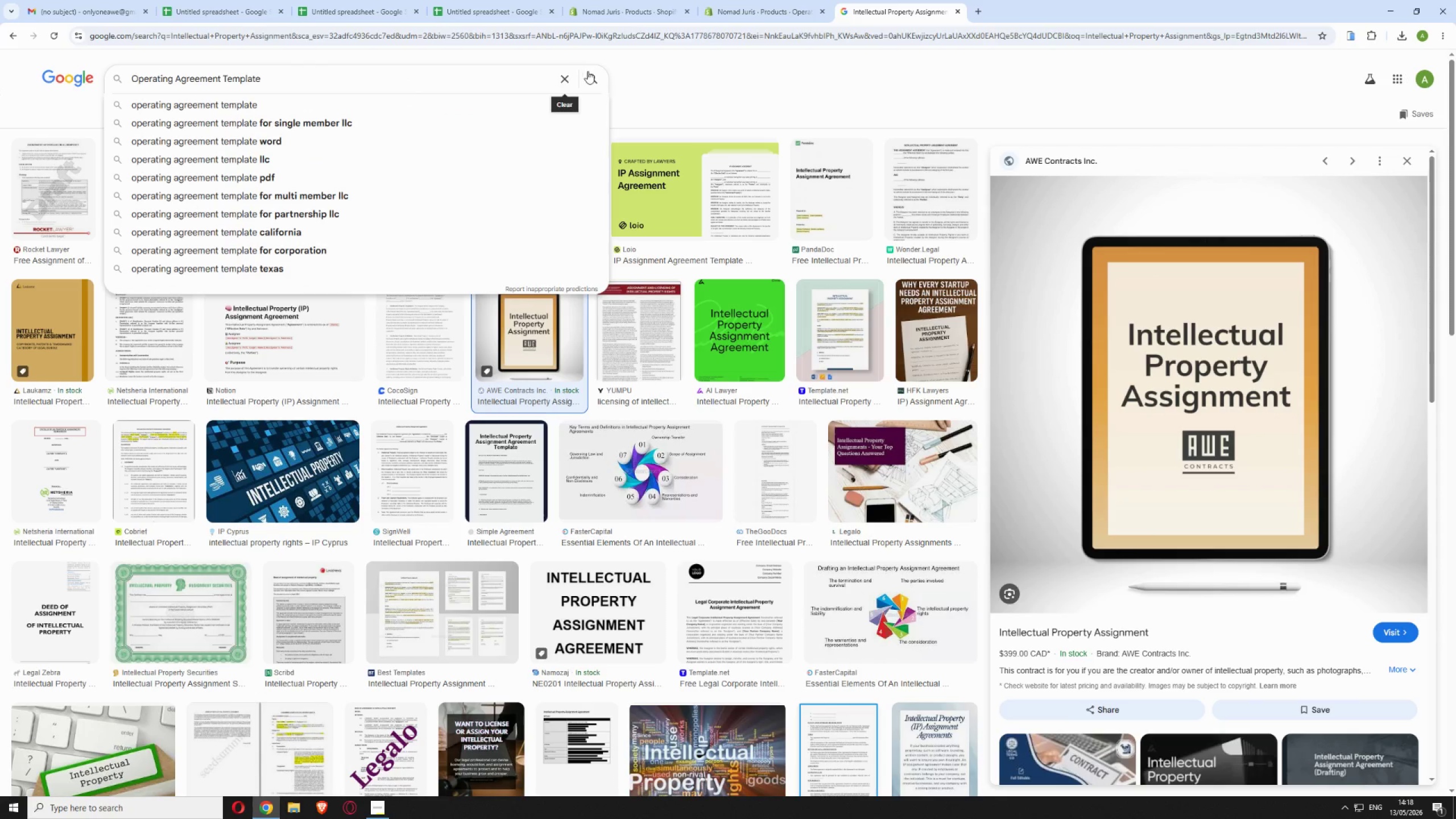 
left_click([589, 72])
 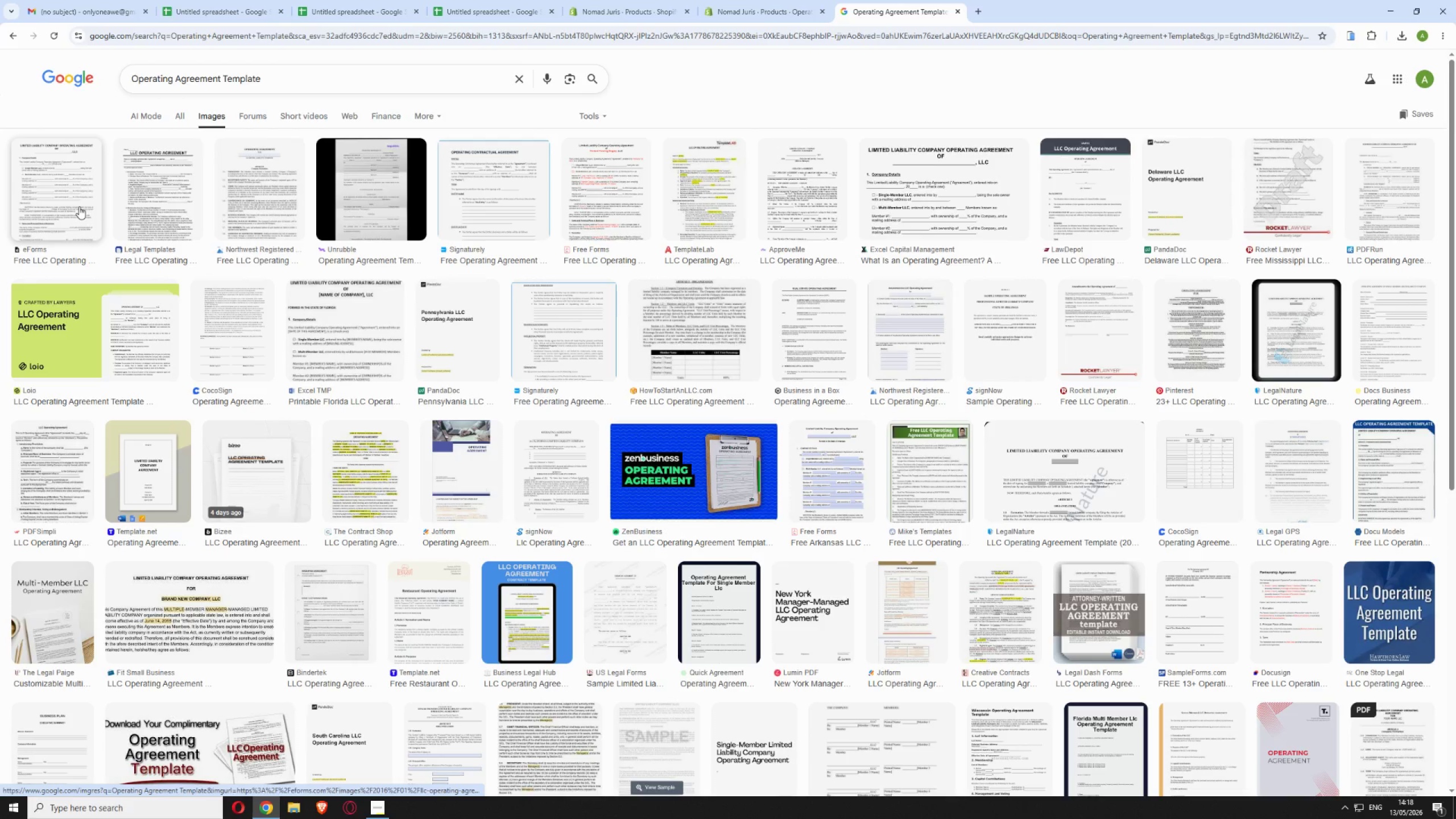 
wait(10.61)
 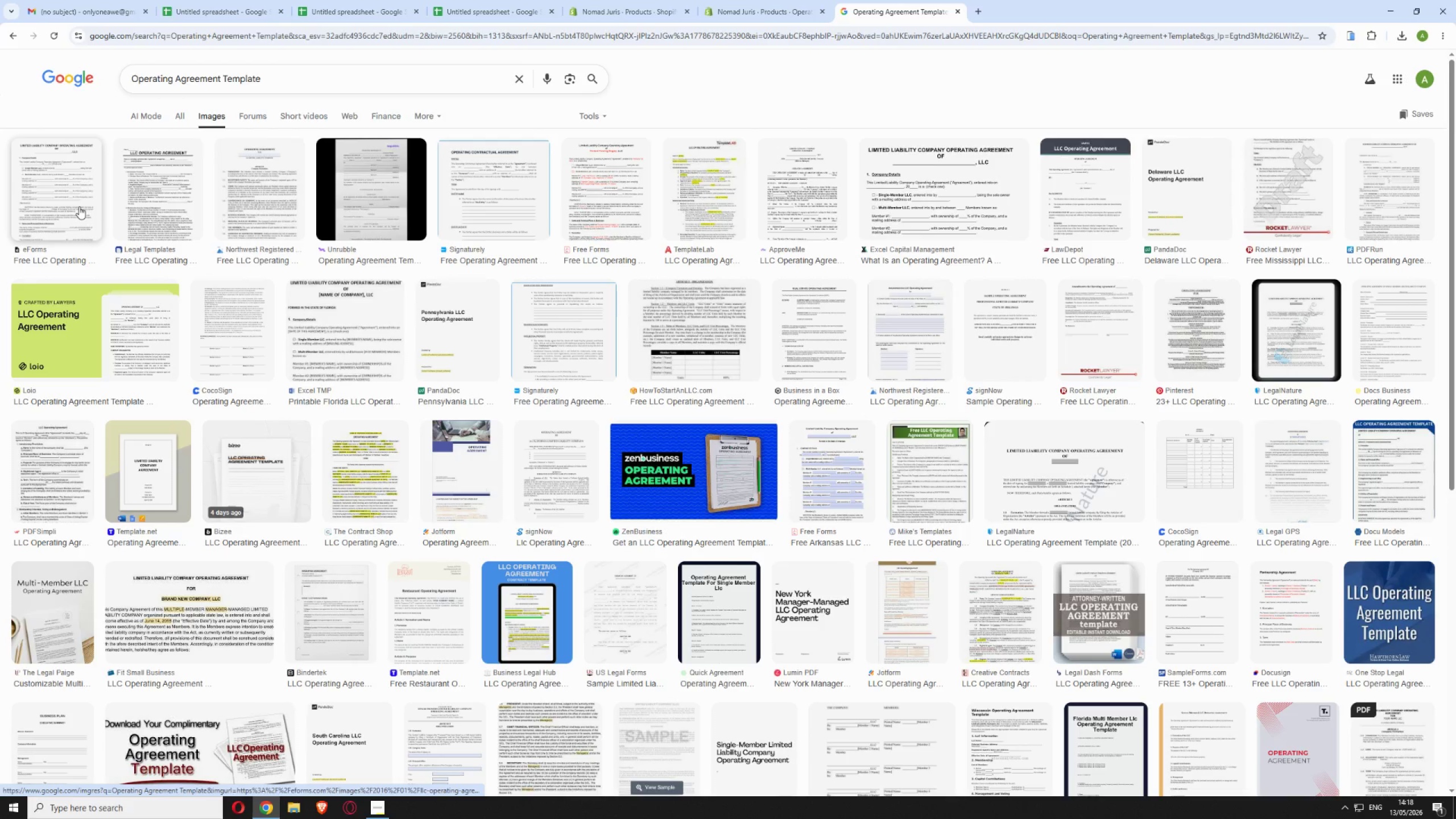 
left_click([507, 598])
 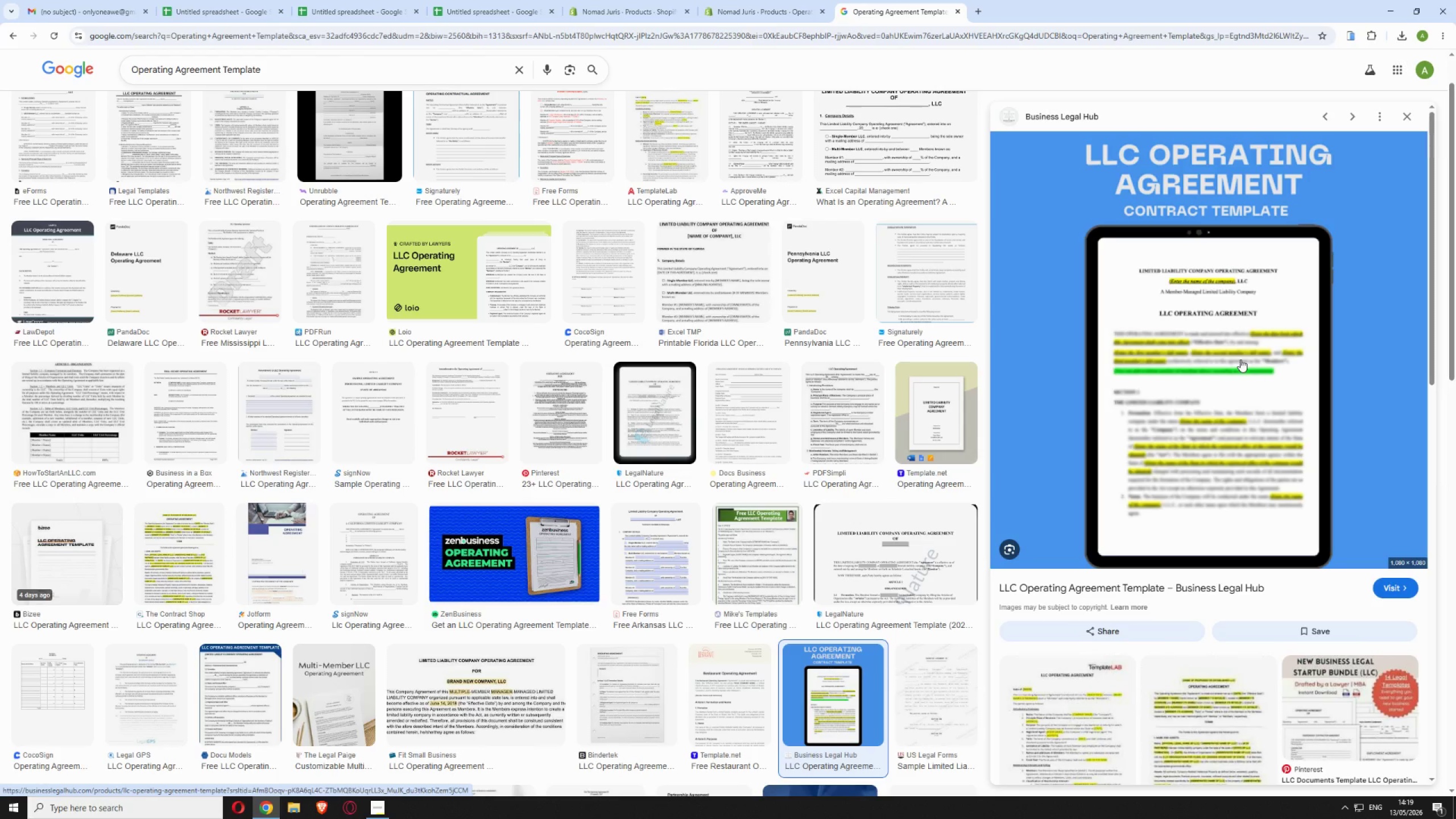 
wait(7.44)
 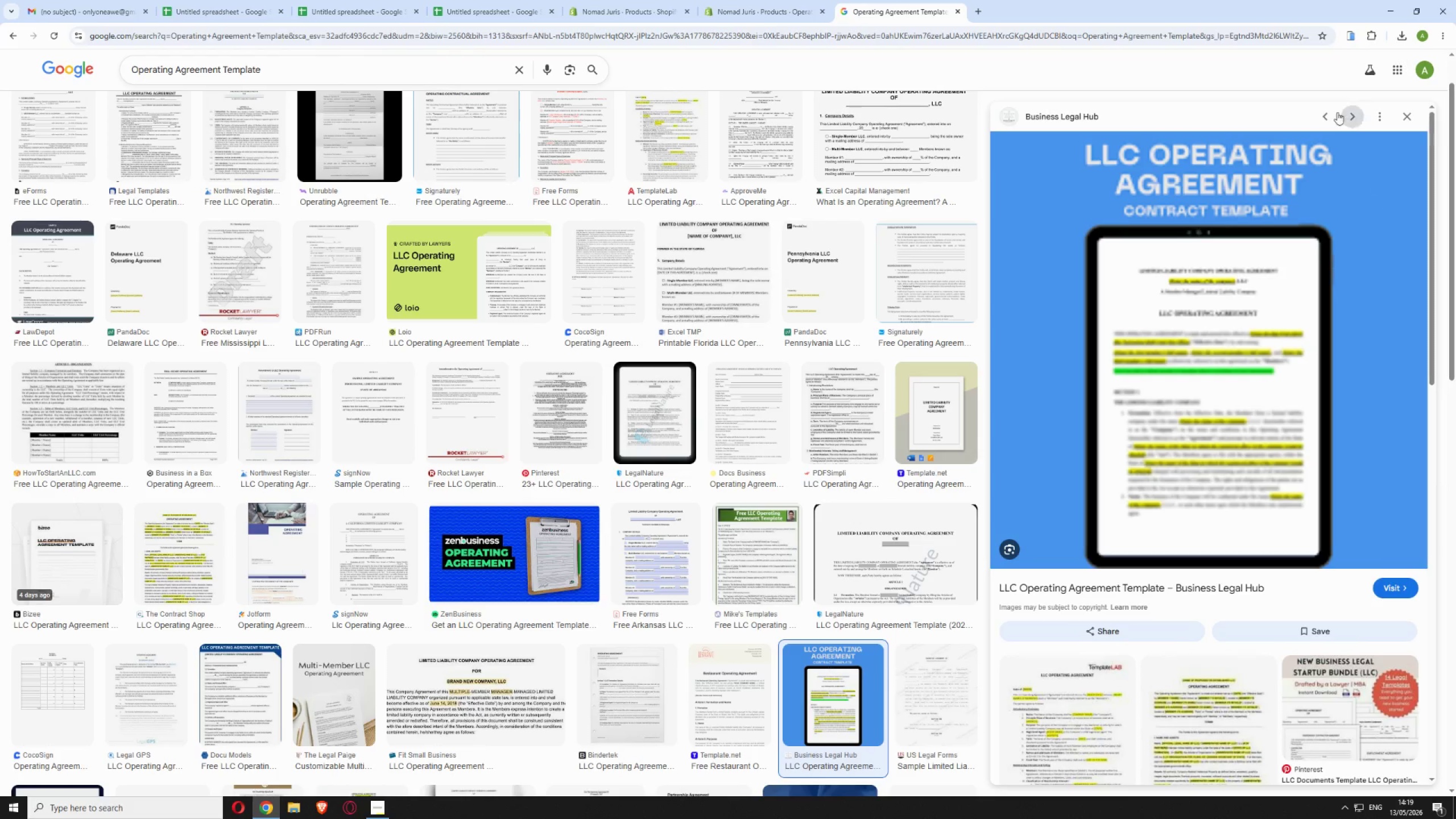 
scroll: coordinate [1240, 359], scroll_direction: down, amount: 2.0
 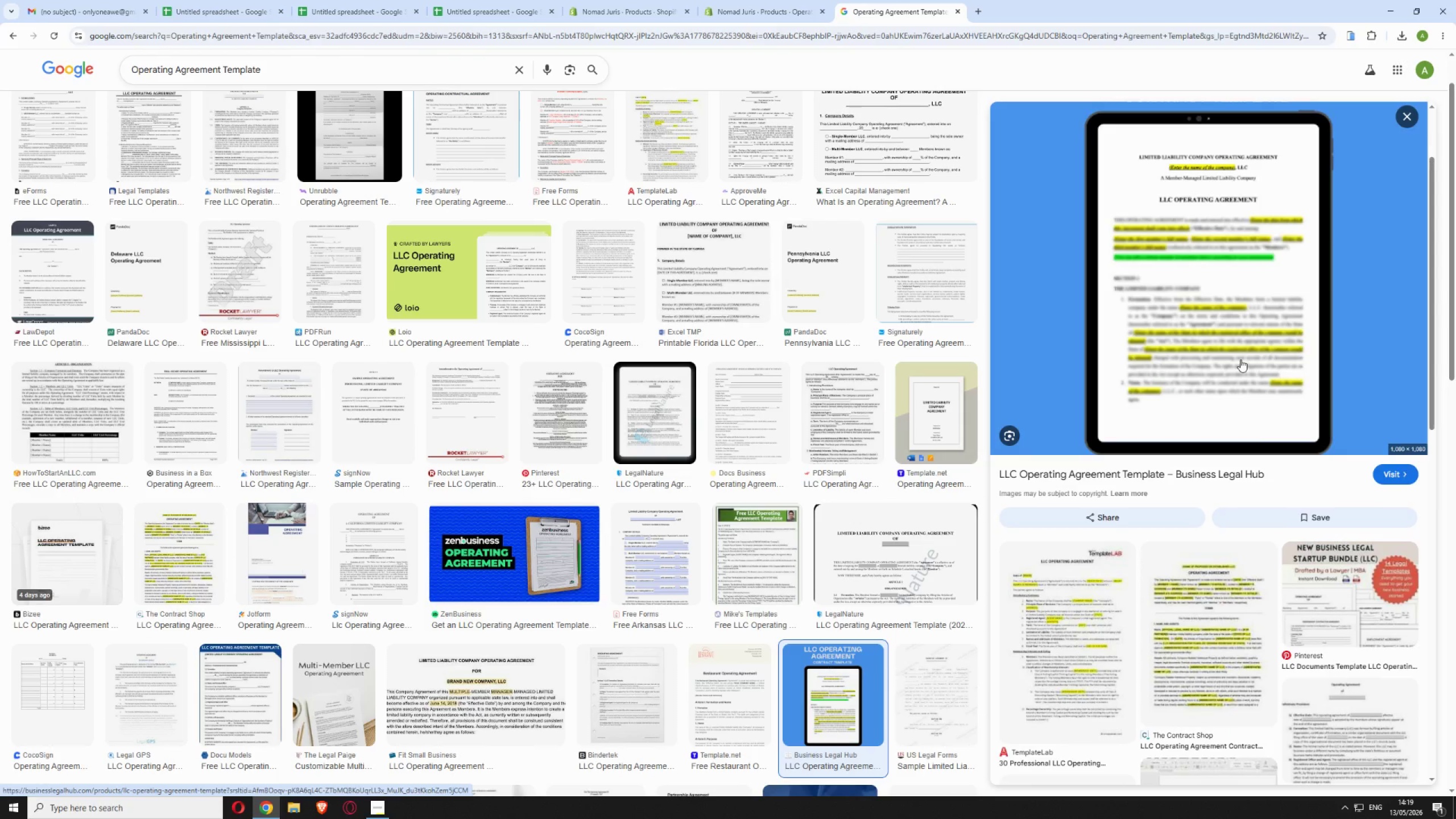 
scroll: coordinate [1240, 359], scroll_direction: up, amount: 2.0
 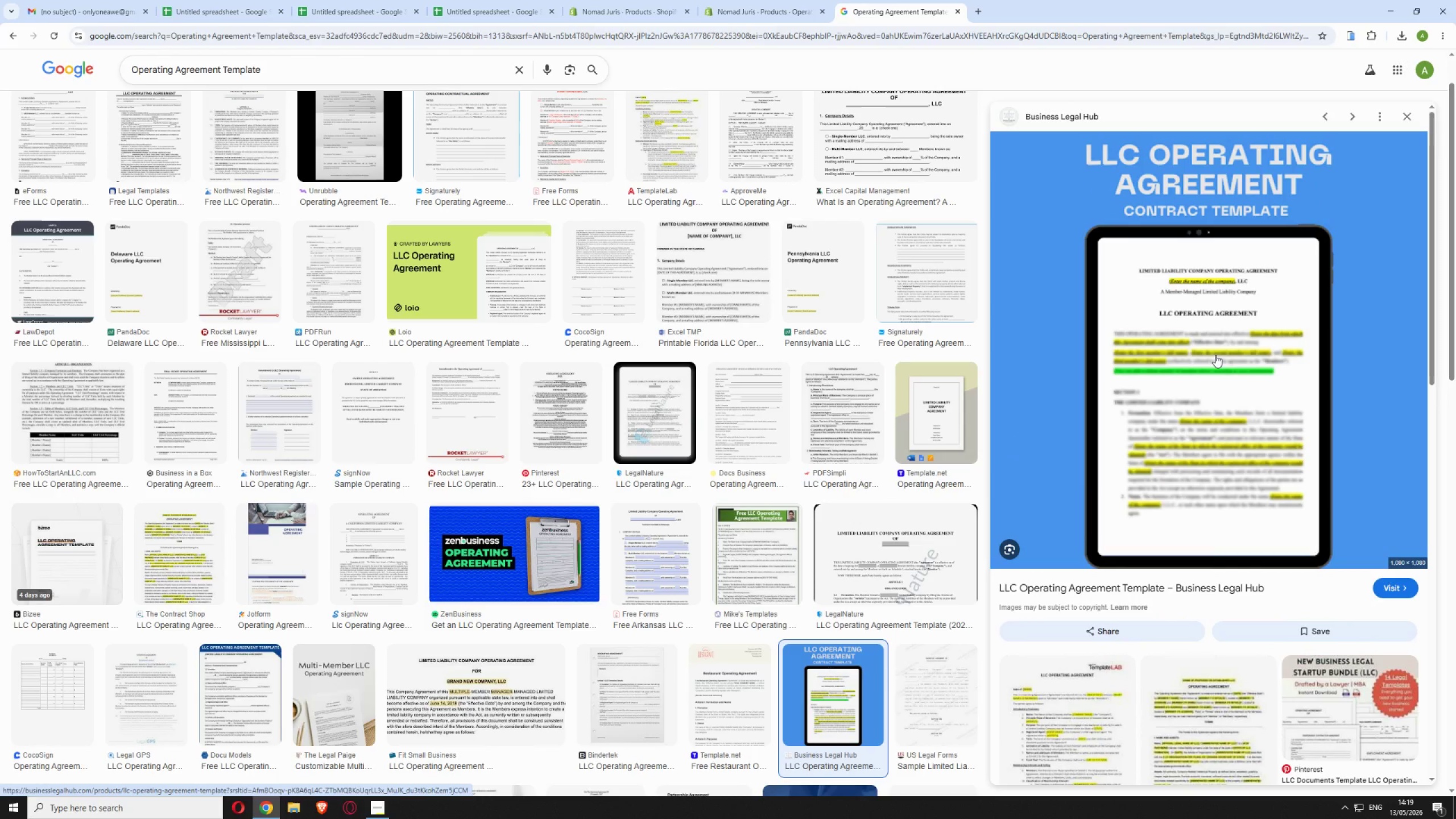 
right_click([1215, 355])
 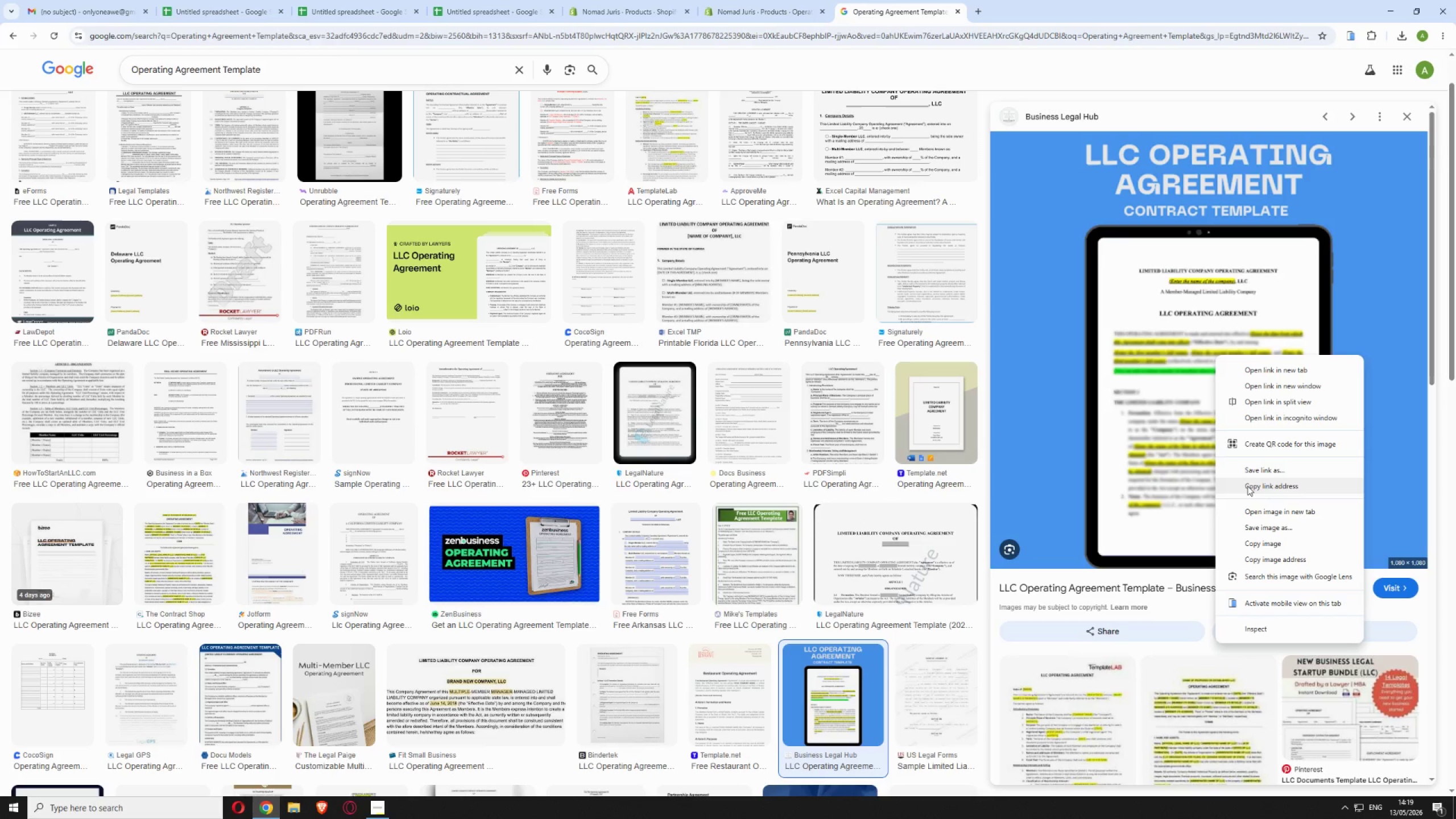 
left_click([1264, 526])
 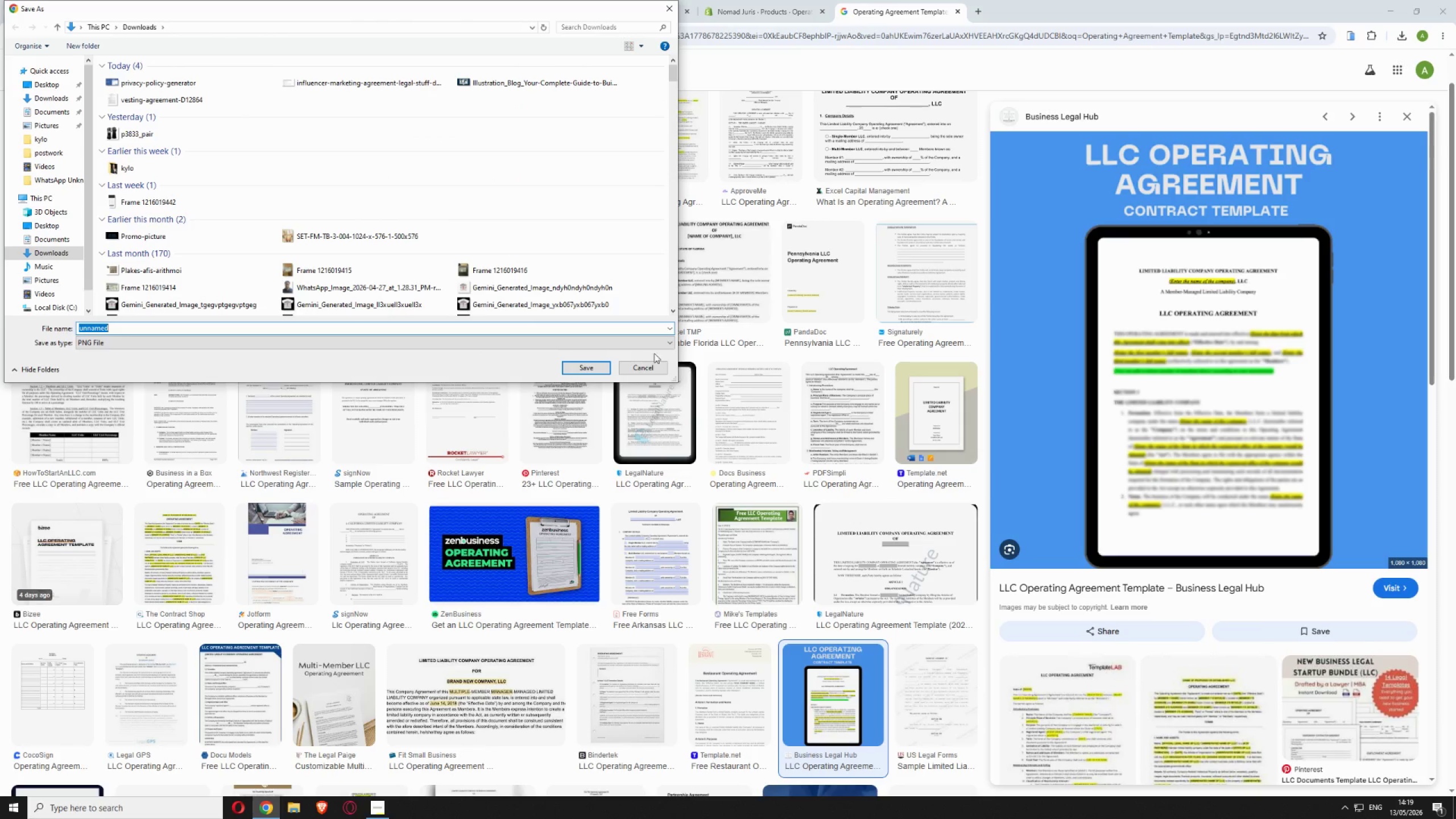 
left_click([582, 365])
 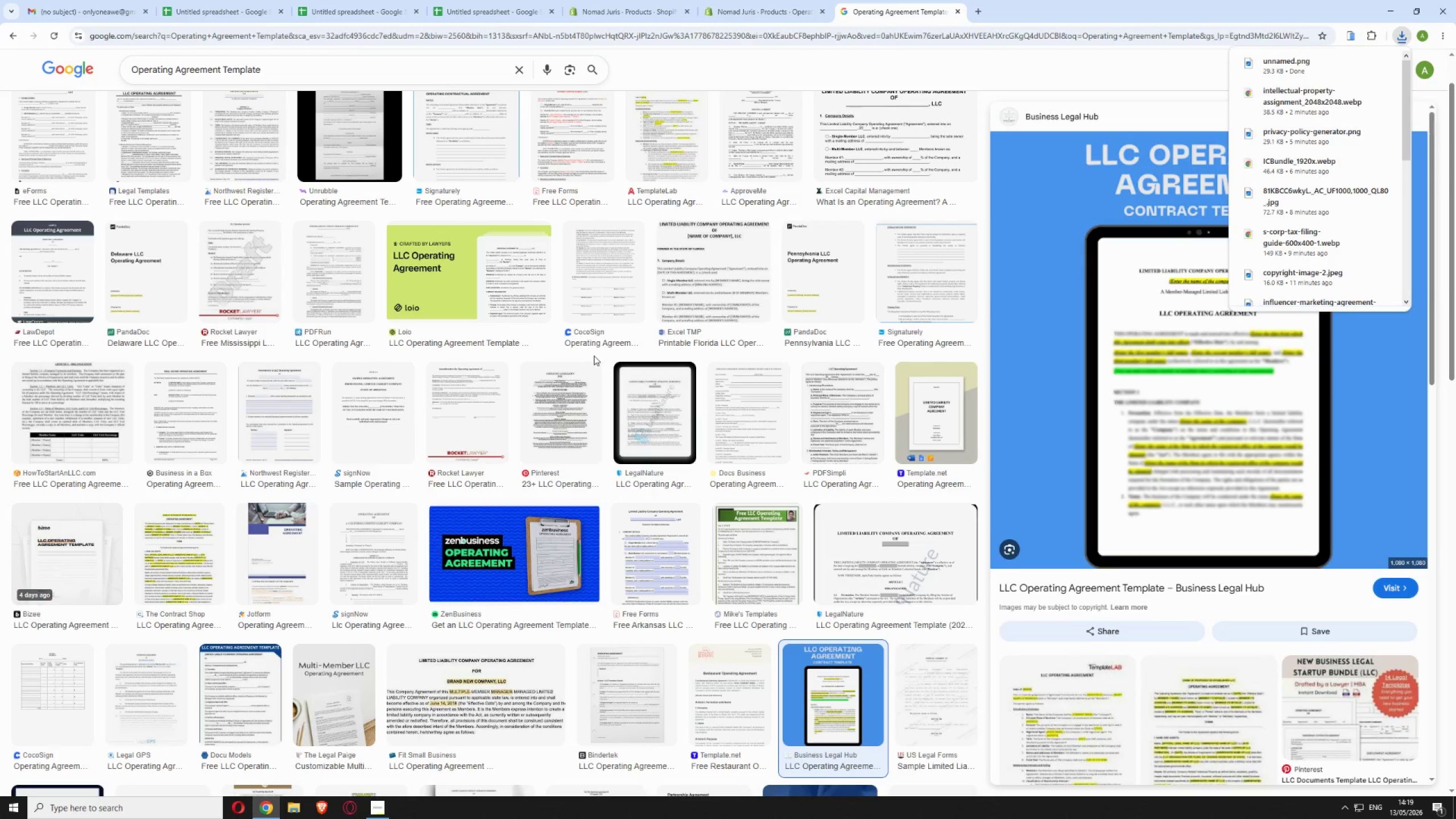 
wait(6.45)
 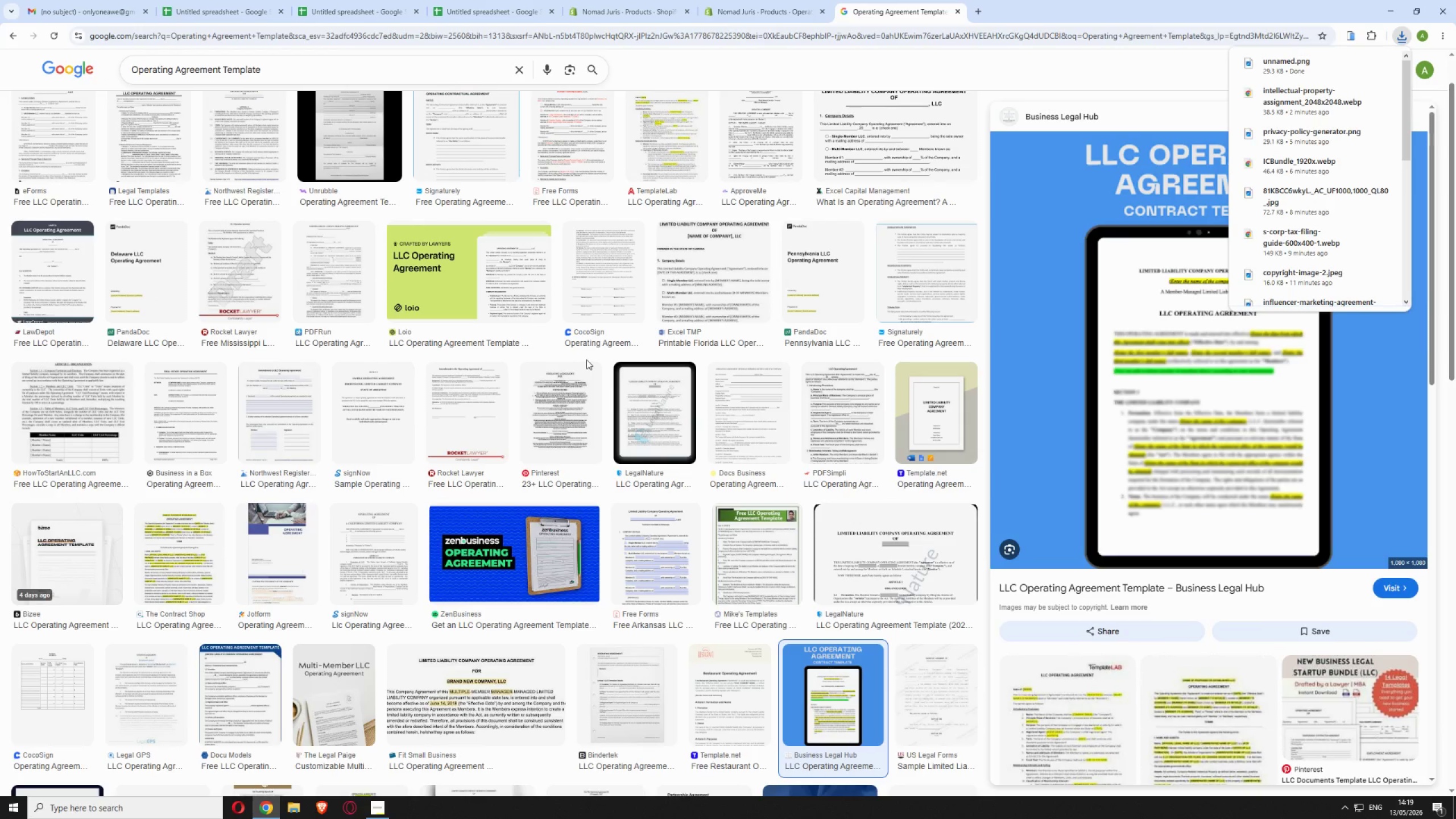 
left_click([771, 9])
 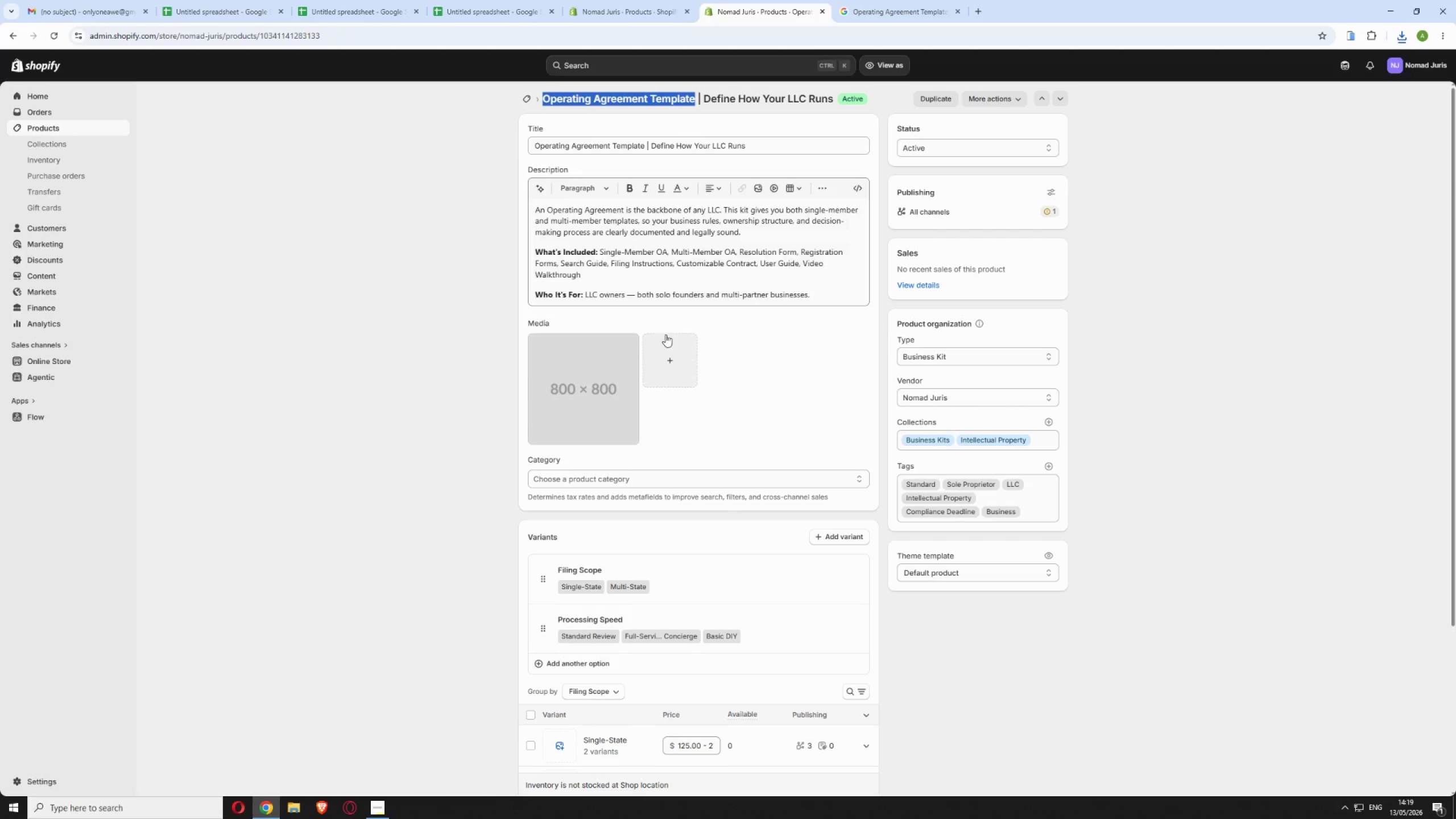 
left_click([673, 348])
 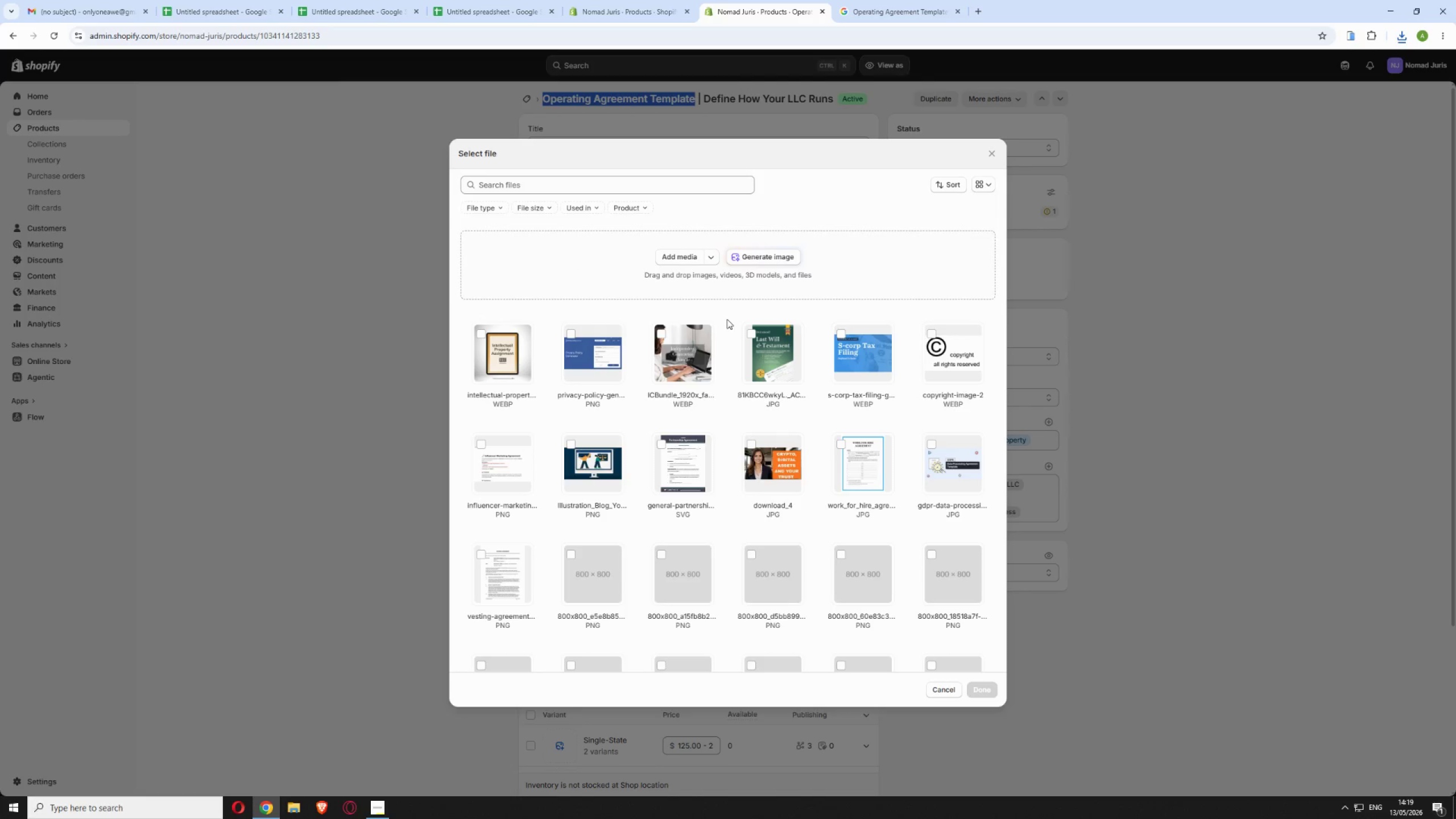 
left_click([682, 254])
 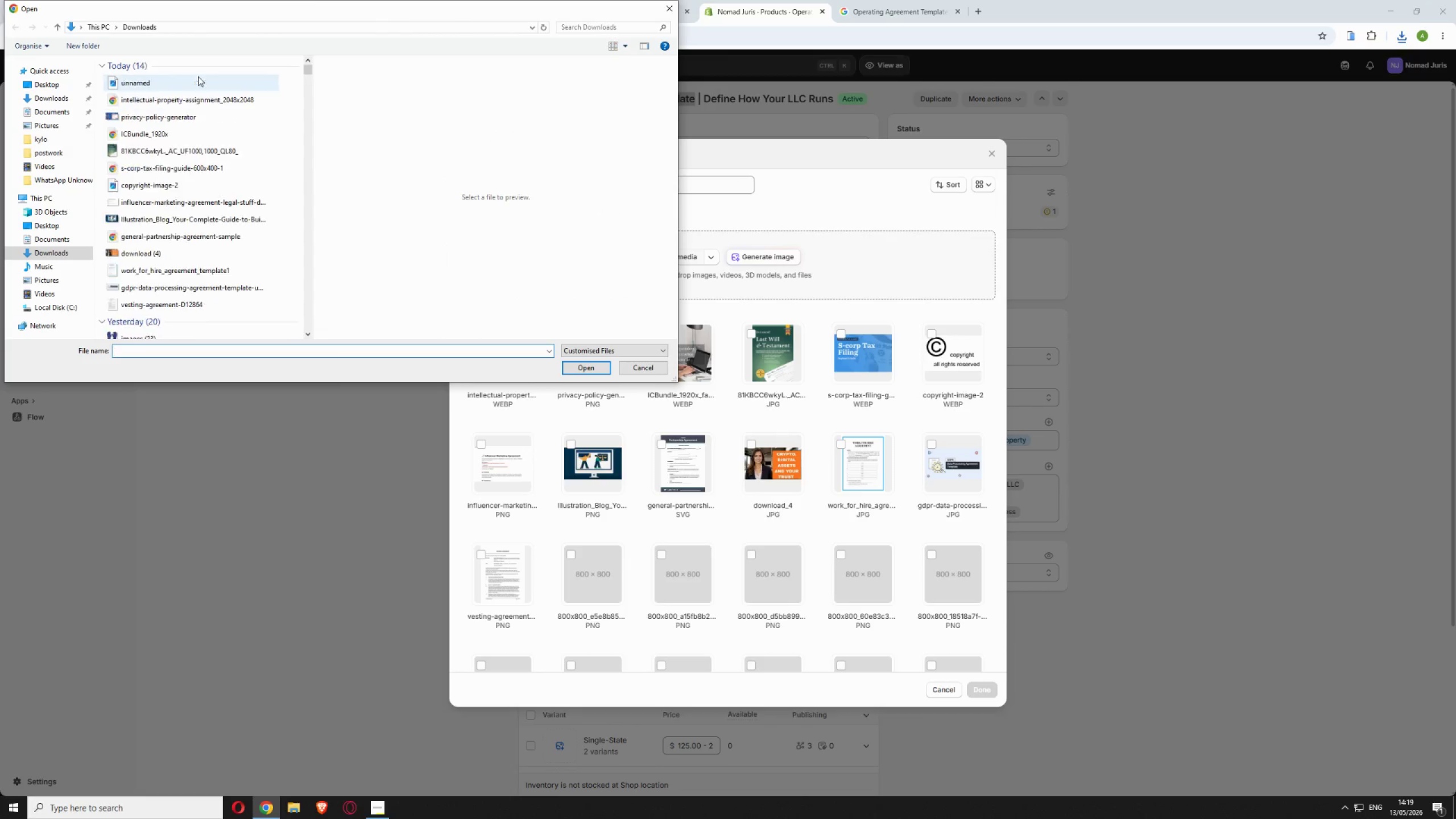 
left_click([181, 85])
 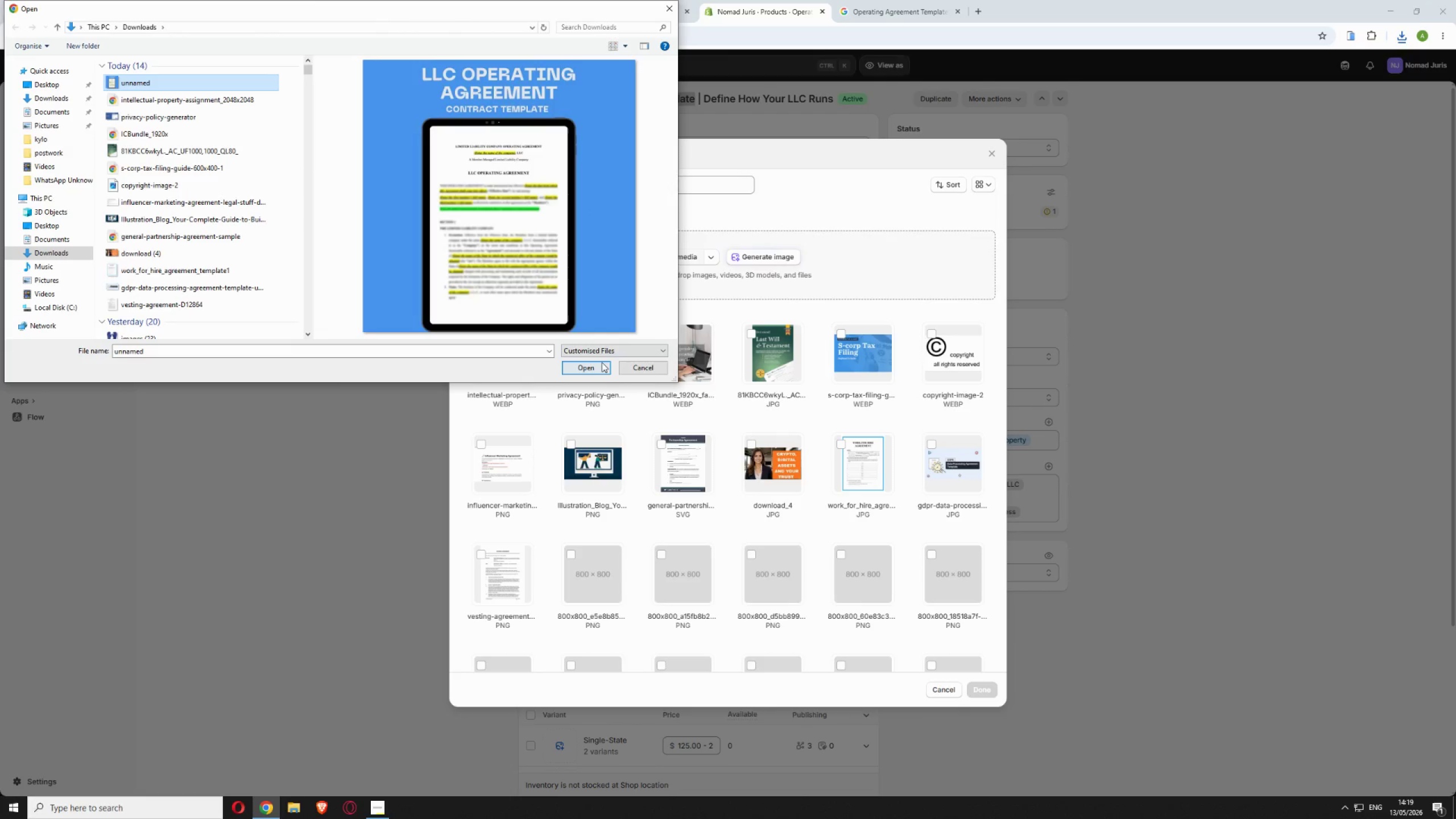 
left_click([597, 367])
 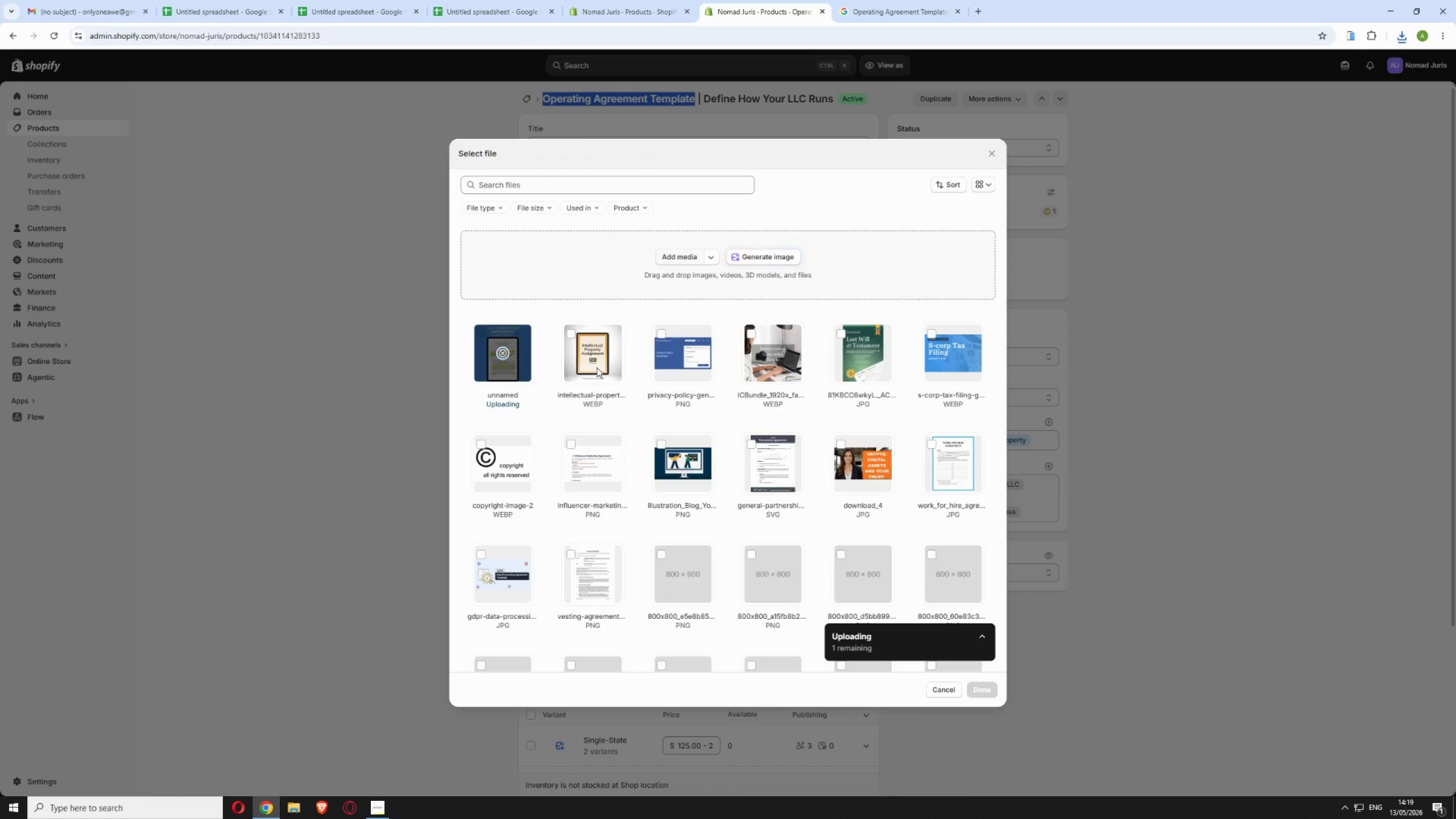 
scroll: coordinate [610, 384], scroll_direction: down, amount: 12.0
 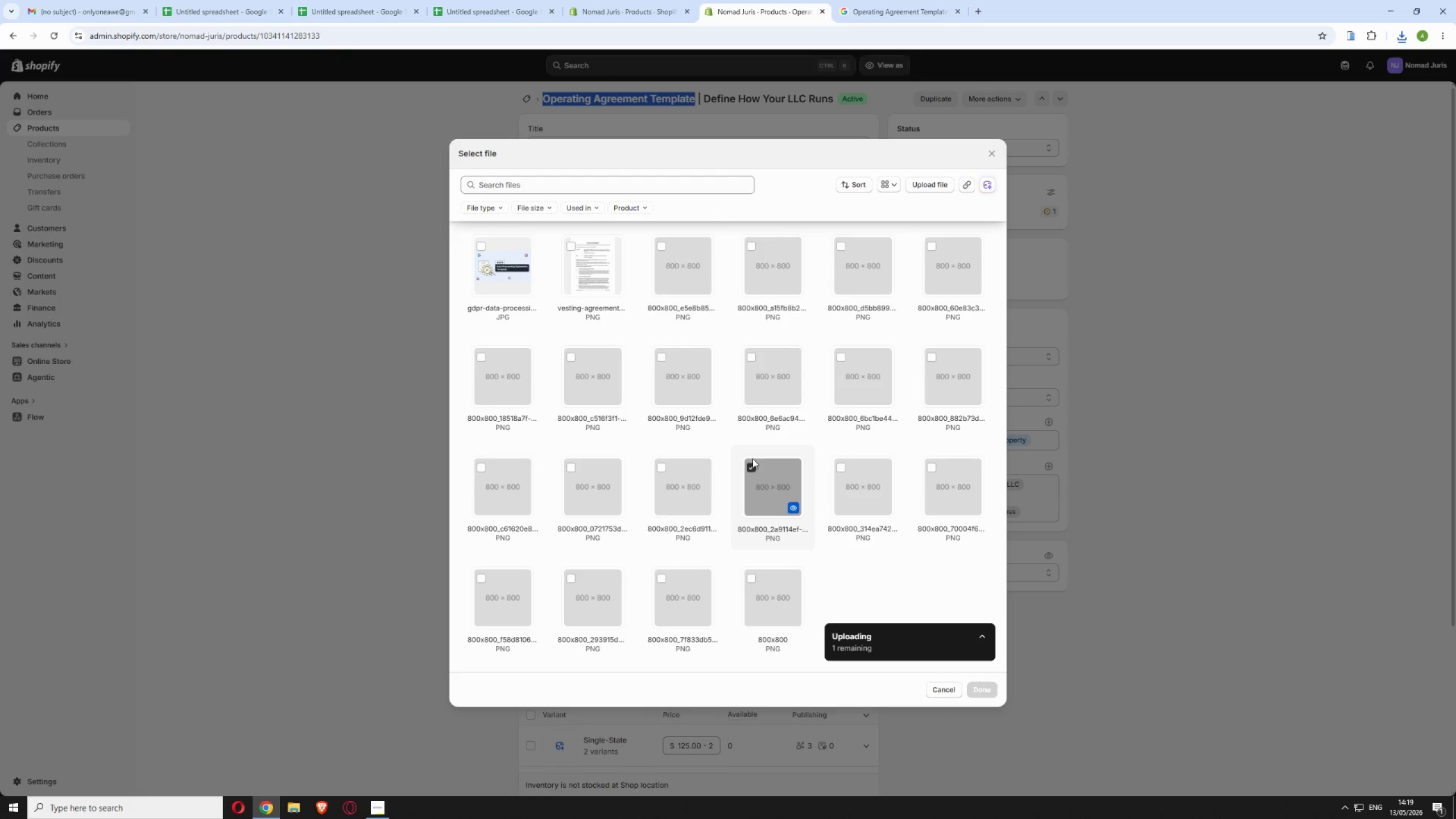 
left_click([751, 468])
 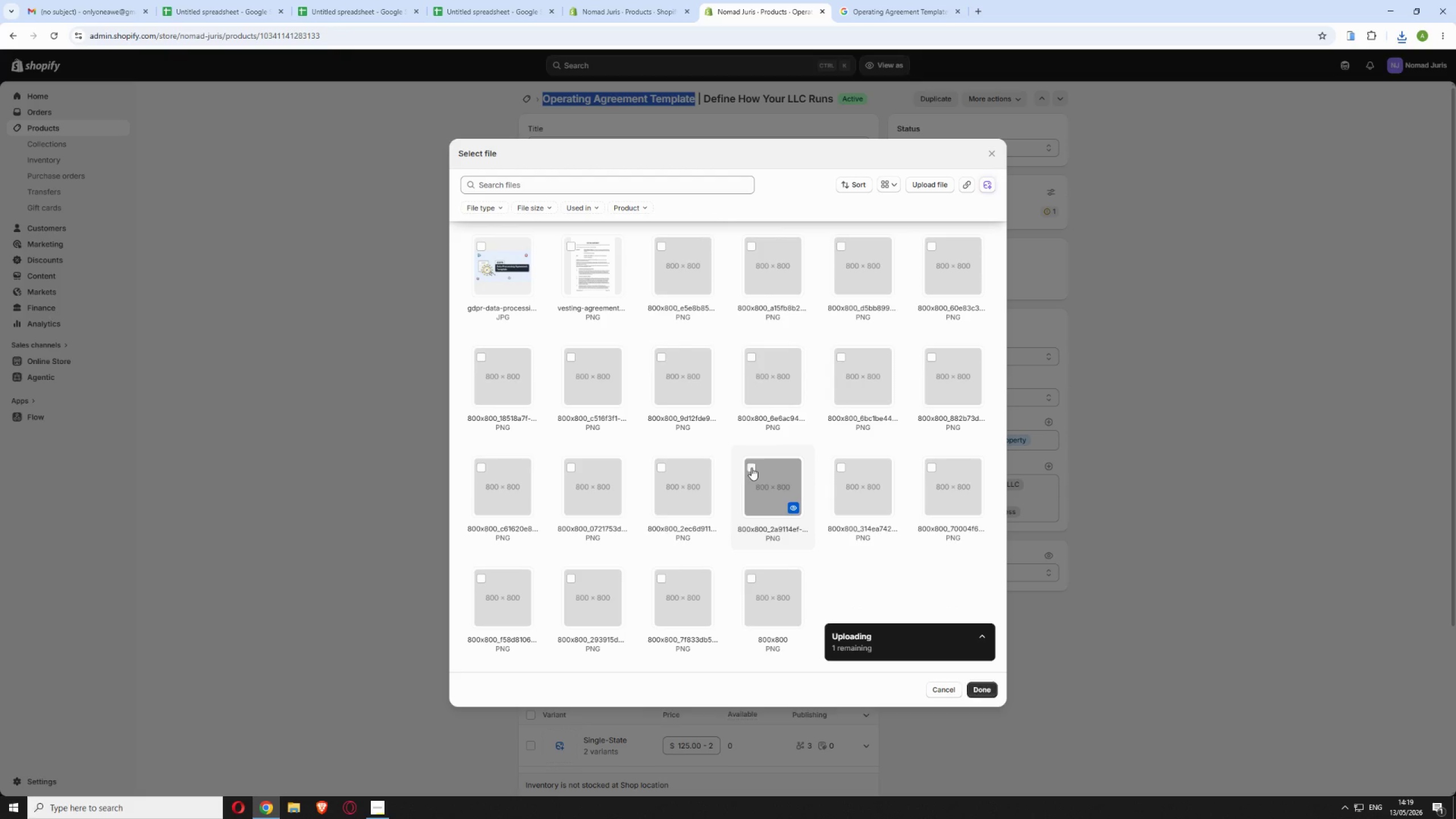 
scroll: coordinate [755, 463], scroll_direction: up, amount: 7.0
 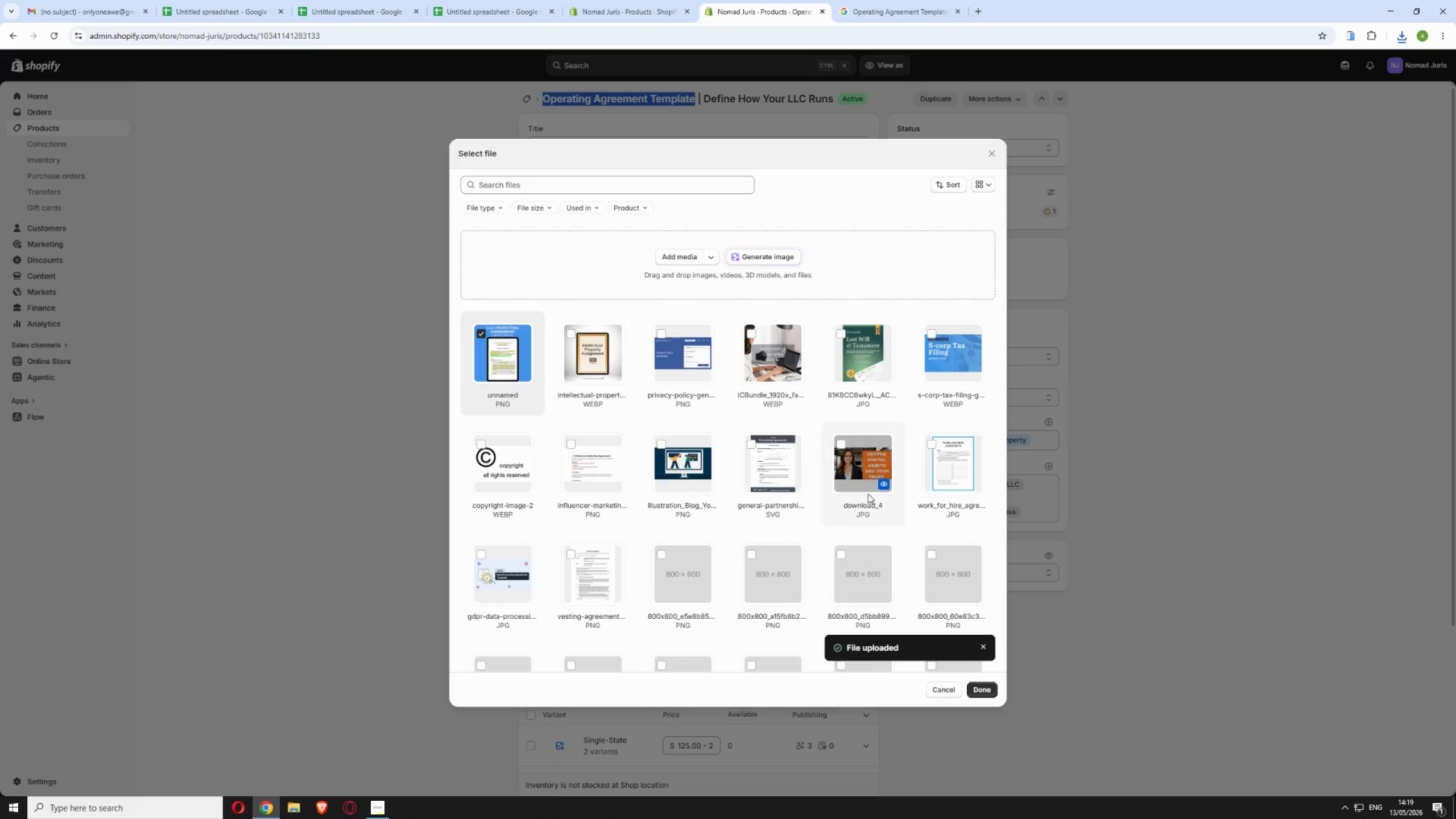 
mouse_move([948, 616])
 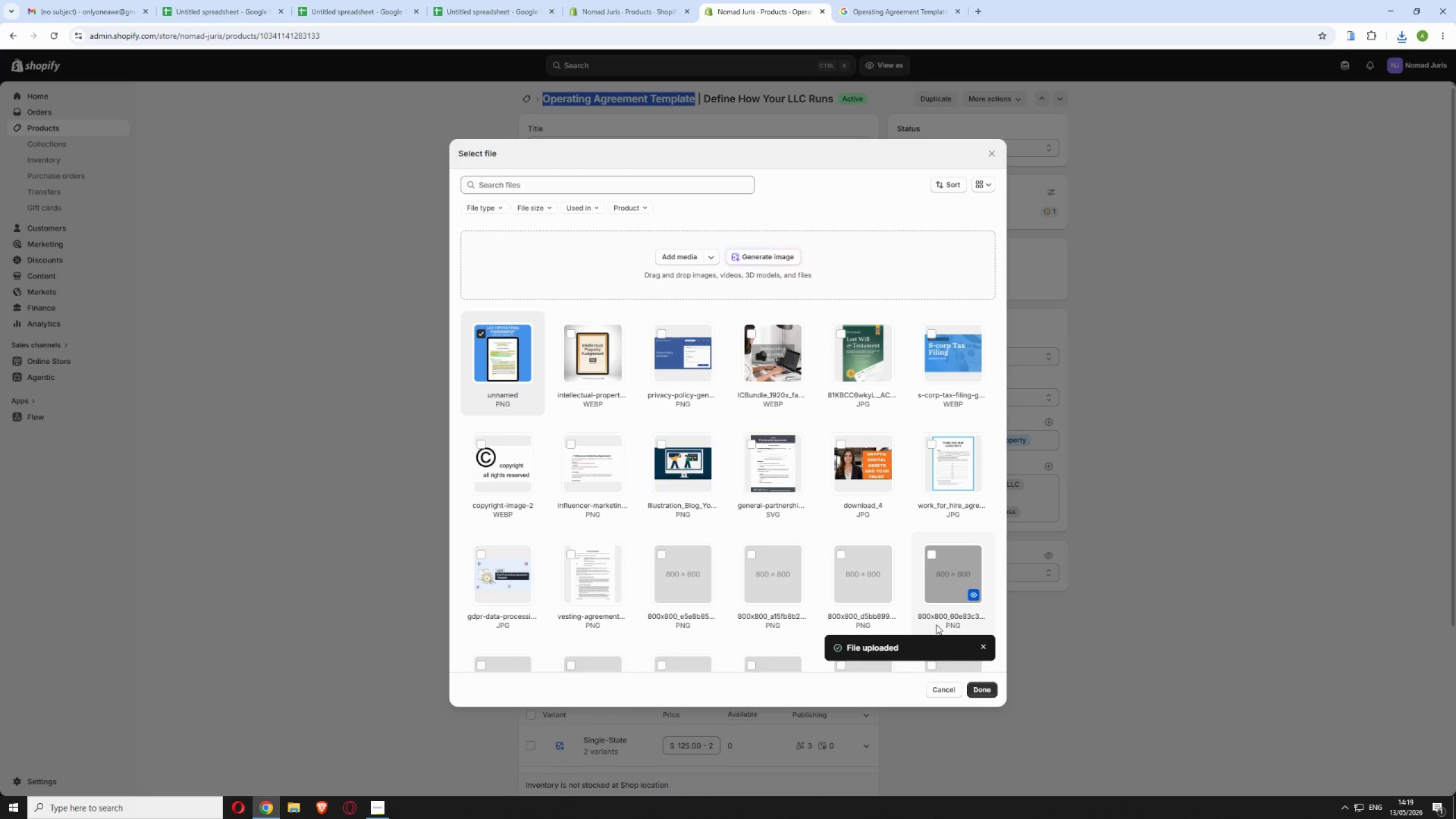 
wait(10.25)
 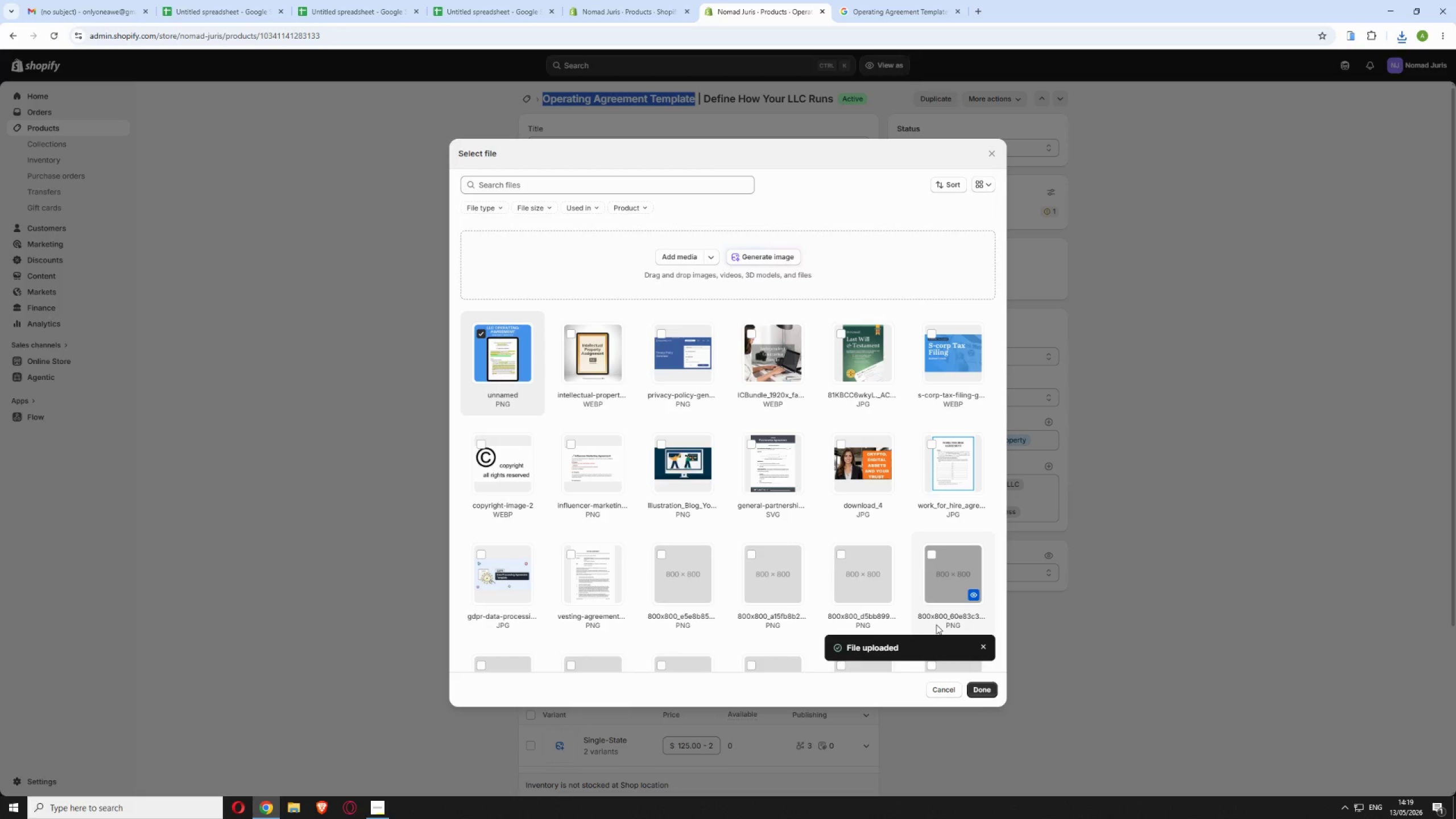 
left_click([974, 687])
 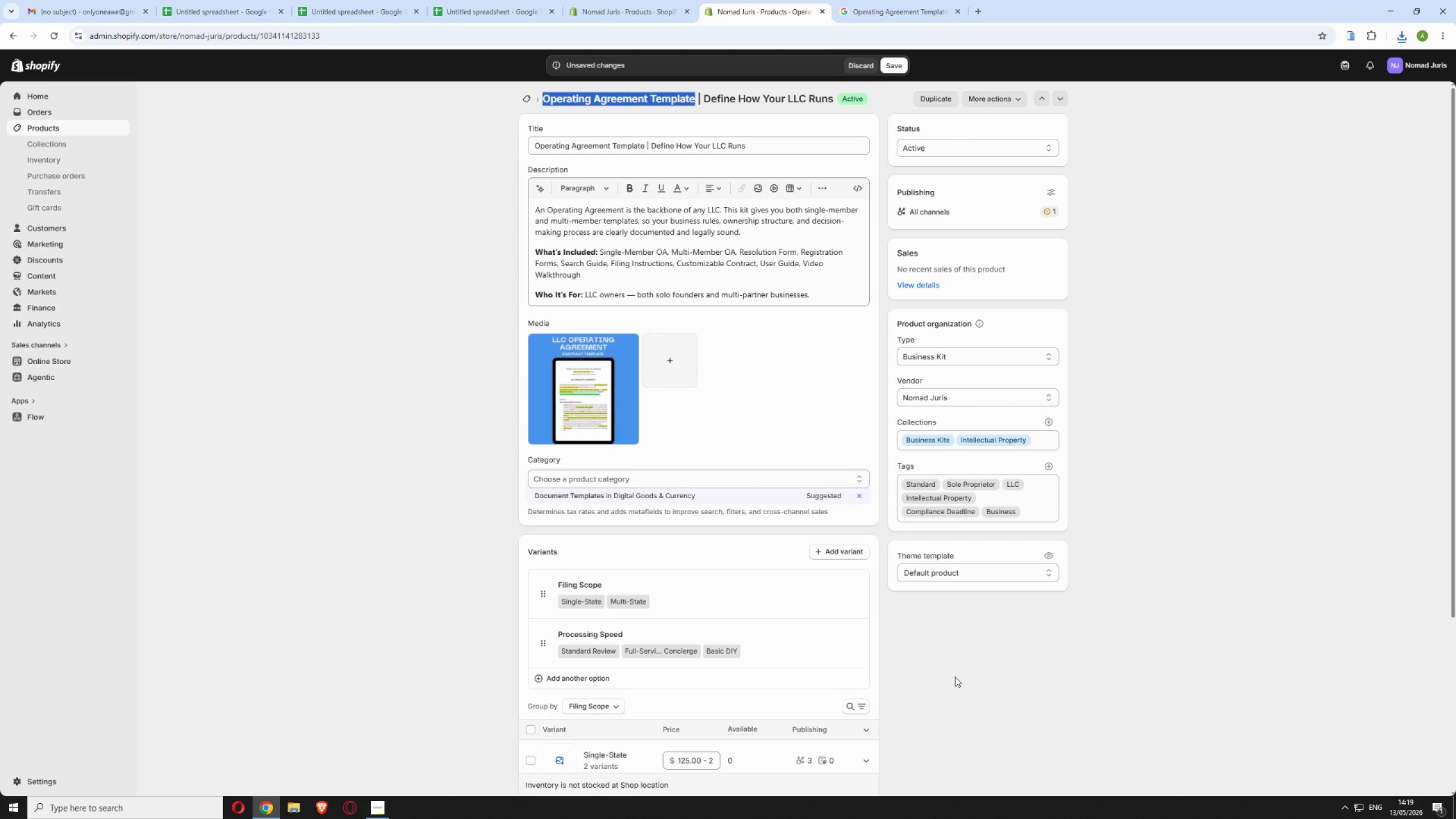 
wait(10.83)
 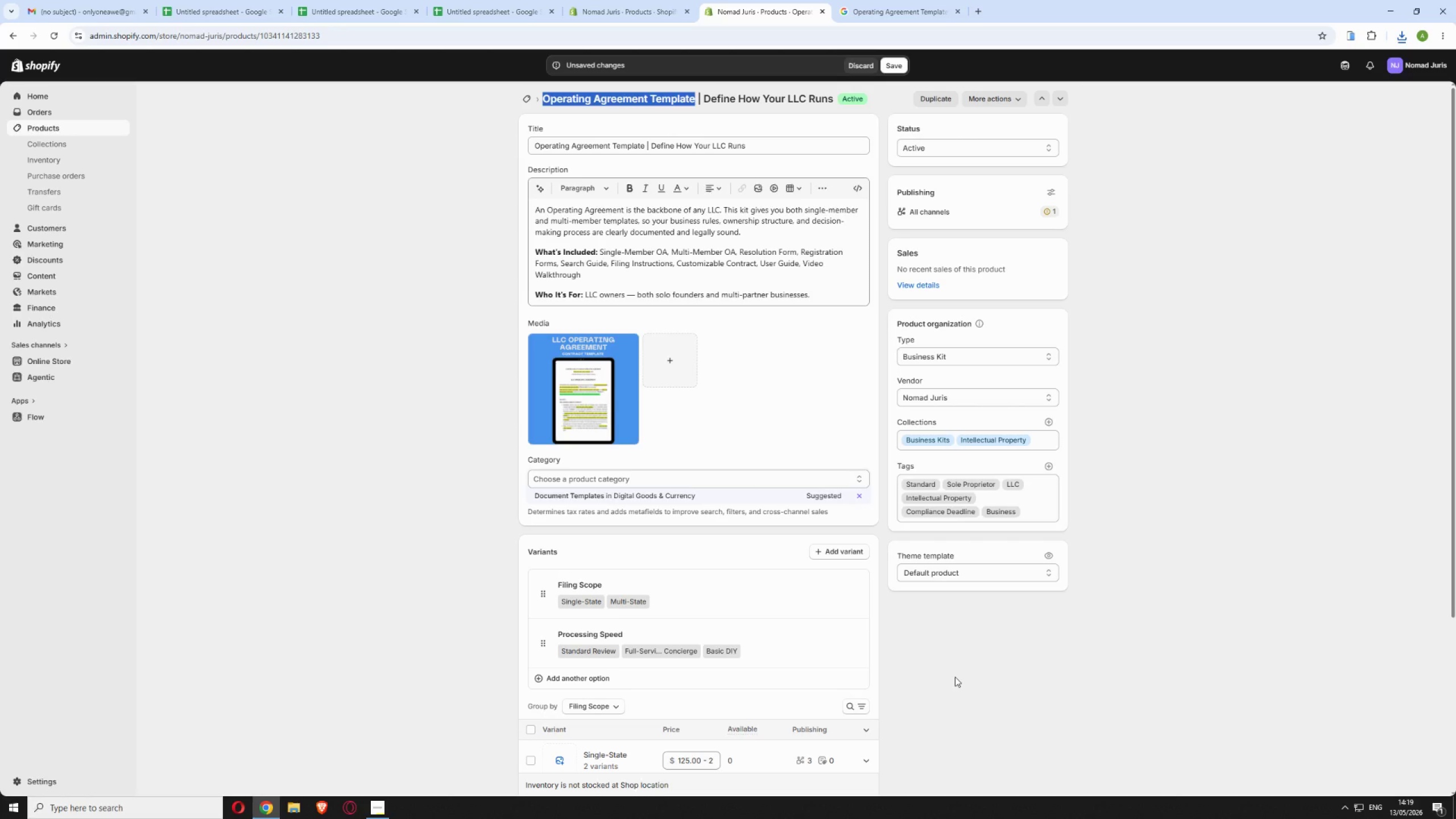 
left_click([887, 60])
 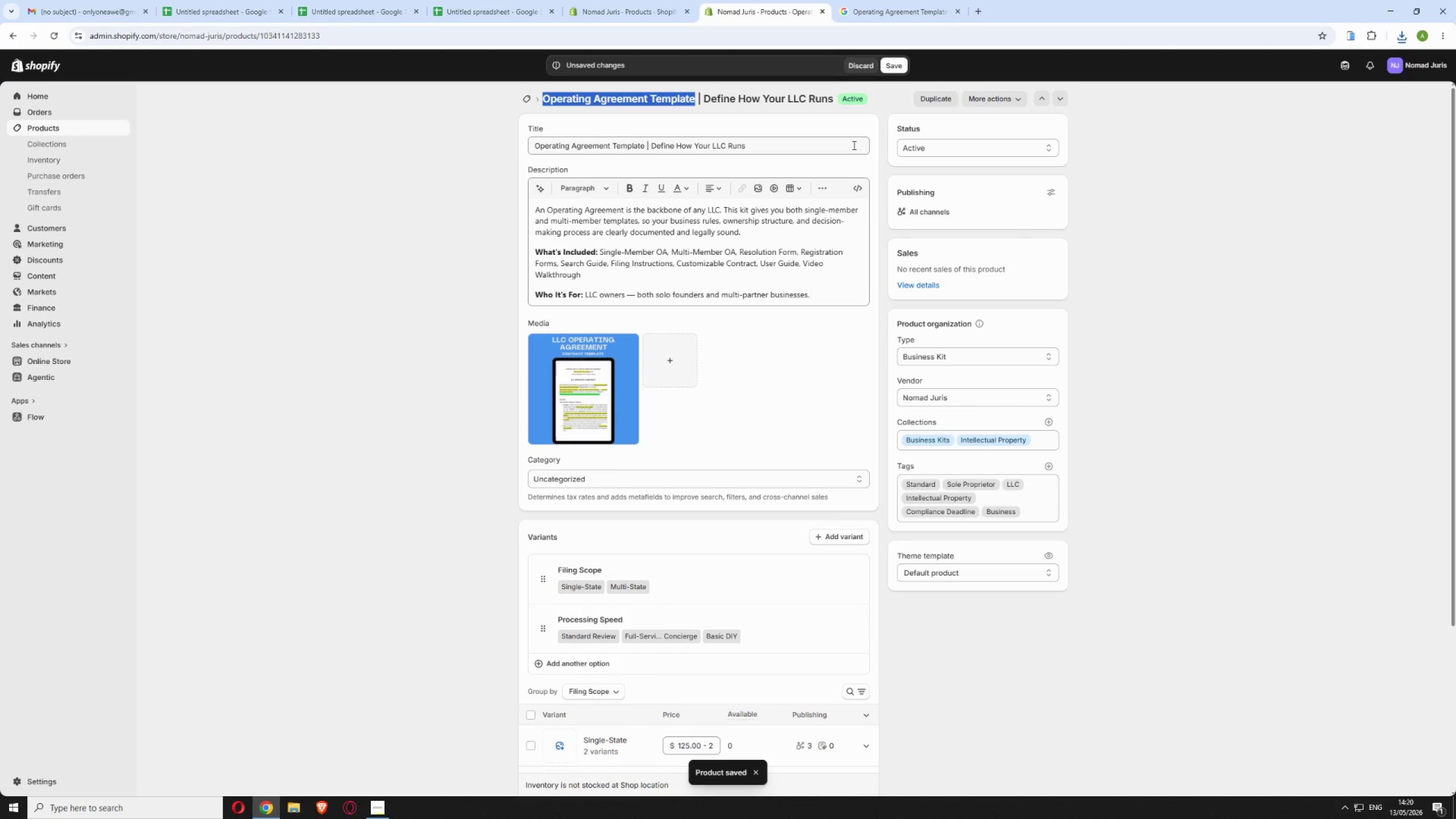 
wait(10.34)
 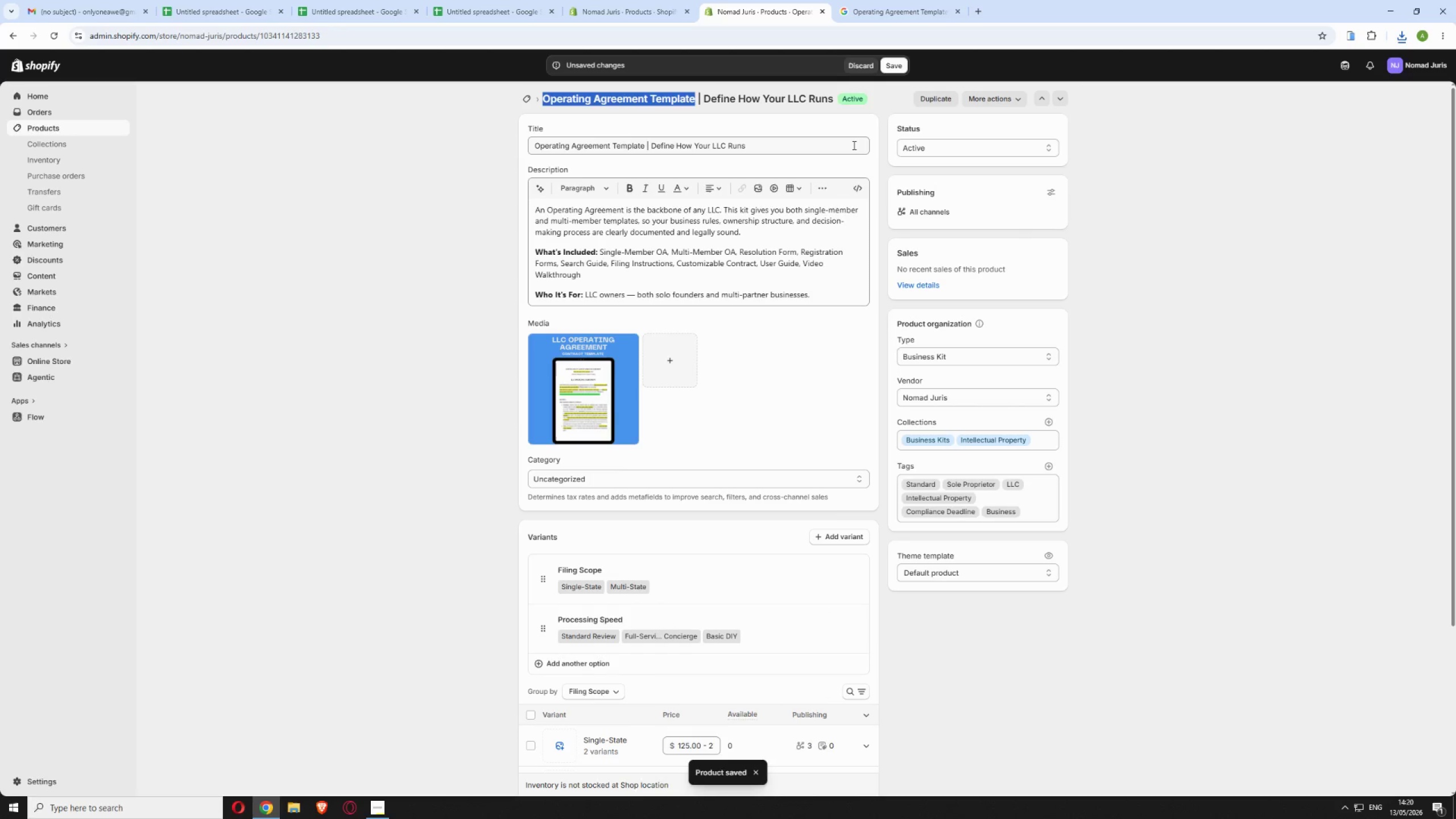 
left_click([525, 101])
 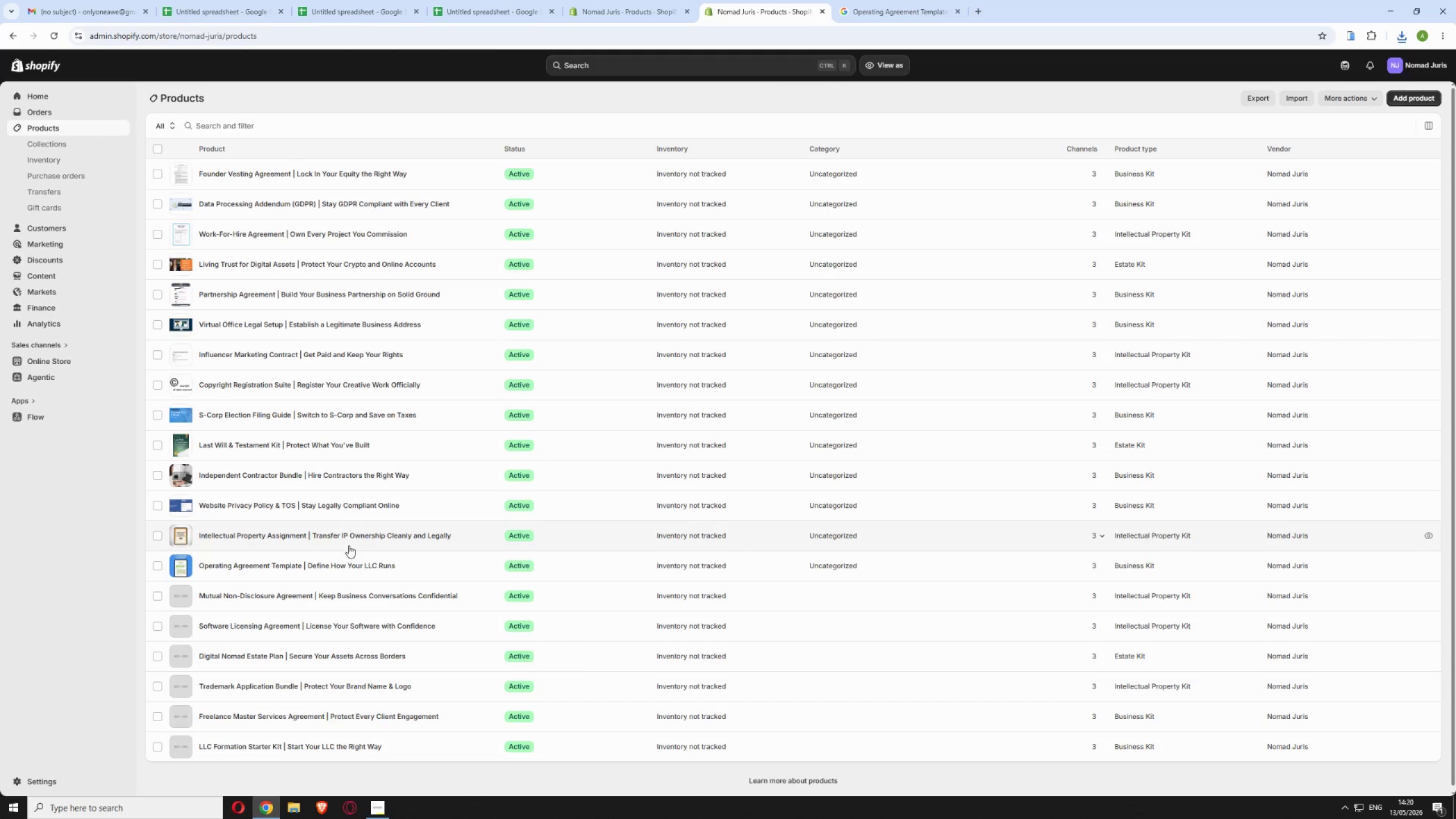 
wait(5.27)
 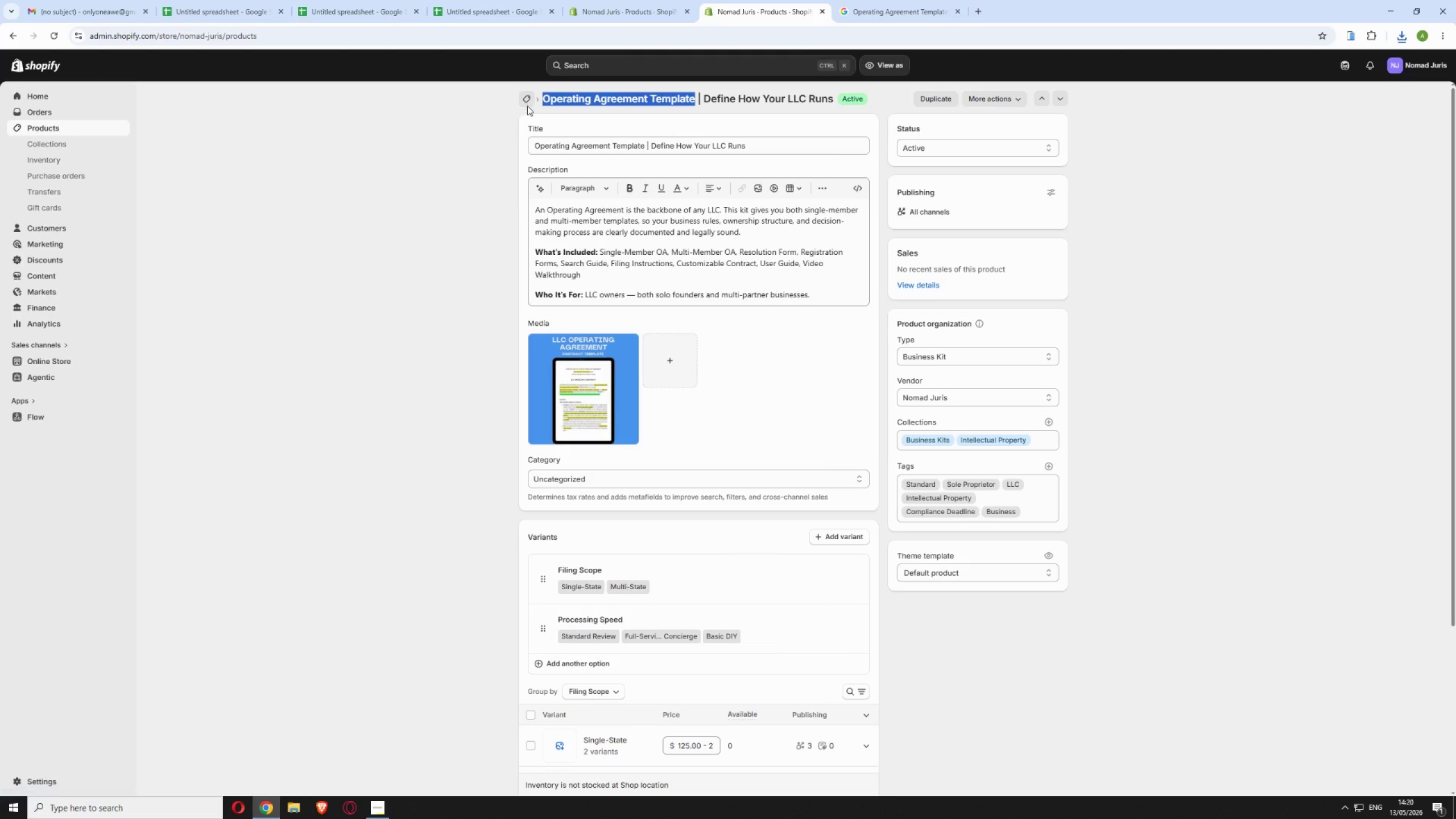 
left_click([468, 593])
 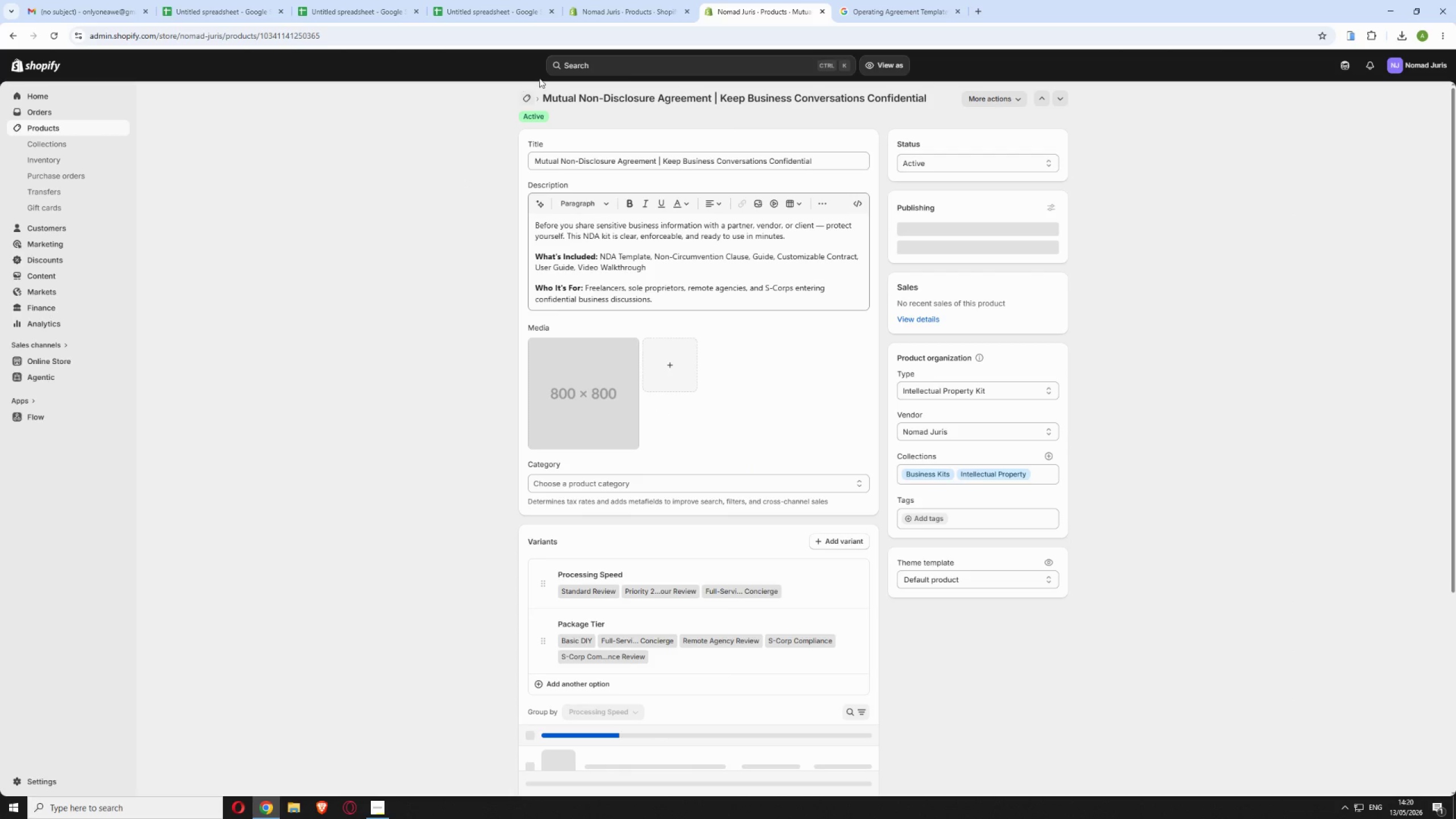 
left_click_drag(start_coordinate=[712, 95], to_coordinate=[540, 100])
 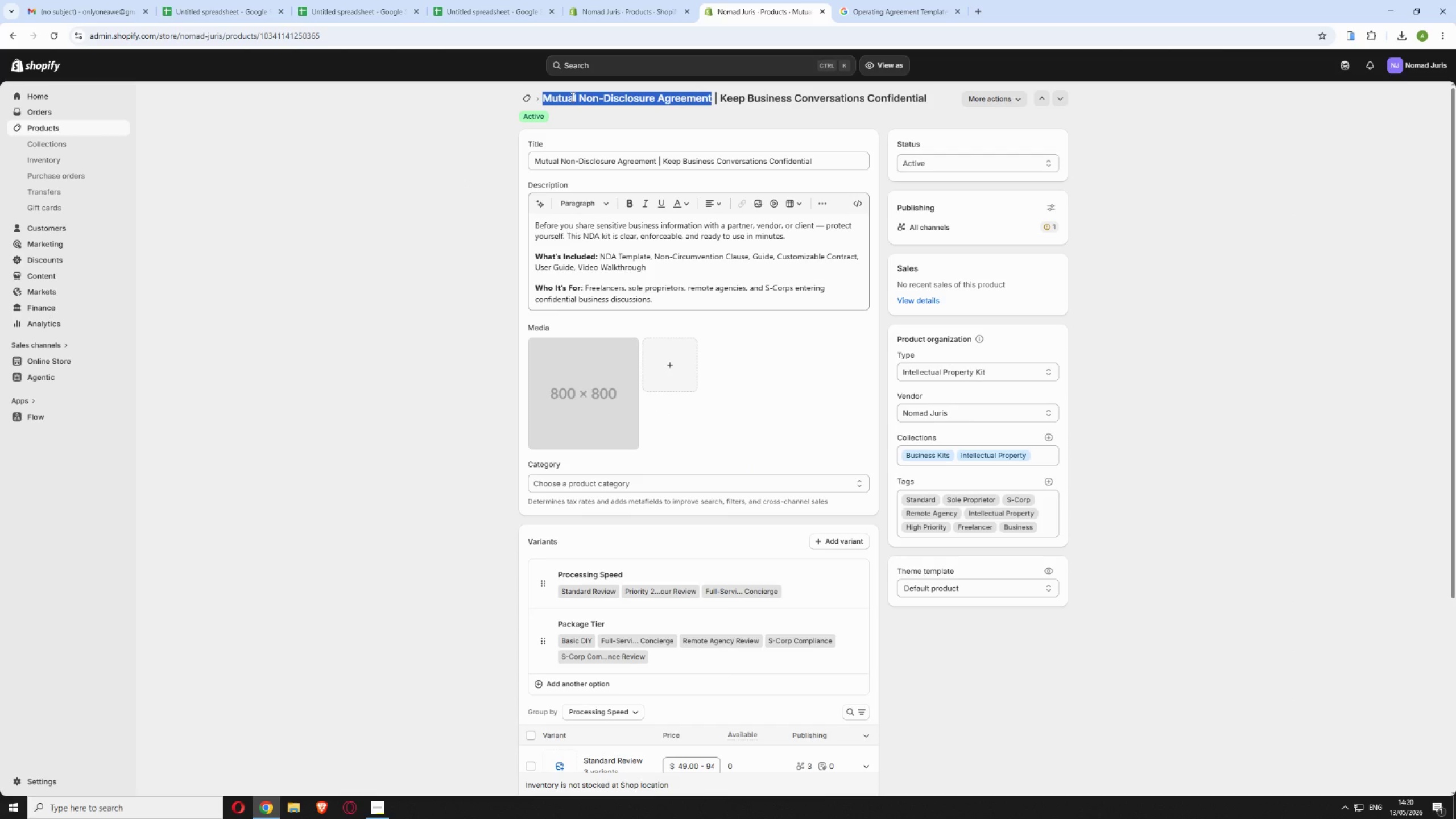 
right_click([572, 97])
 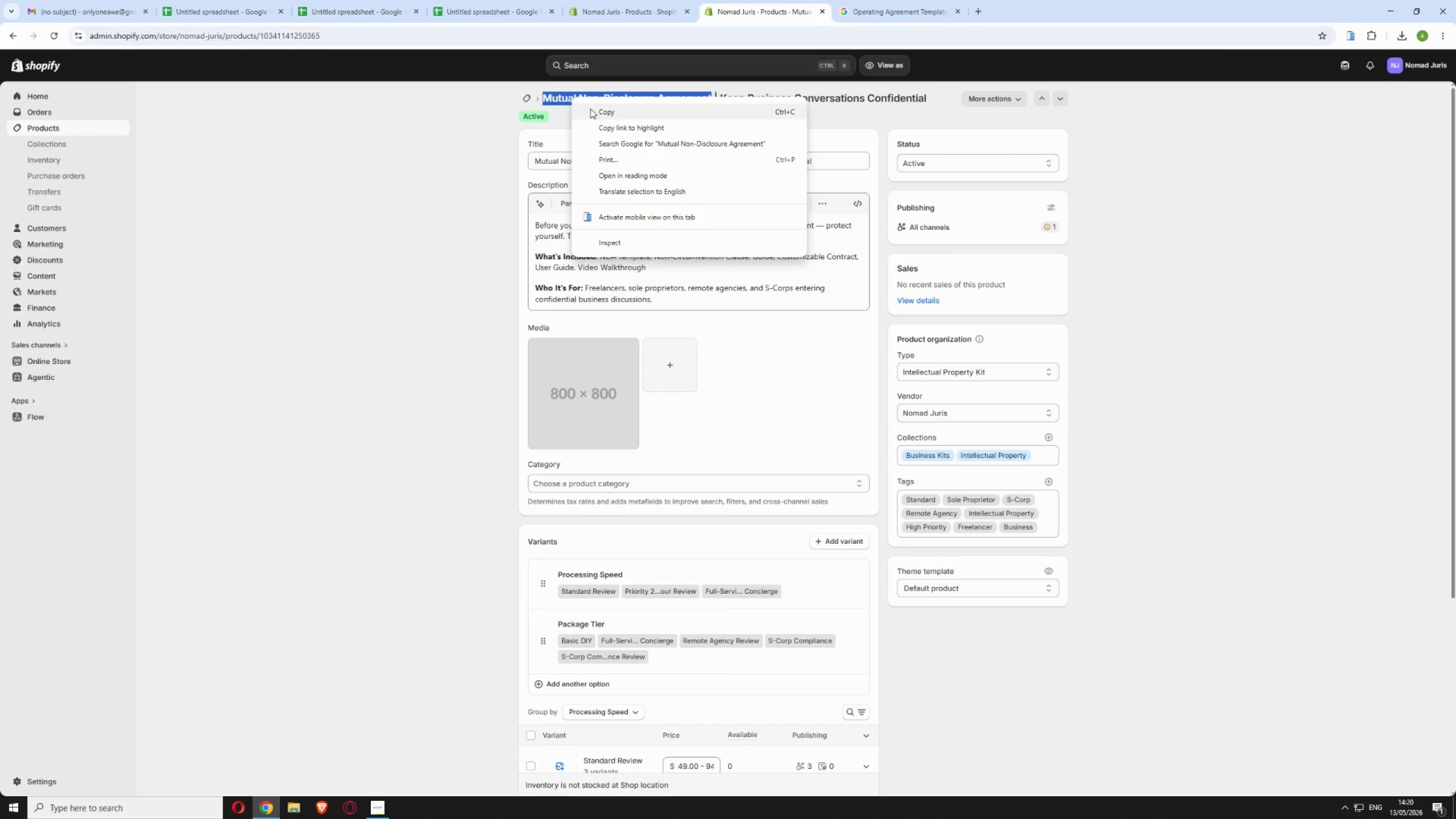 
left_click([594, 110])
 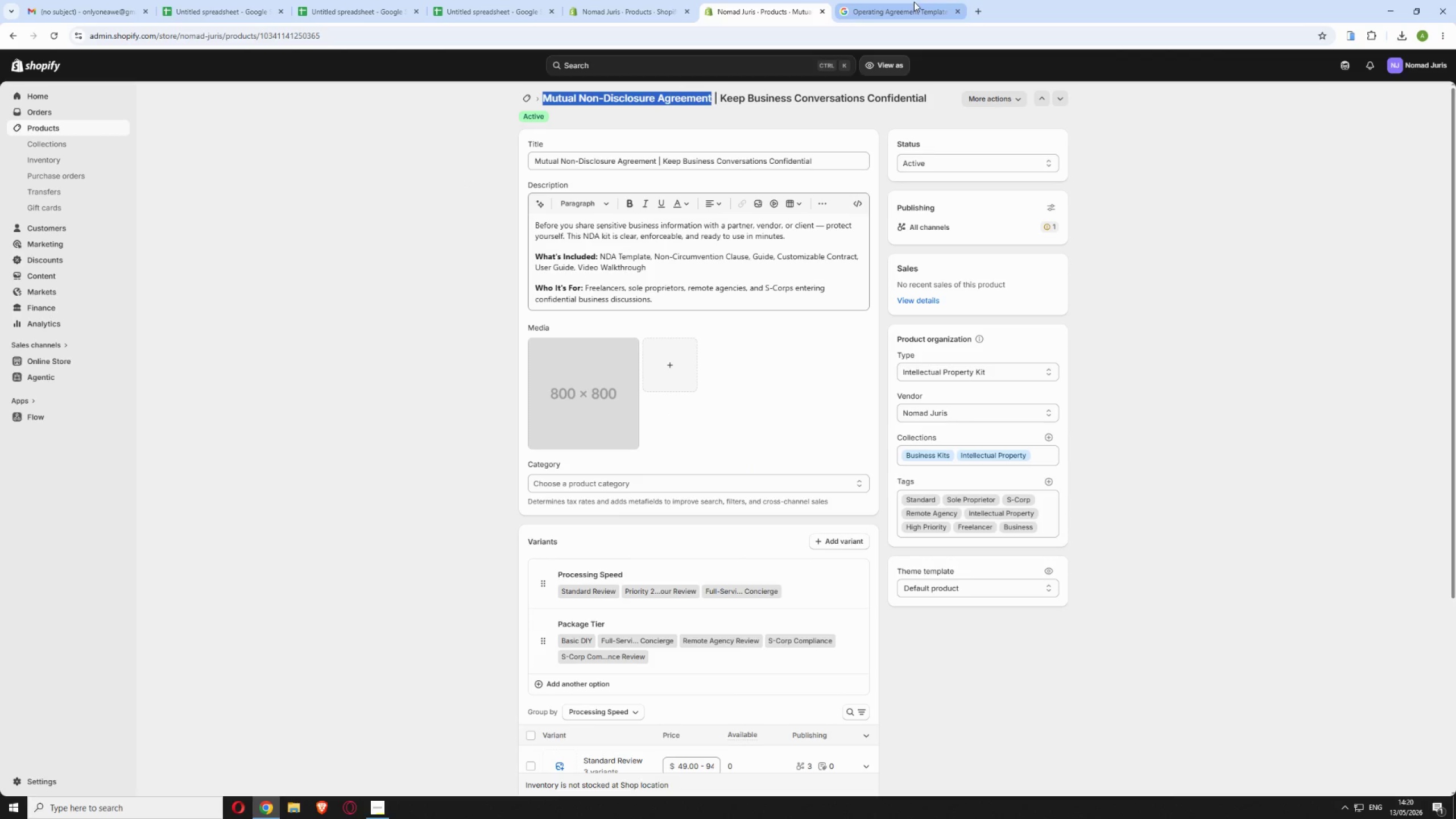 
left_click([914, 0])
 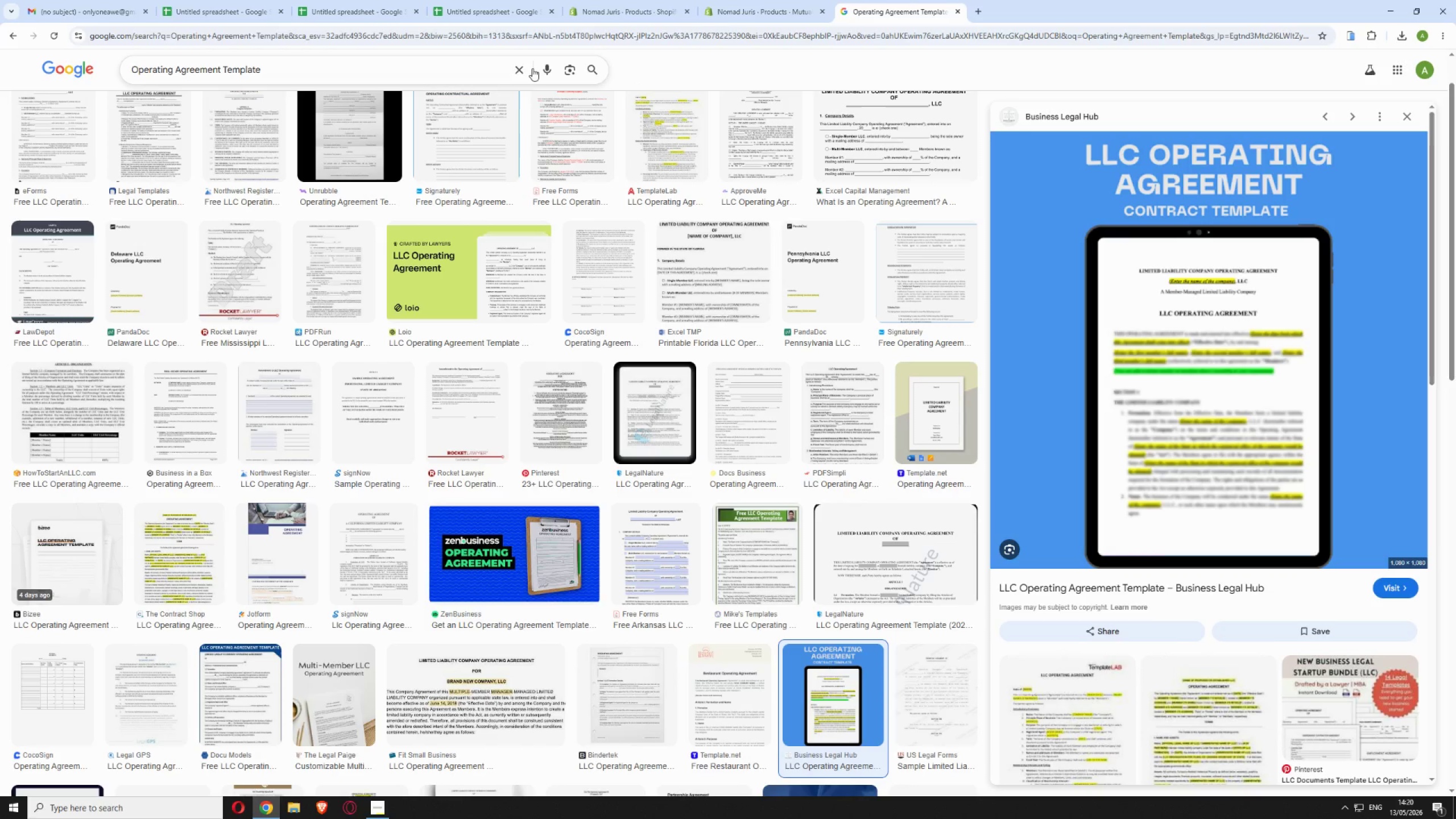 
left_click([532, 68])
 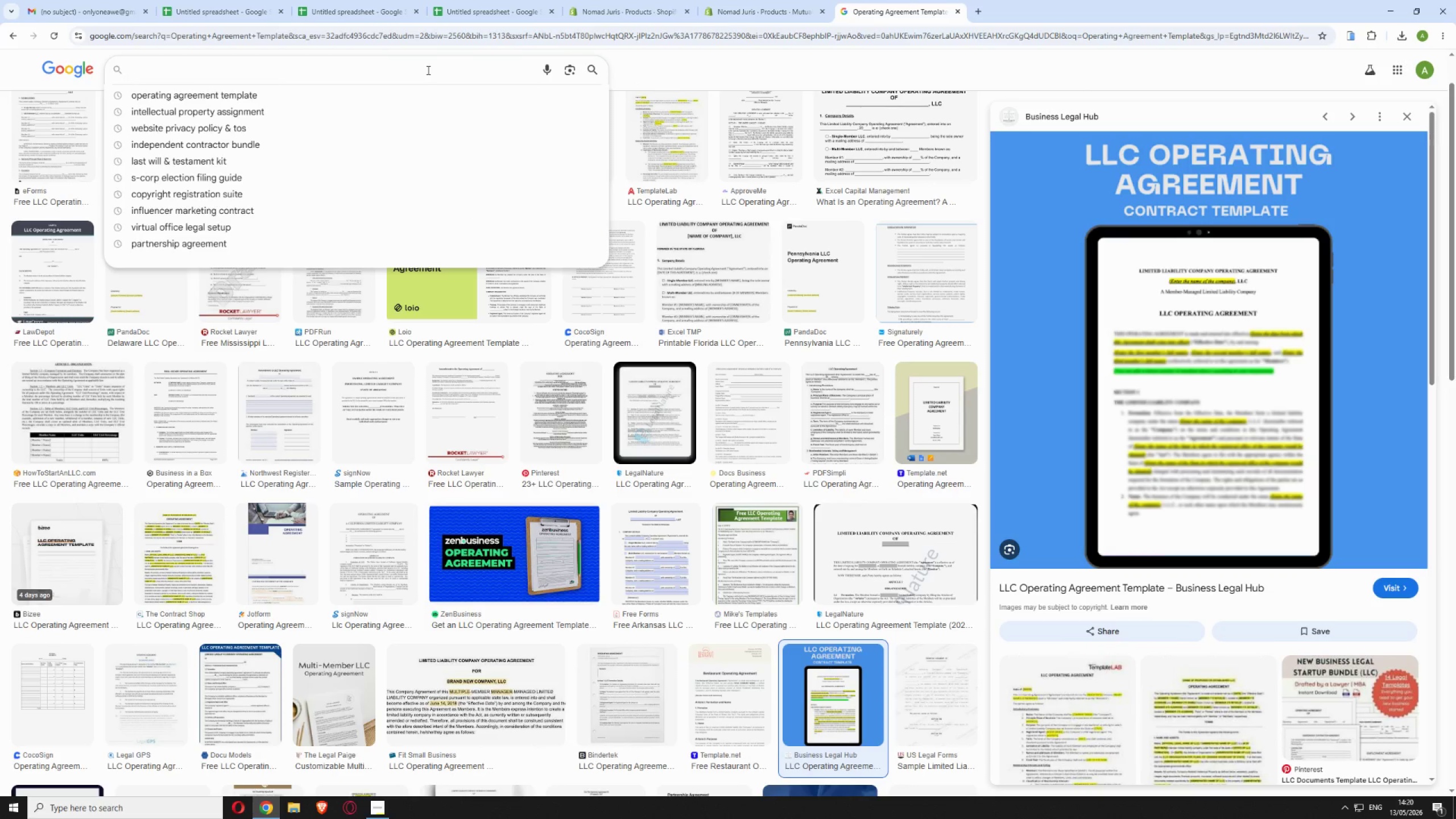 
right_click([427, 70])
 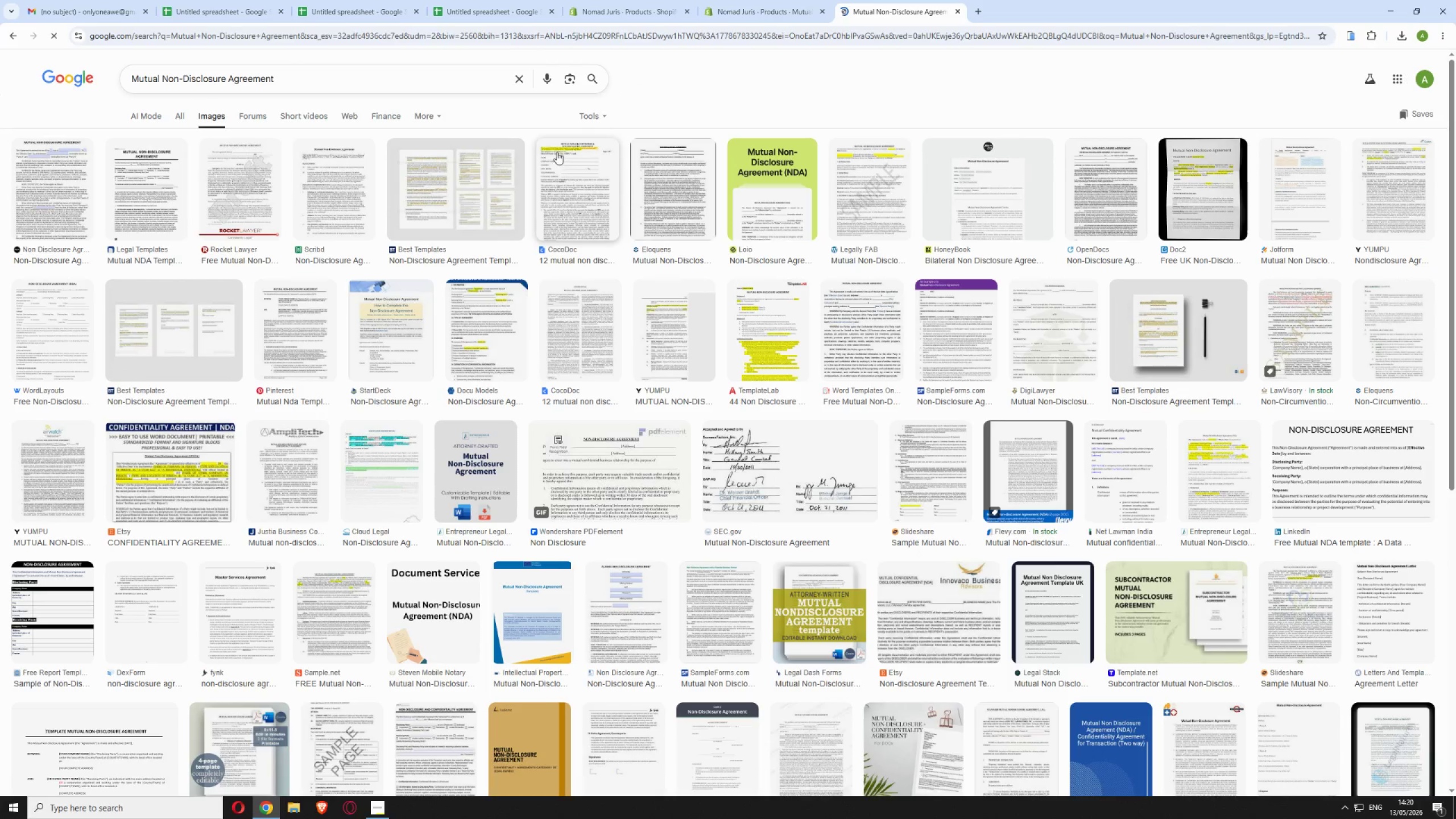 
wait(6.8)
 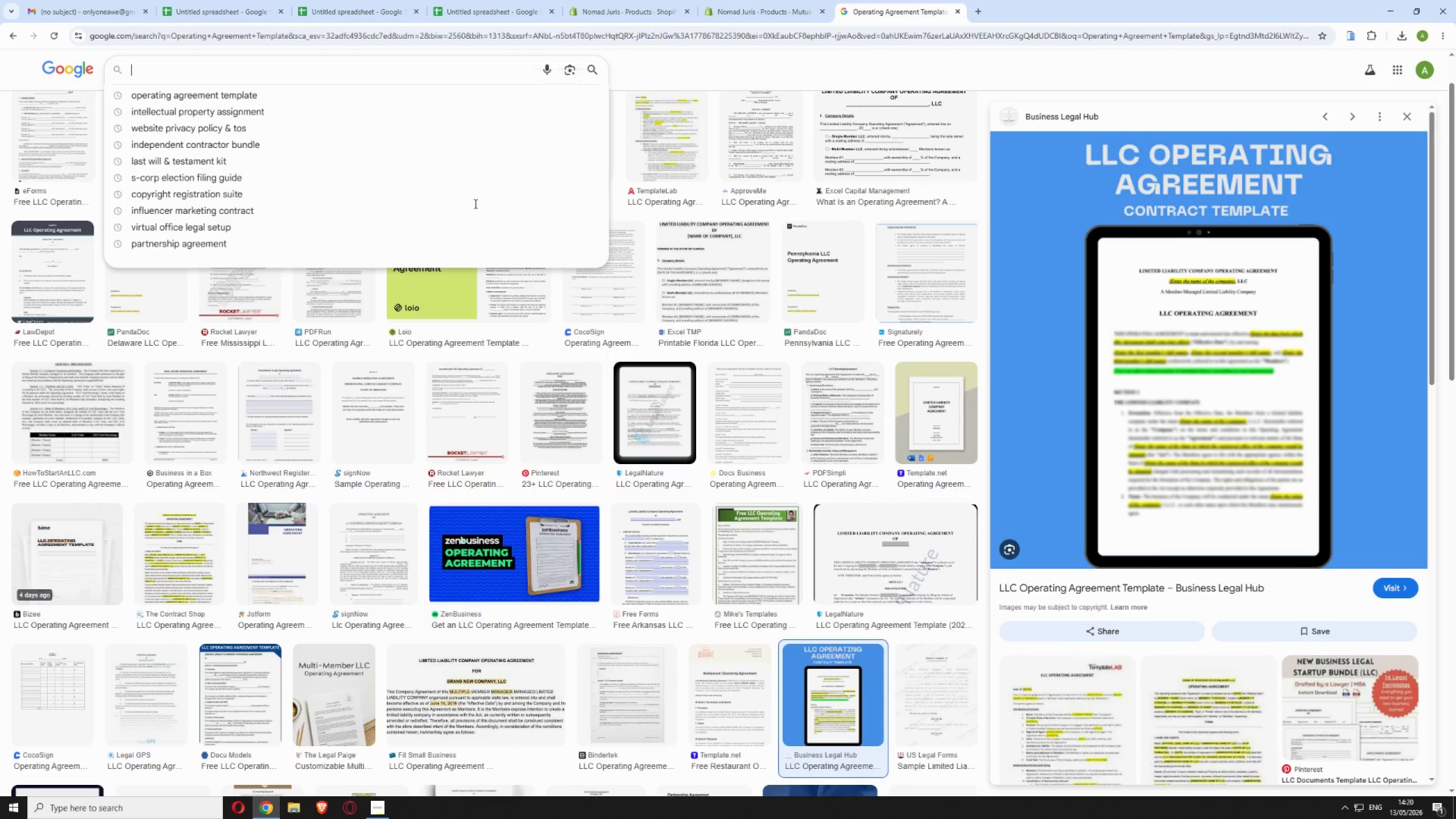 
left_click([764, 193])
 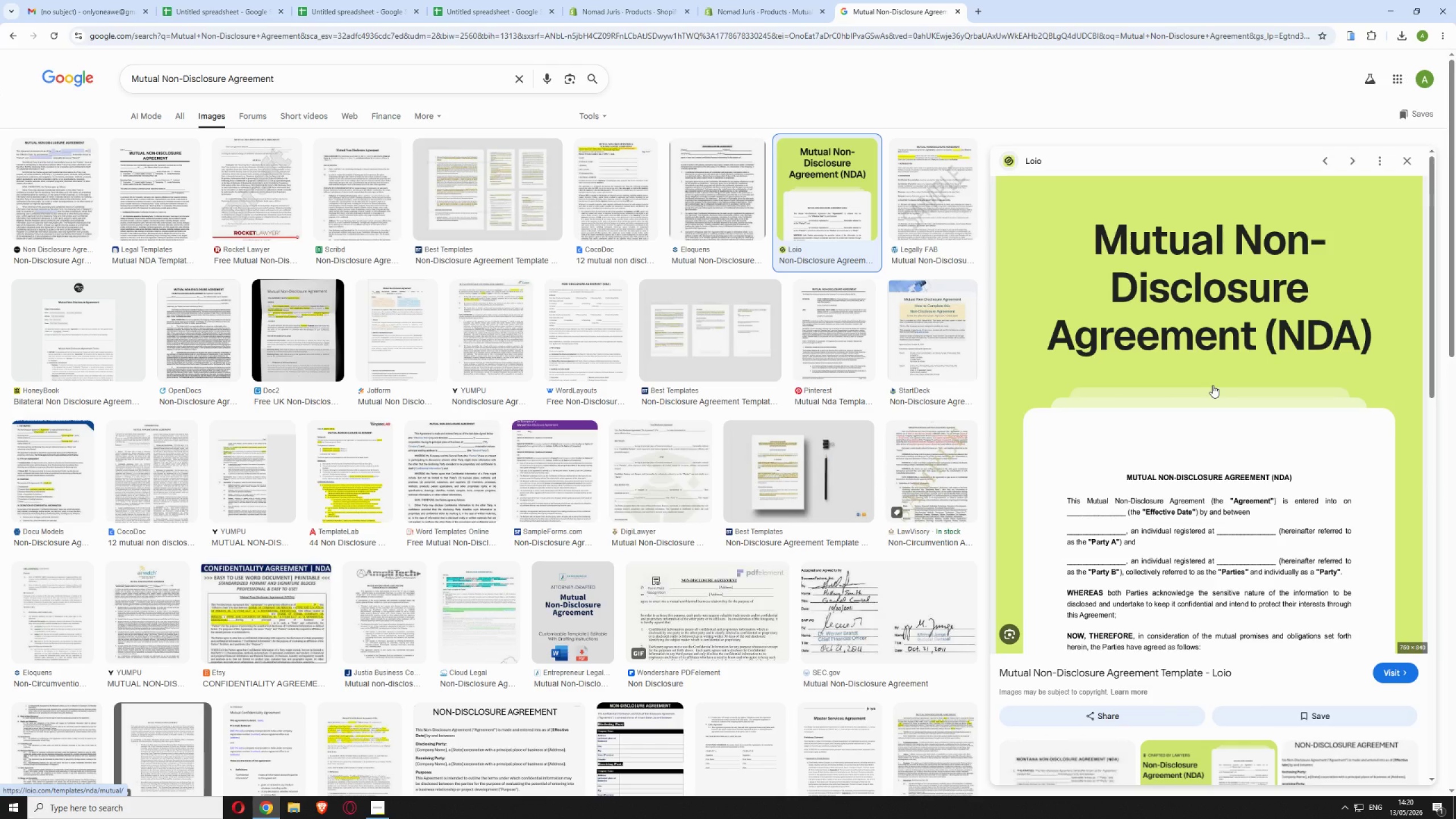 
wait(10.19)
 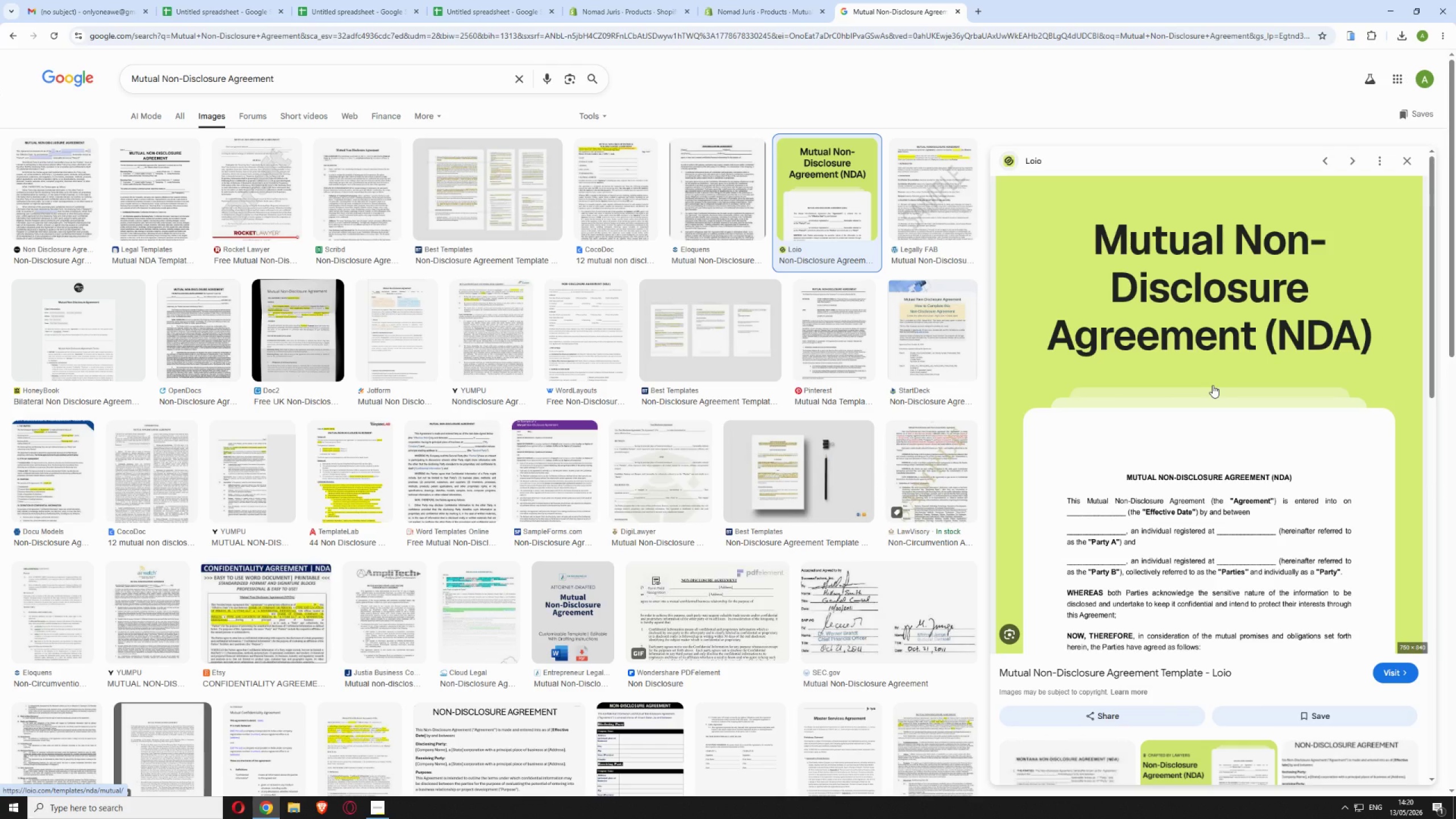 
right_click([1202, 422])
 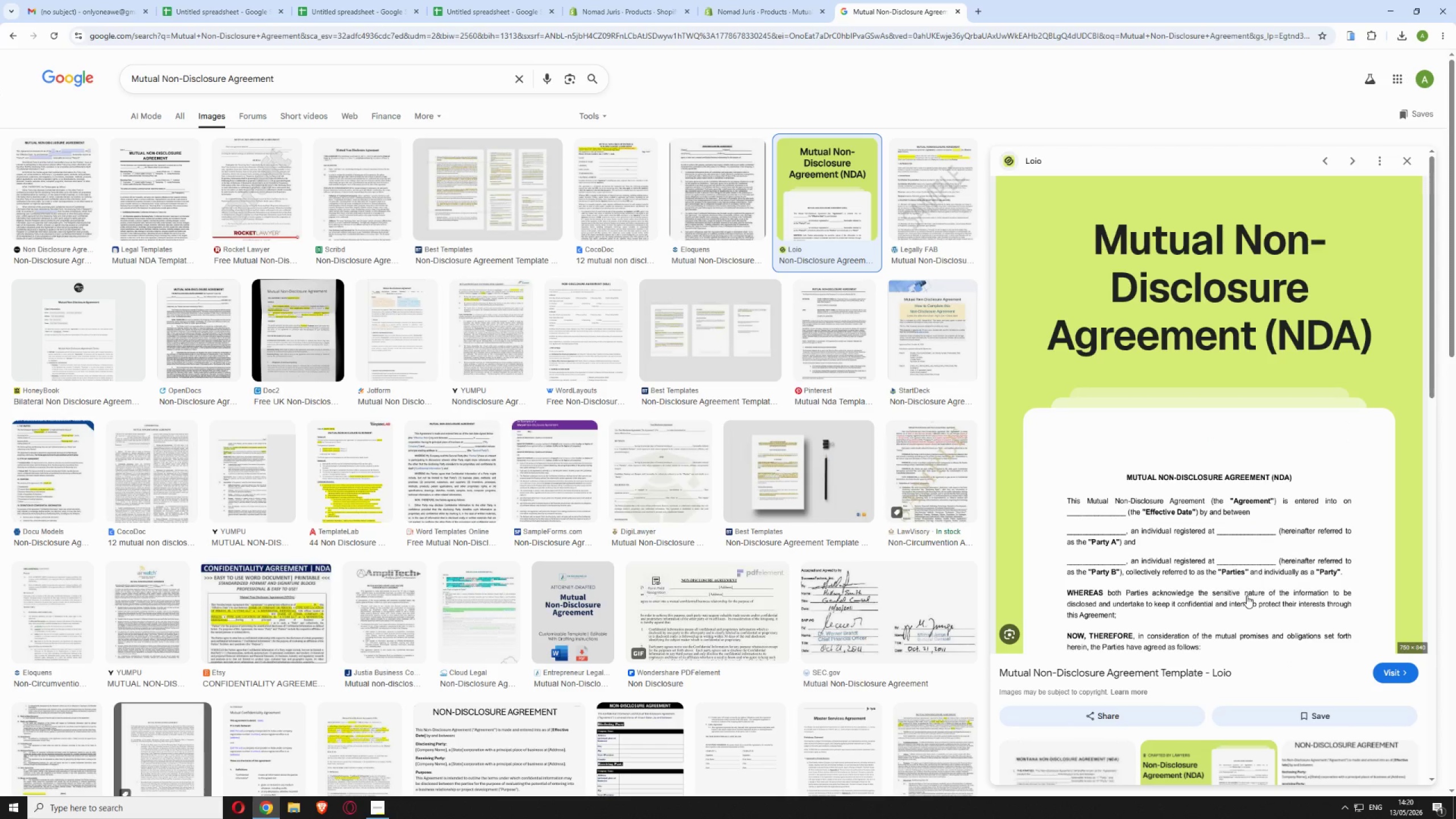 
wait(9.95)
 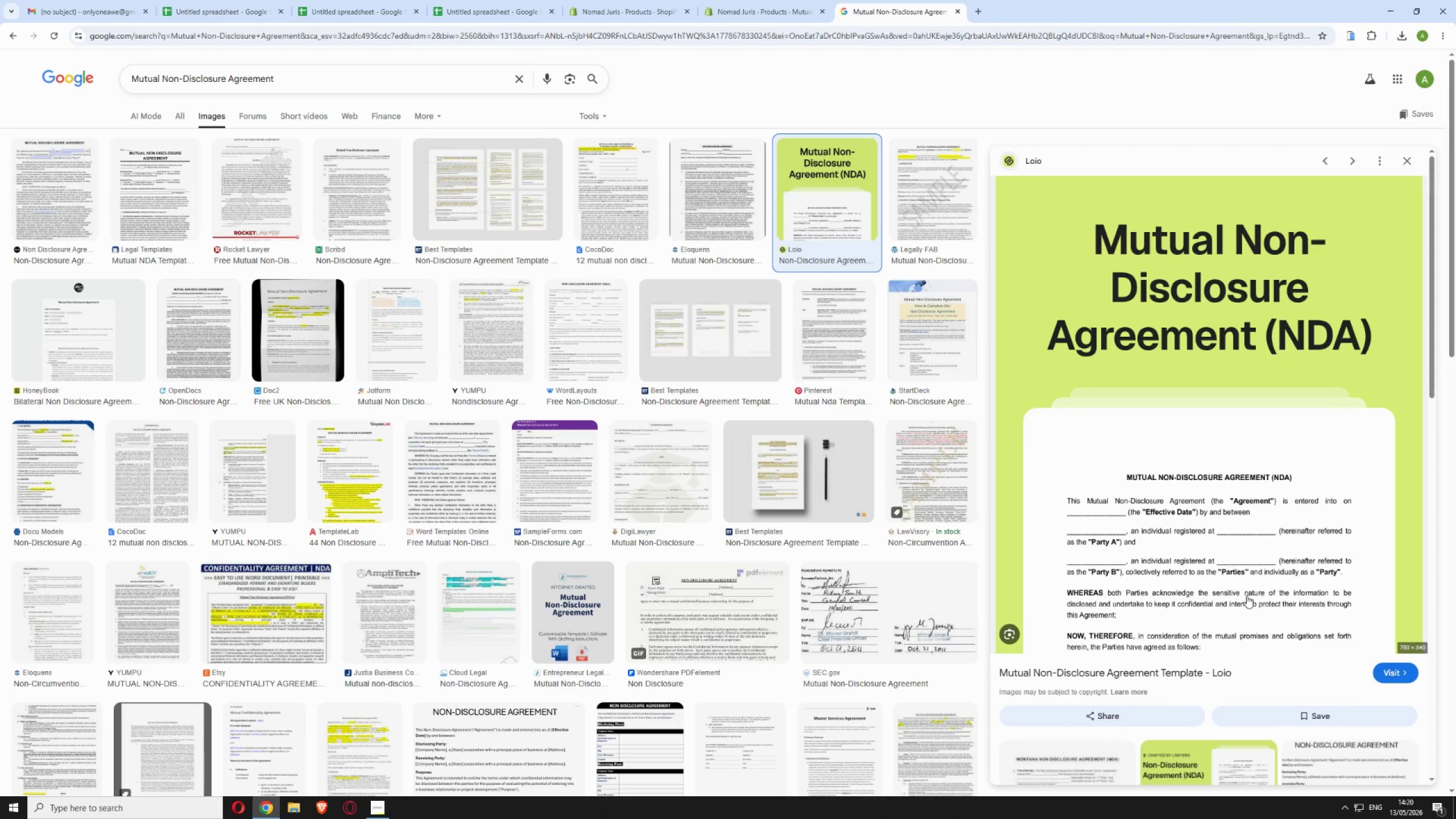 
left_click([598, 364])
 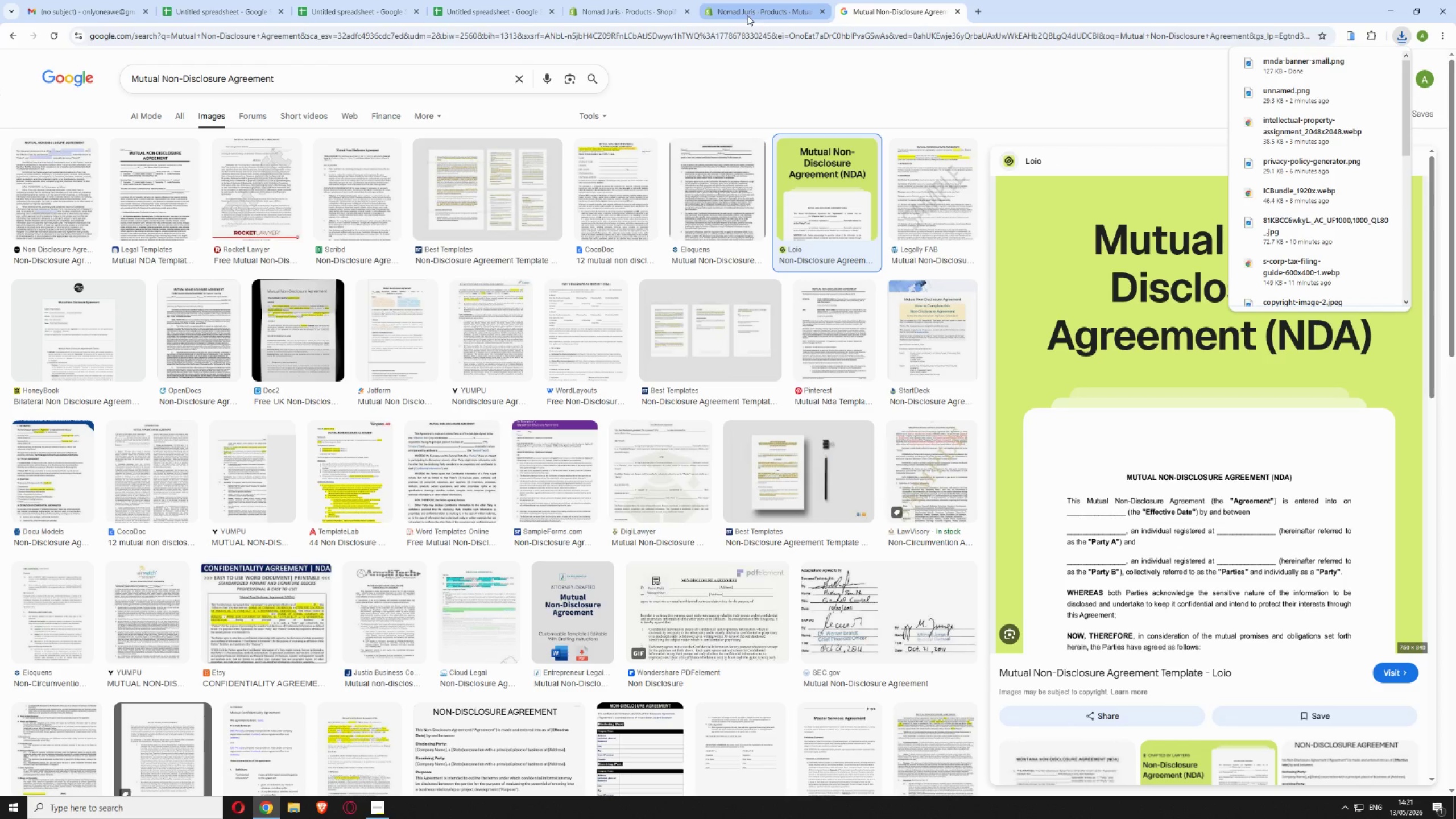 
left_click([739, 13])
 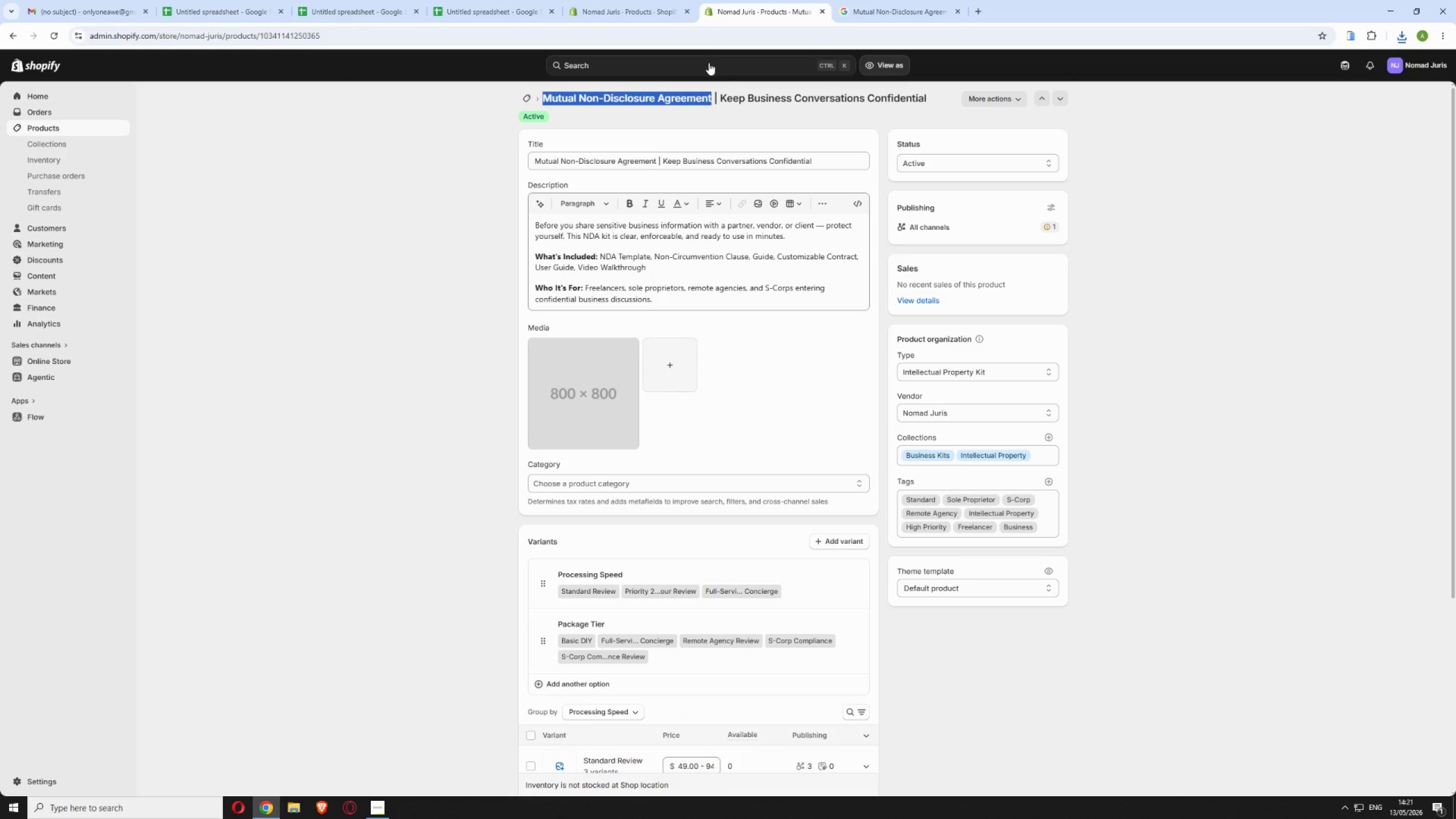 
wait(12.39)
 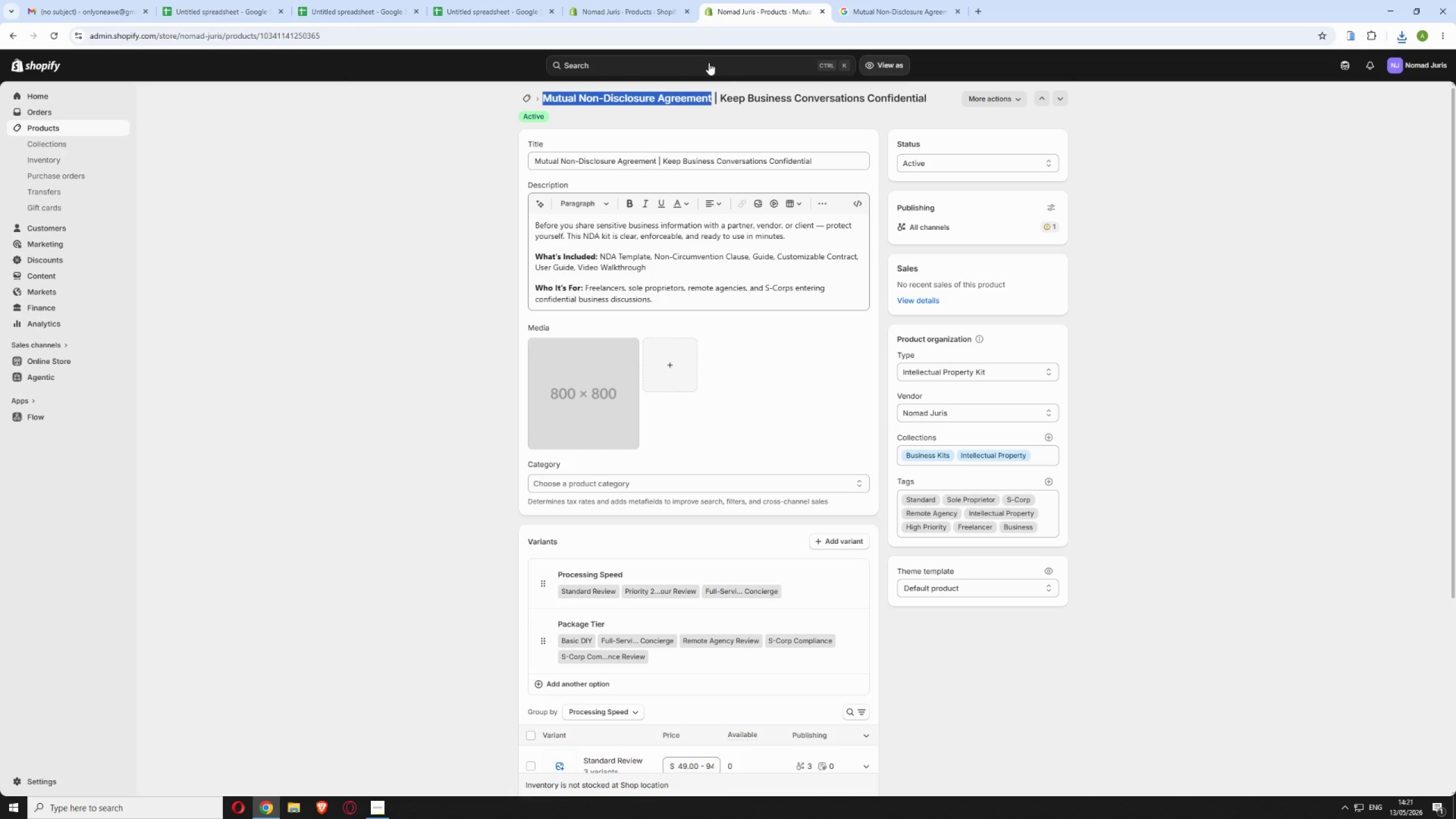 
left_click([669, 369])
 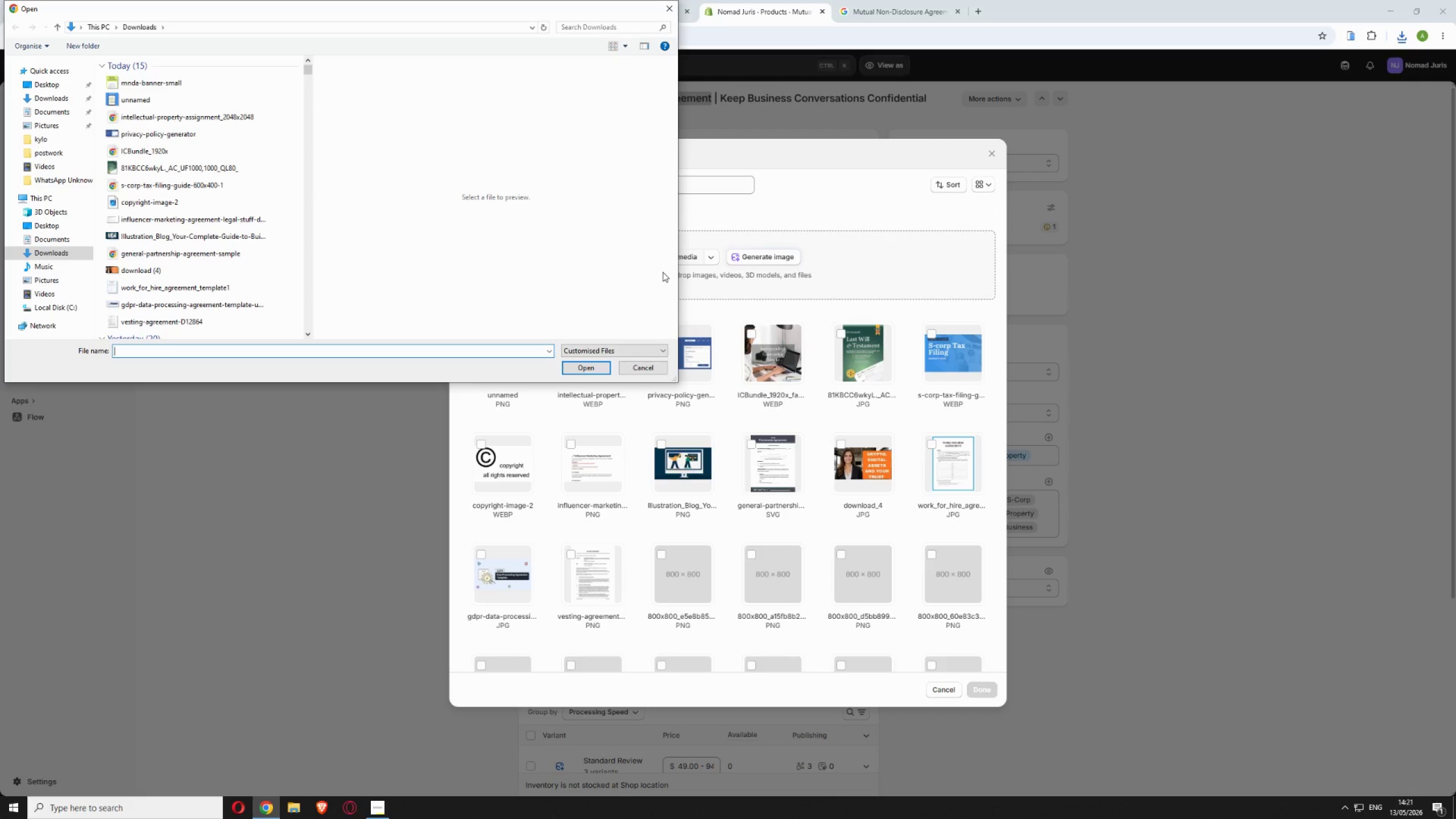 
wait(21.52)
 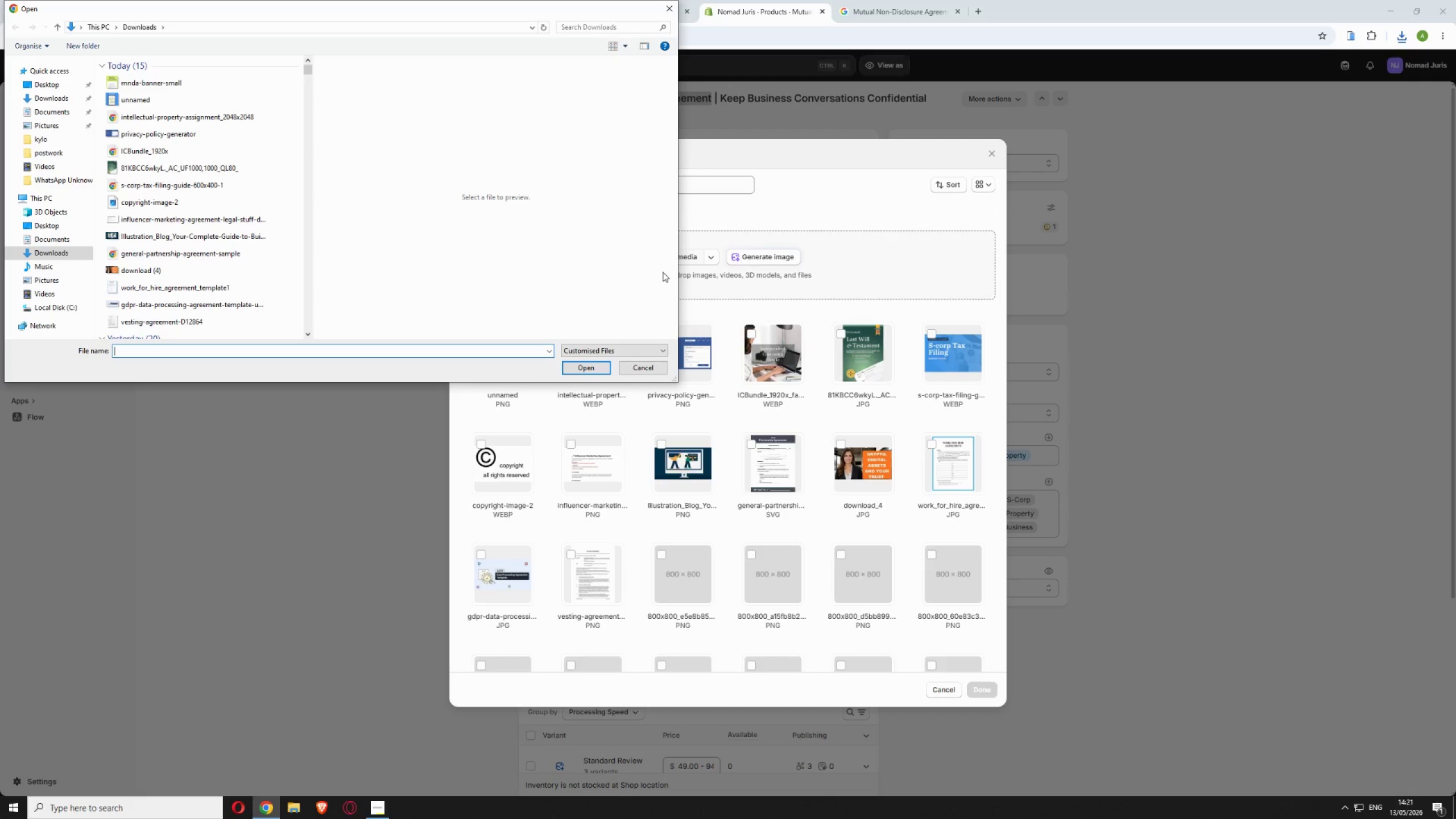 
left_click([144, 84])
 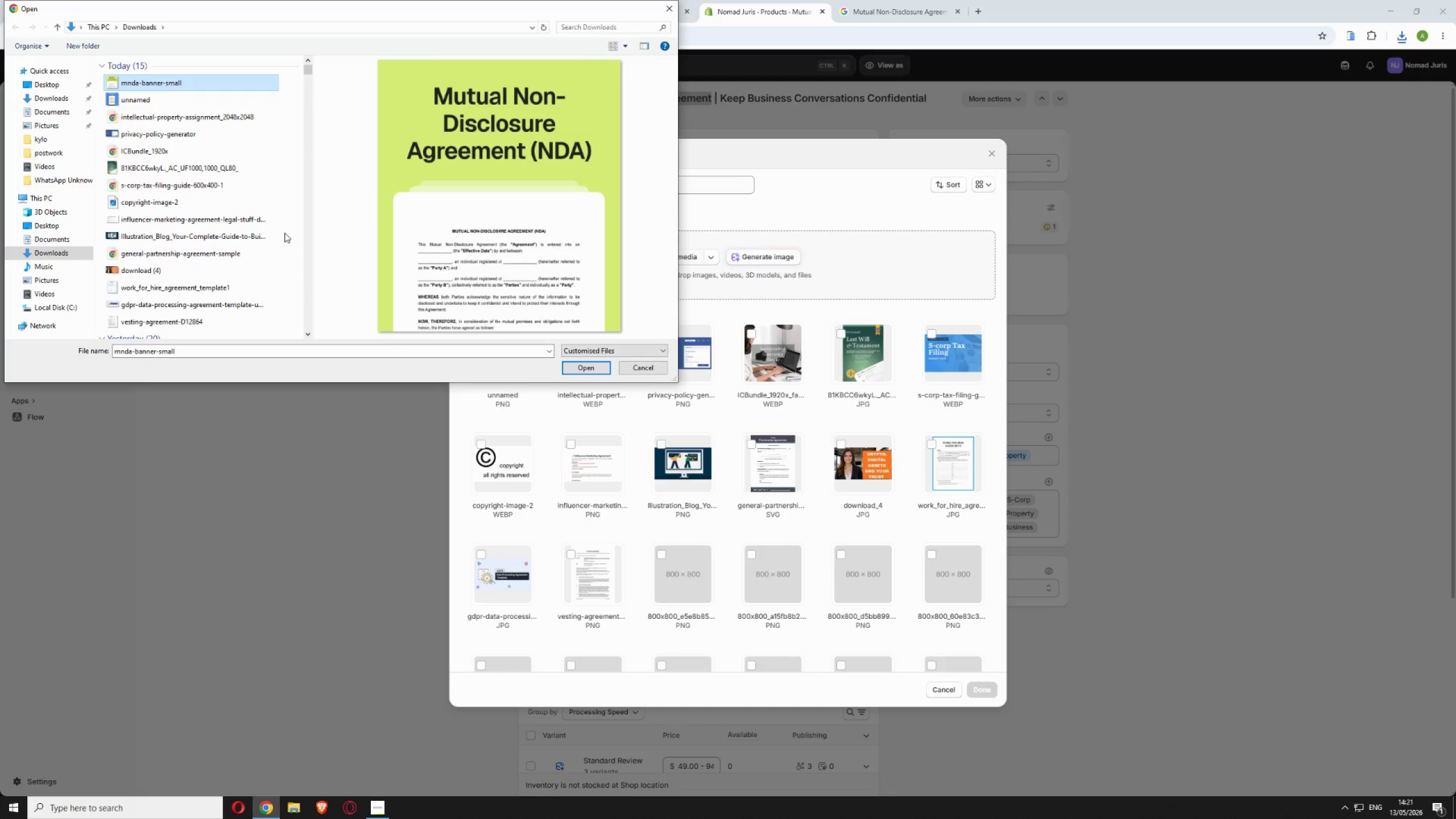 
wait(12.86)
 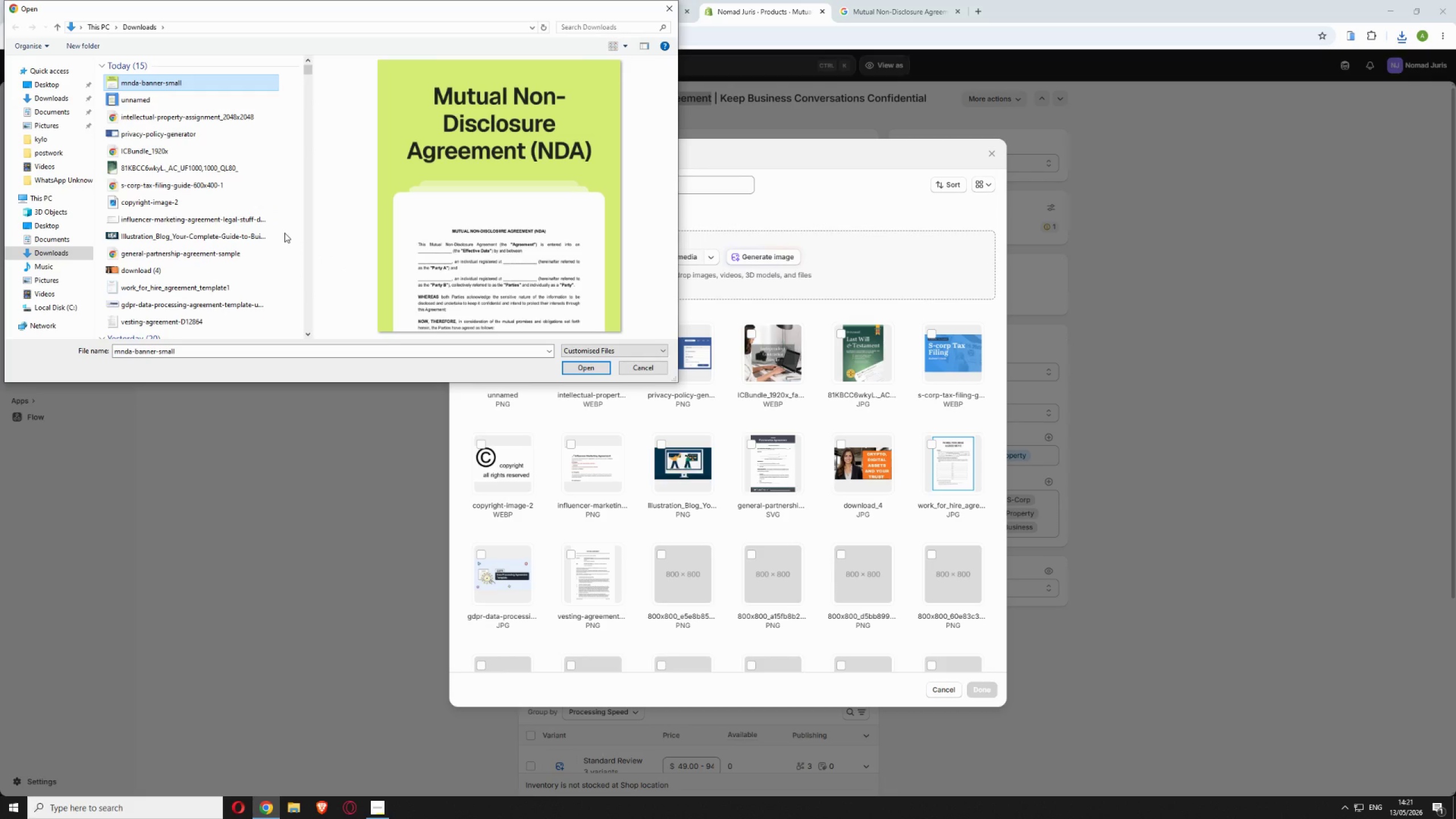 
left_click([595, 365])
 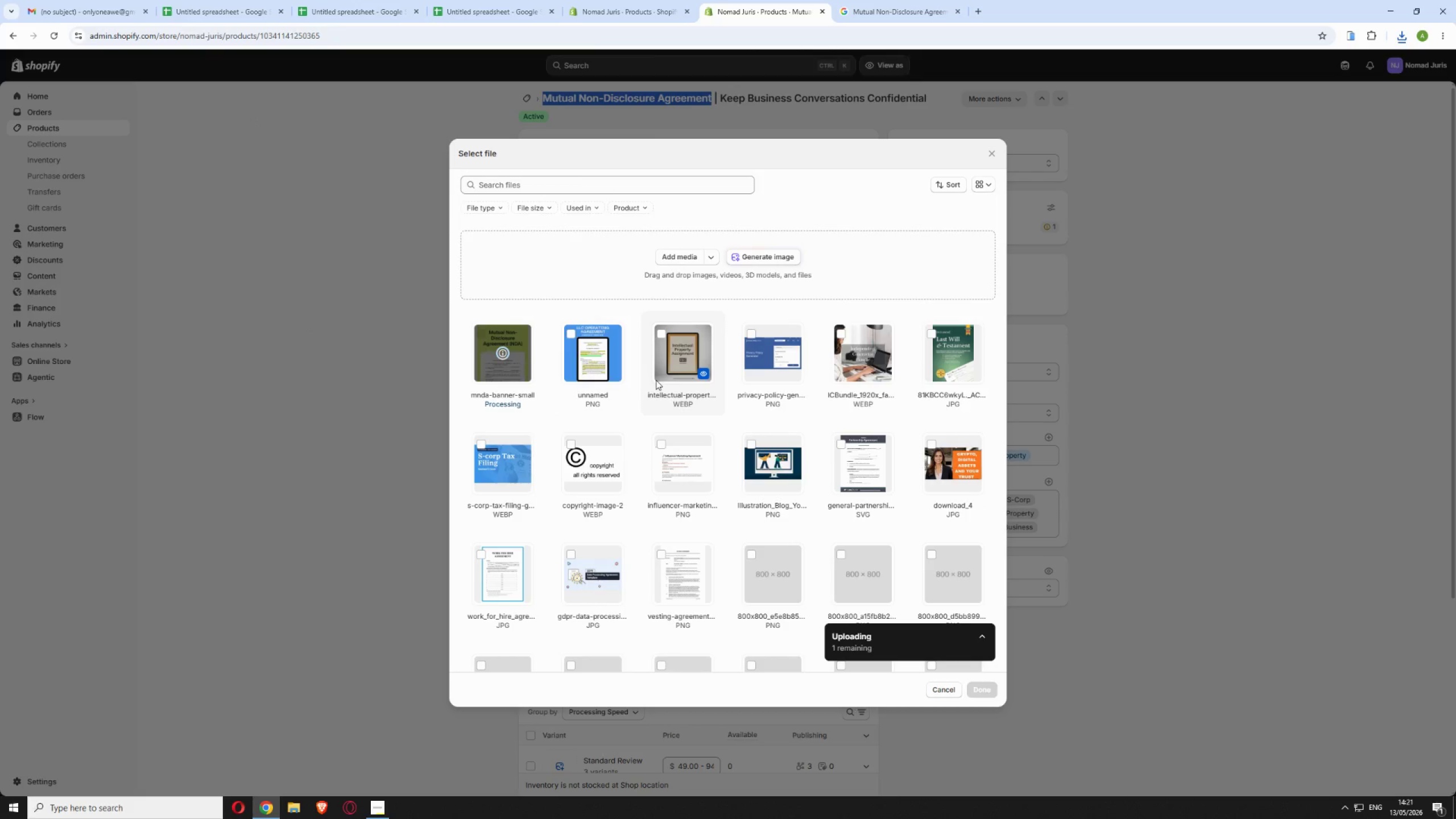 
wait(5.1)
 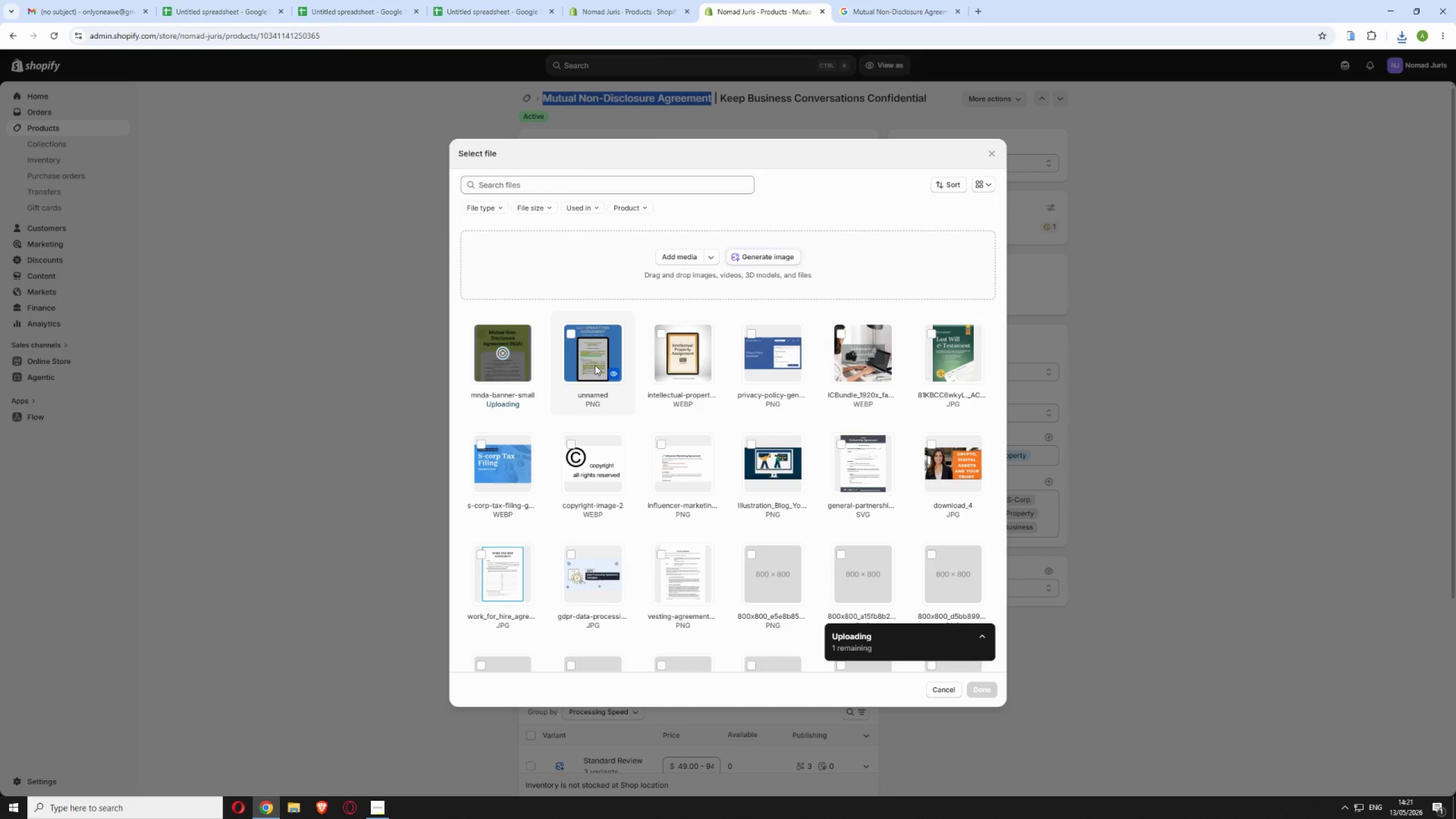 
mouse_move([630, 412])
 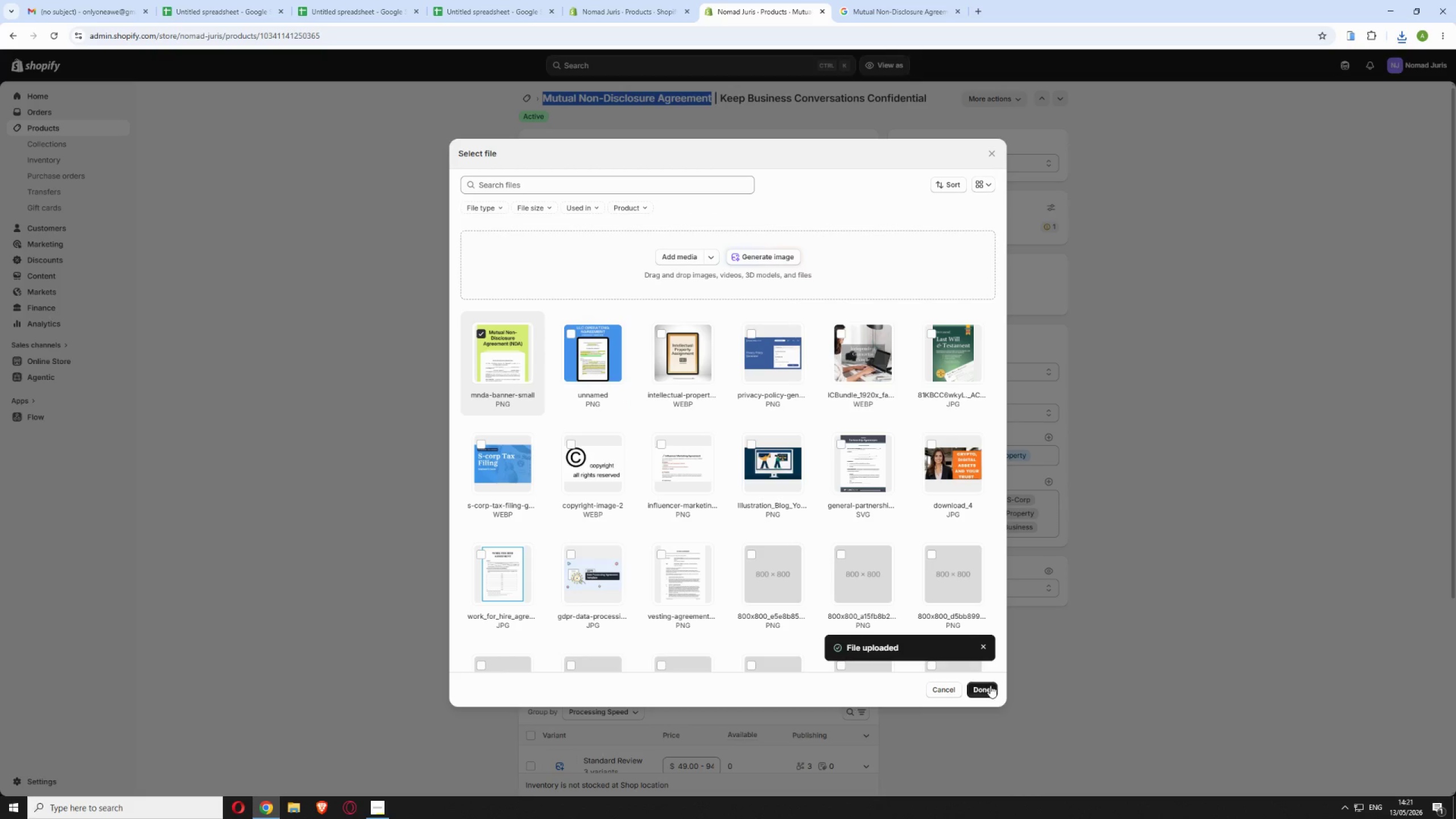 
left_click([988, 686])
 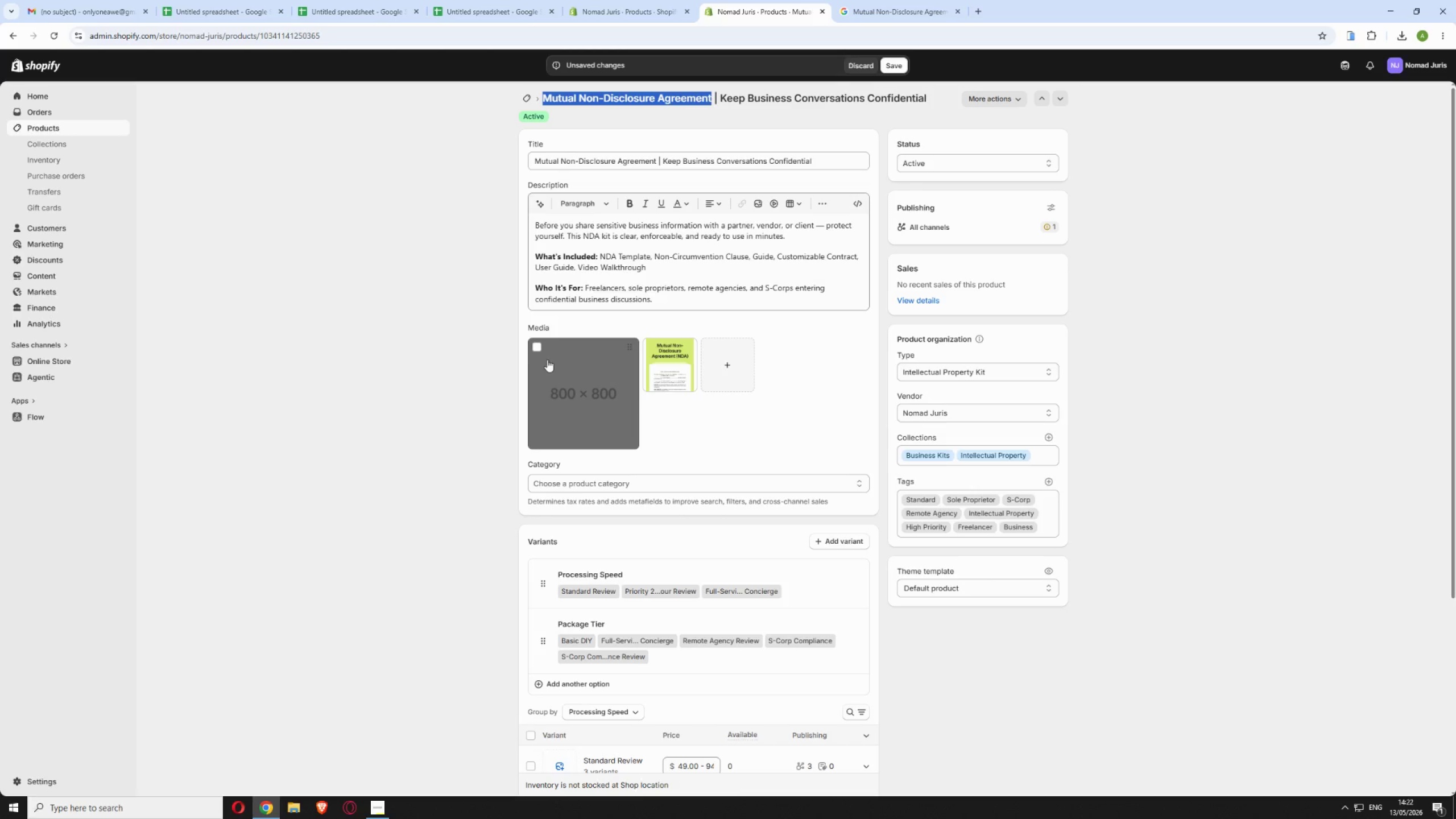 
left_click([536, 348])
 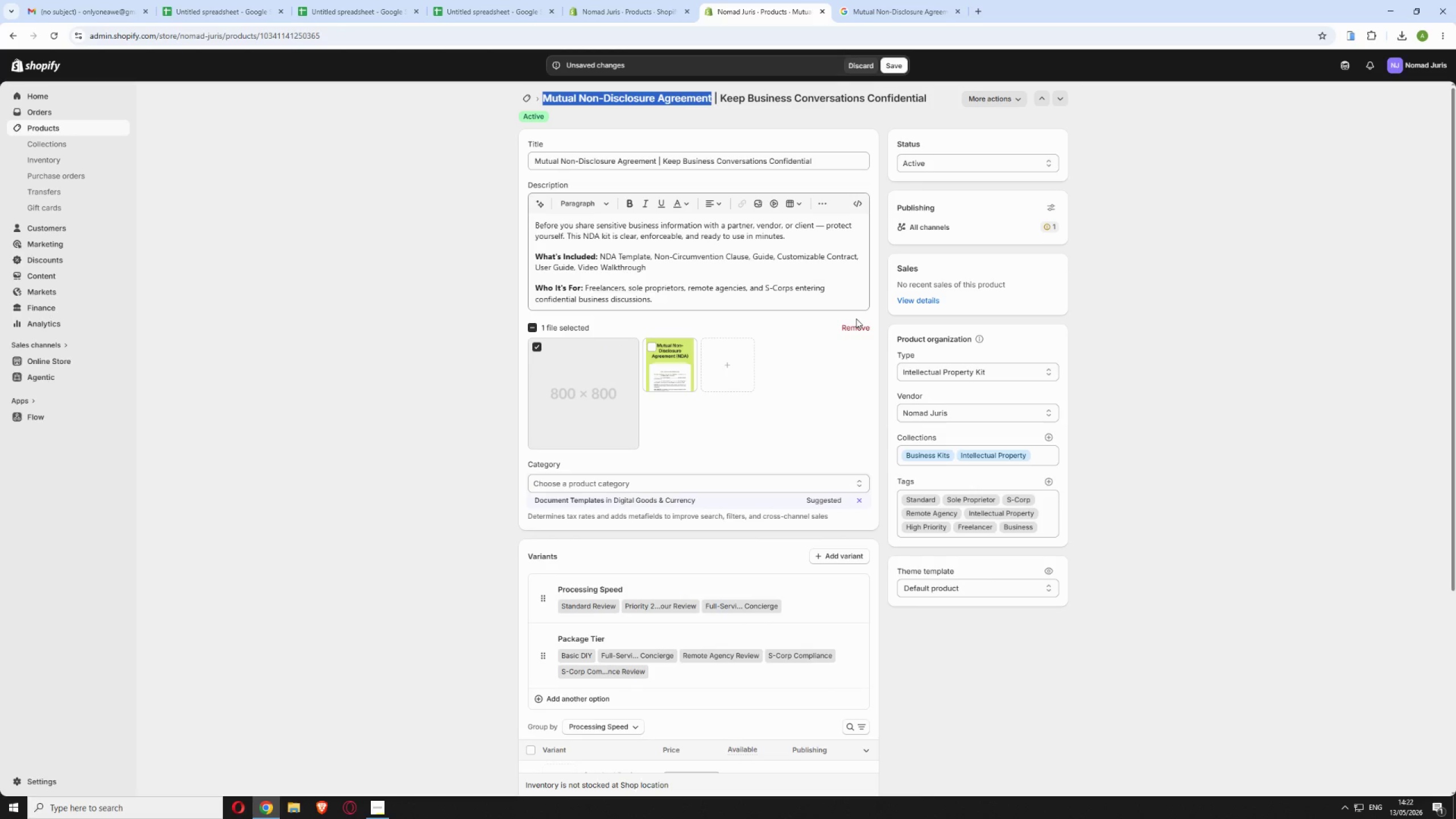 
left_click([857, 326])
 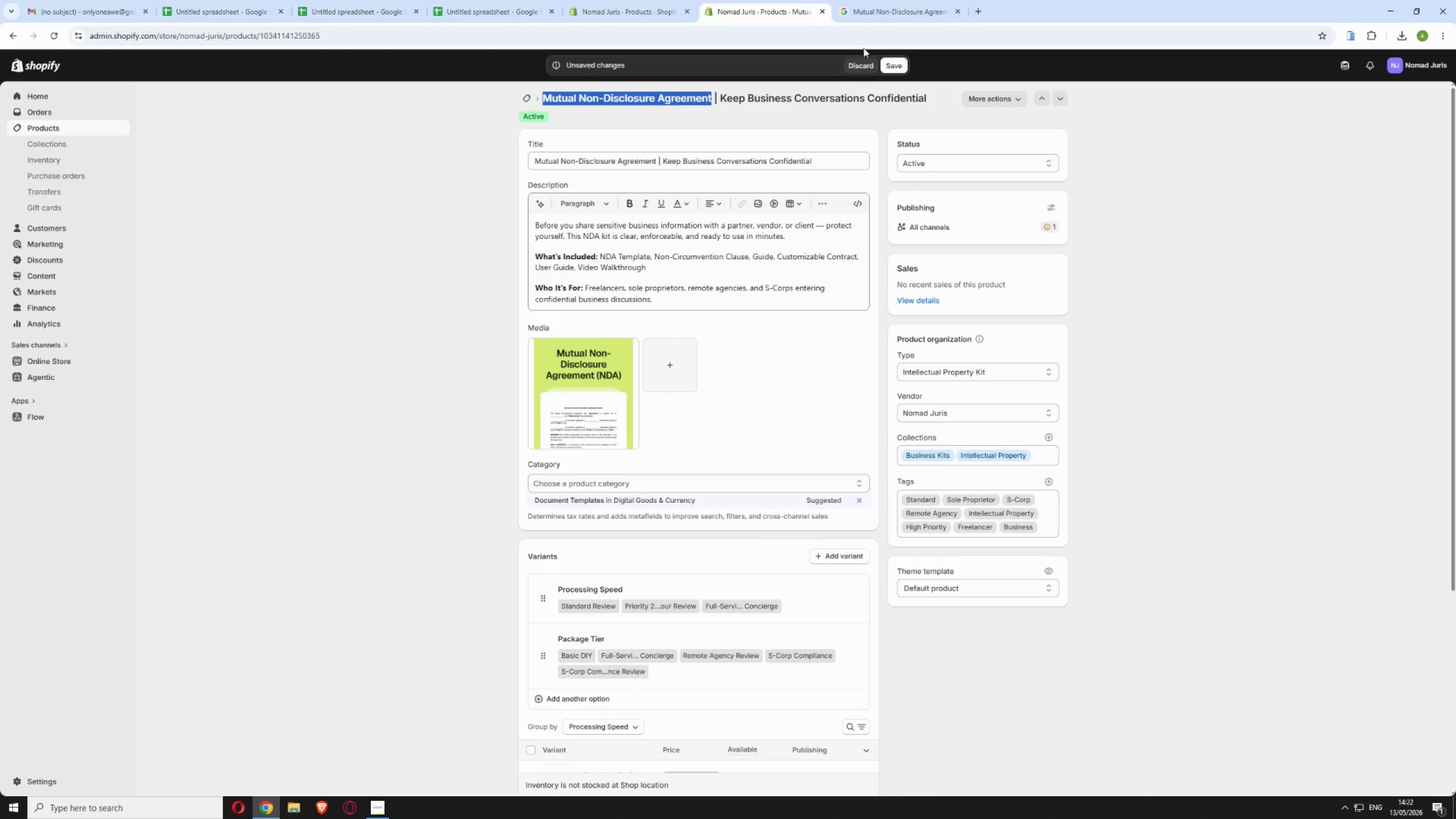 
left_click([894, 60])
 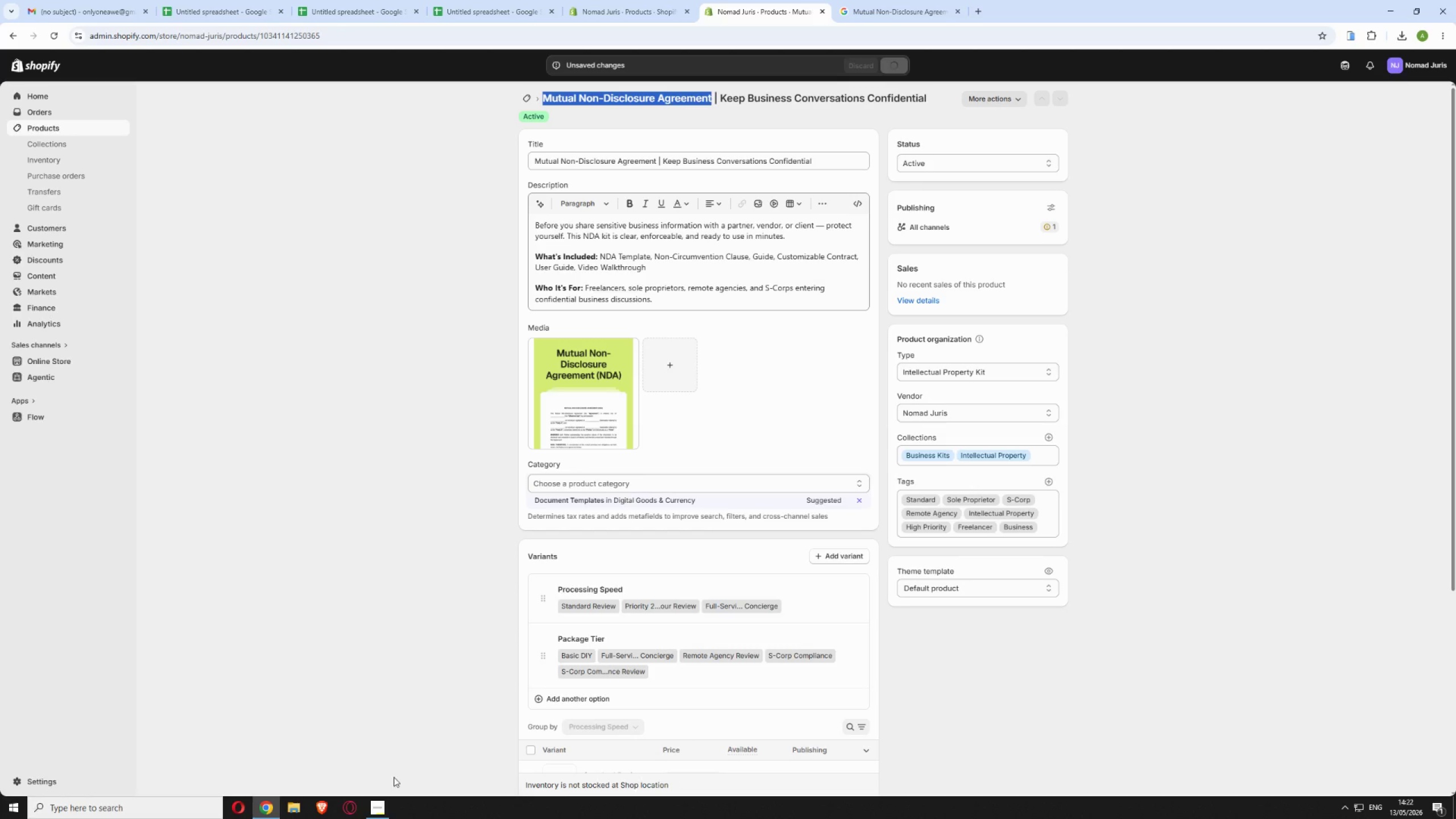 
left_click([378, 810])
 